 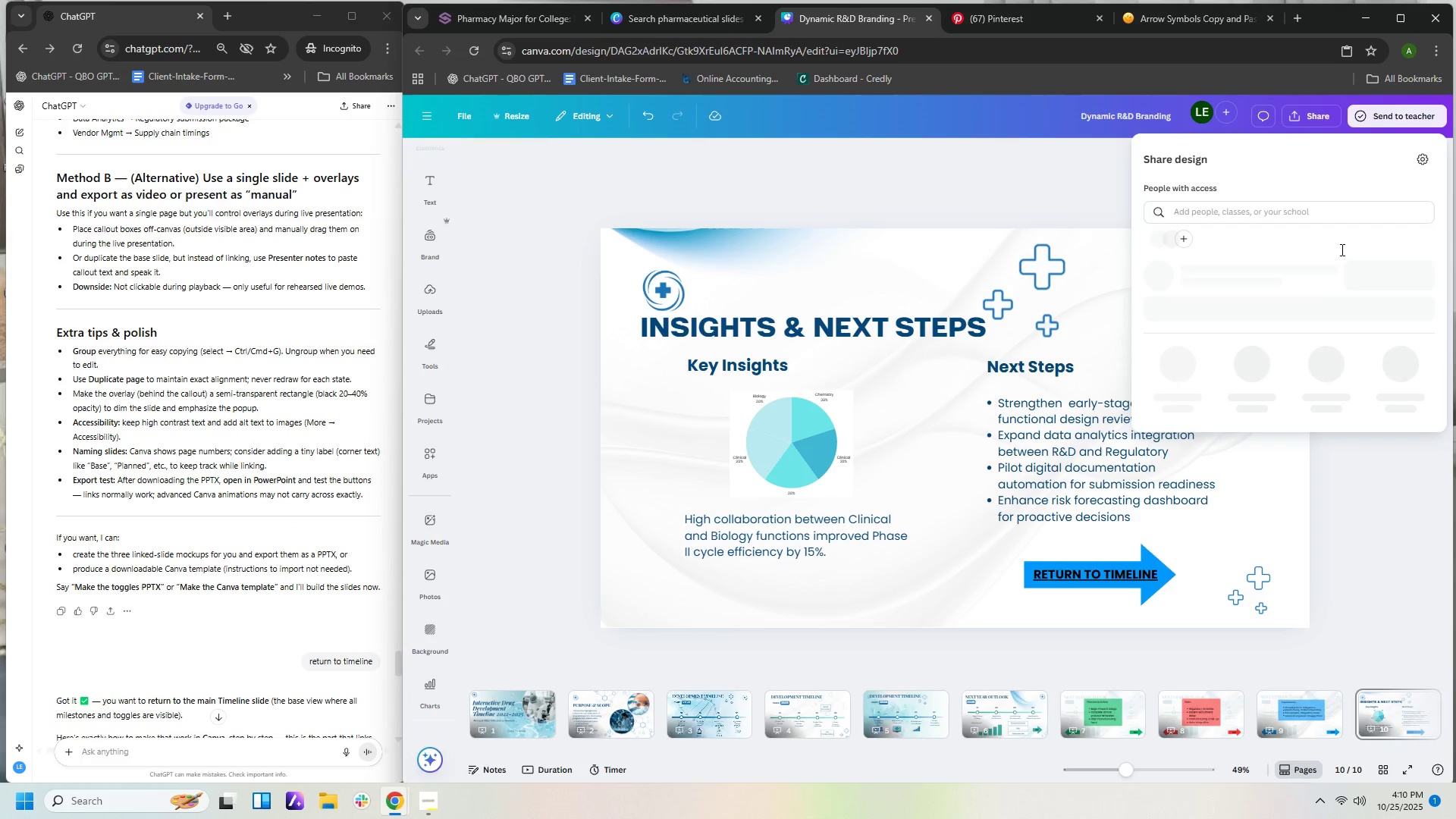 
left_click([1175, 402])
 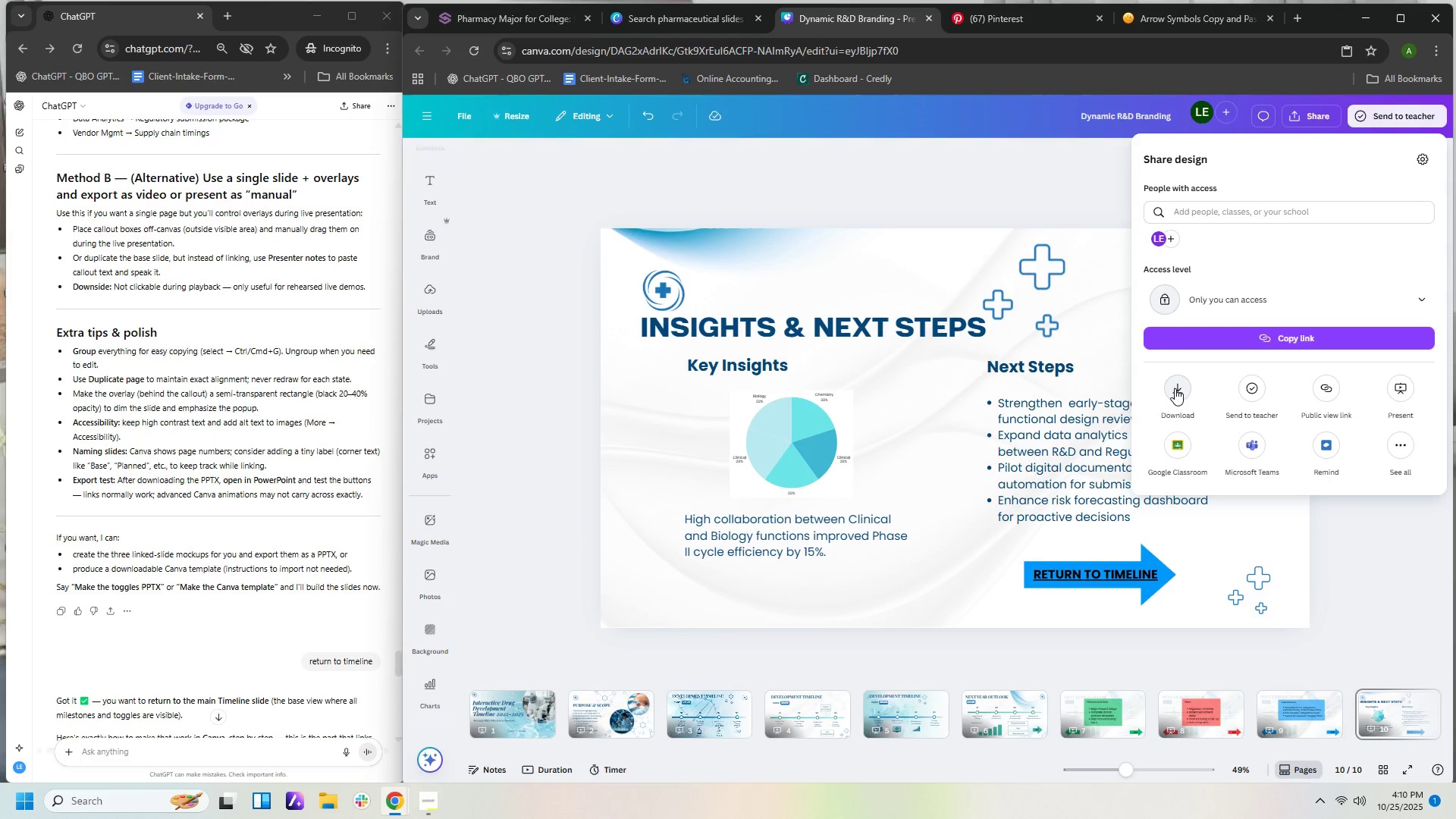 
left_click([1175, 388])
 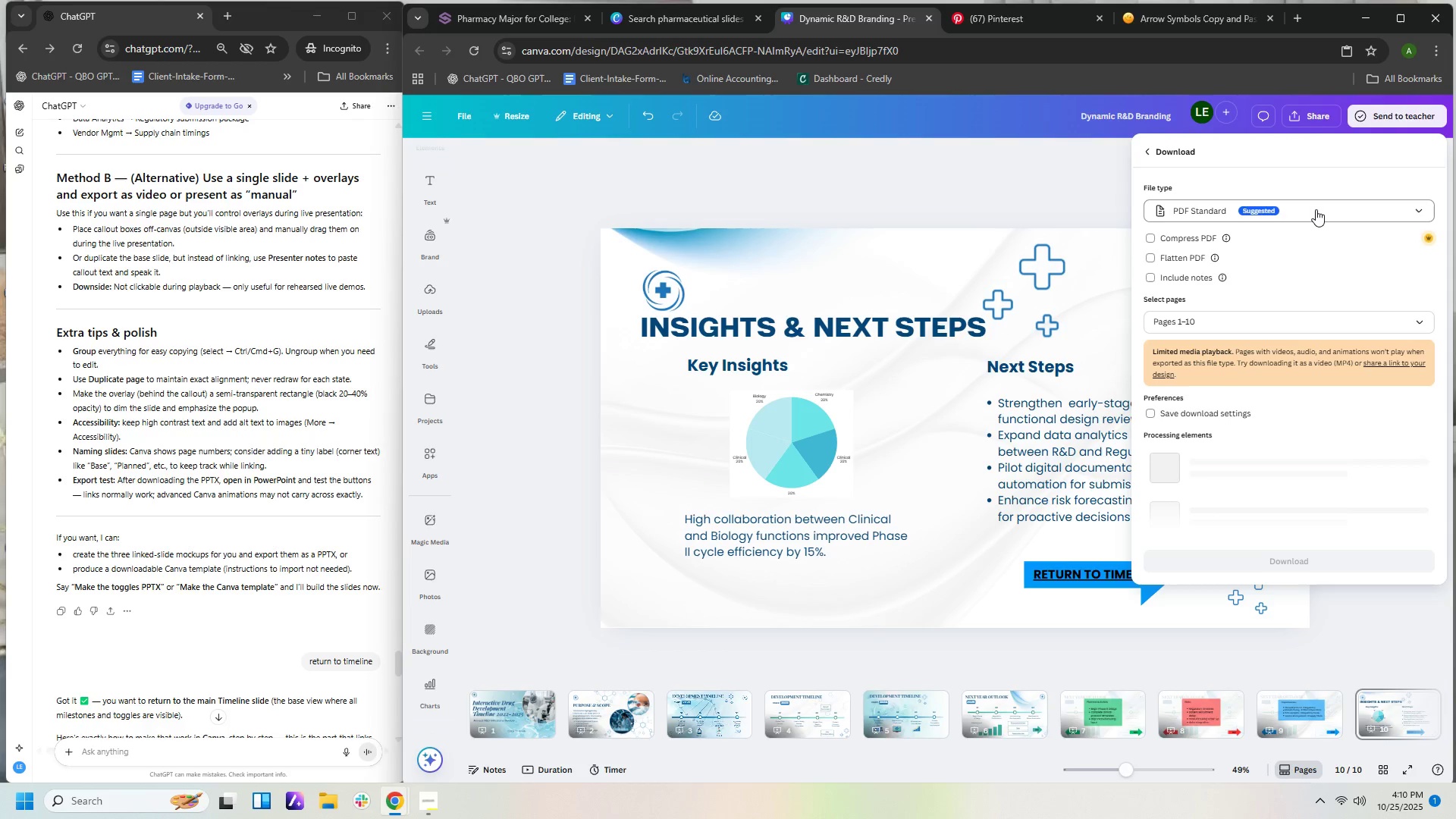 
left_click([1316, 209])
 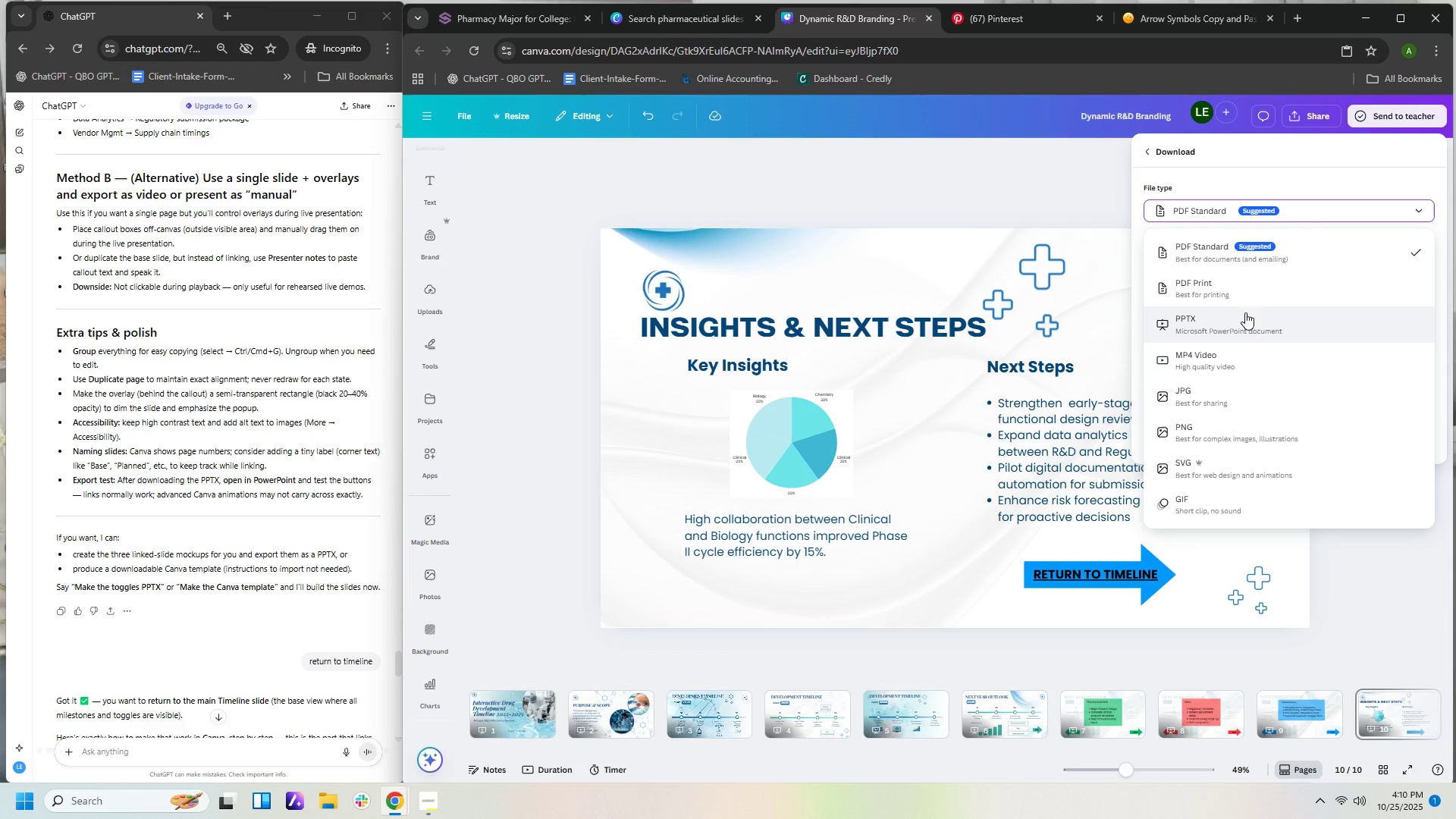 
left_click([1246, 318])
 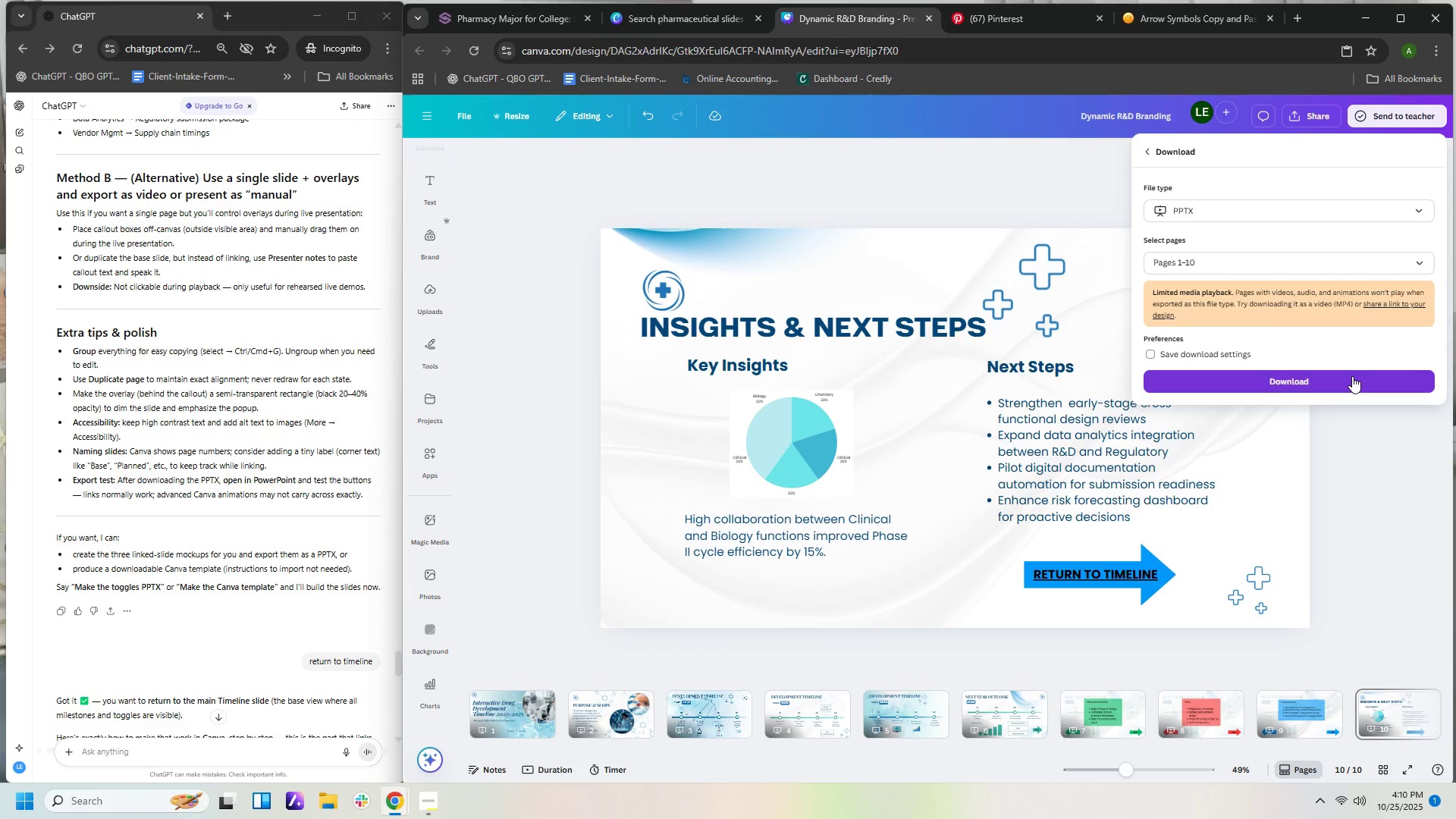 
left_click([1352, 376])
 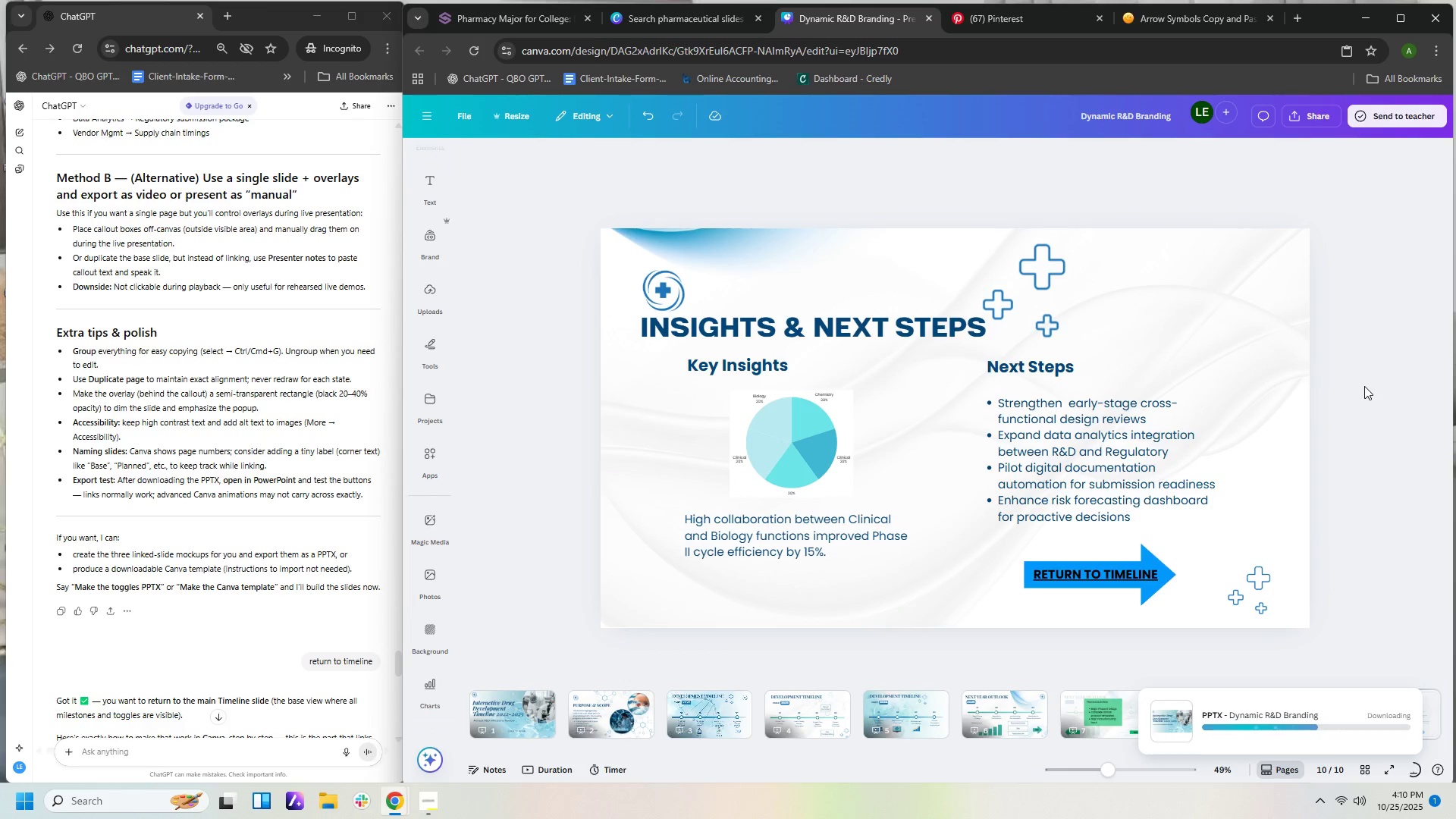 
wait(10.42)
 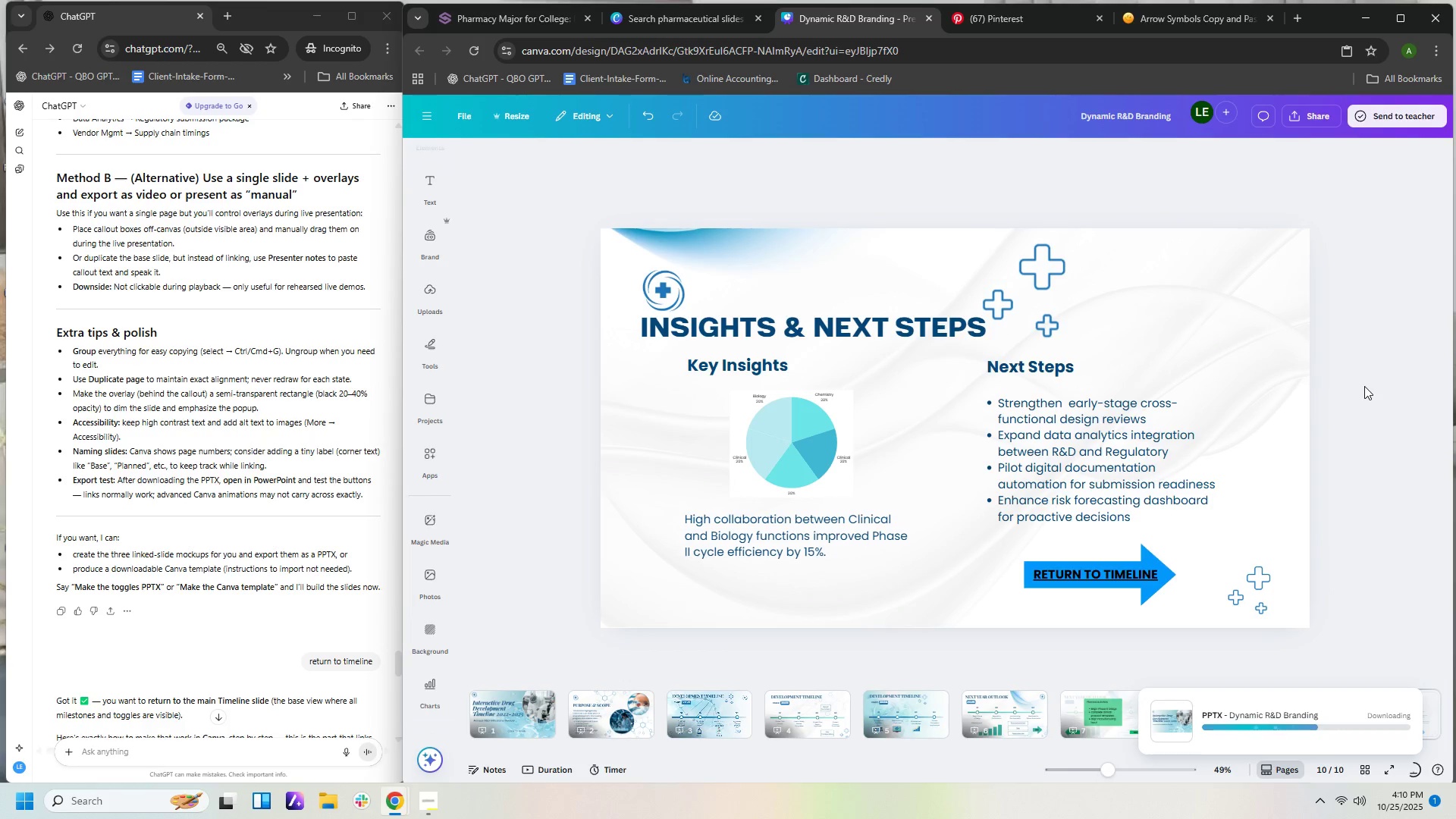 
left_click([1376, 53])
 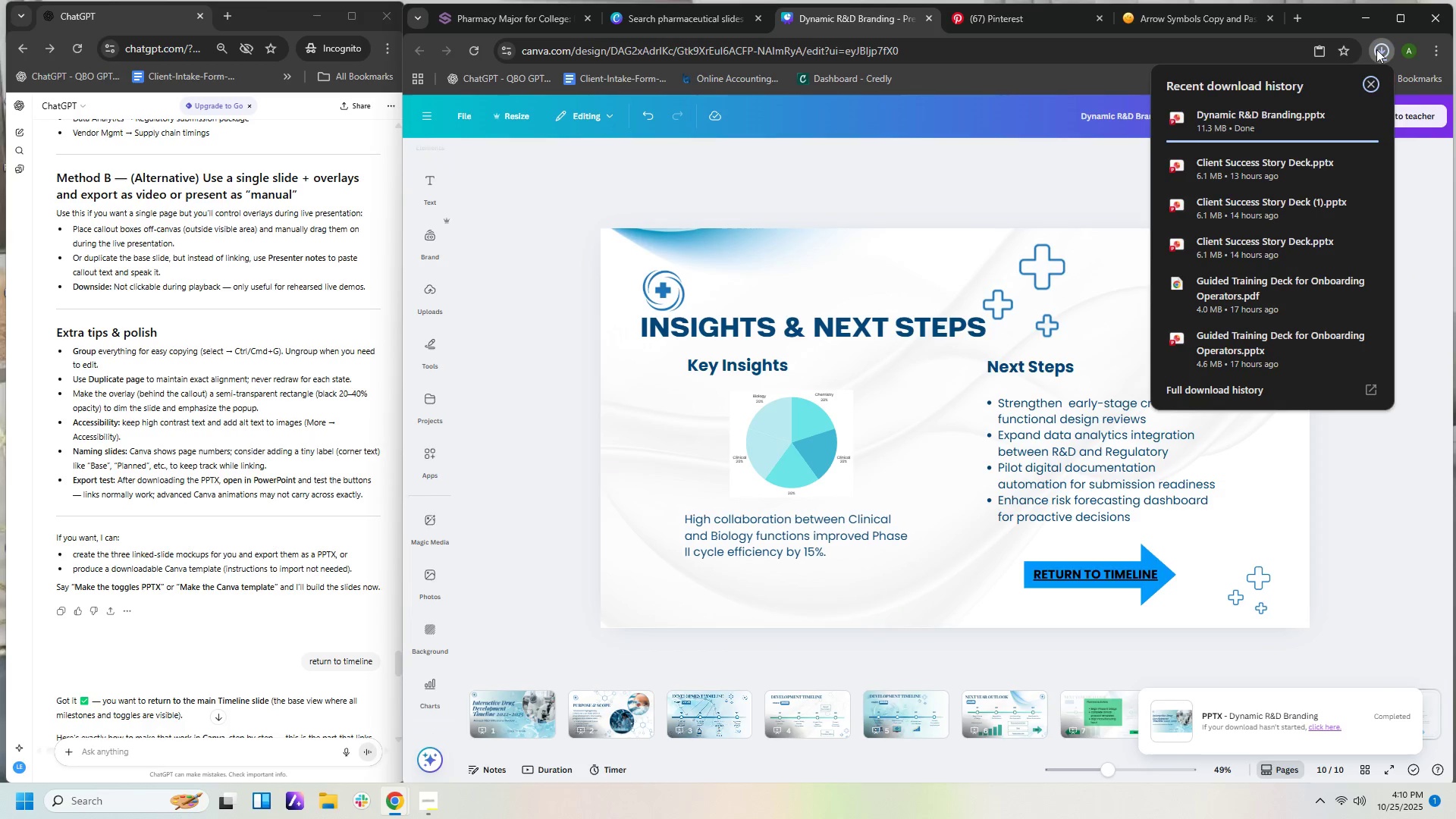 
mouse_move([1421, -20])
 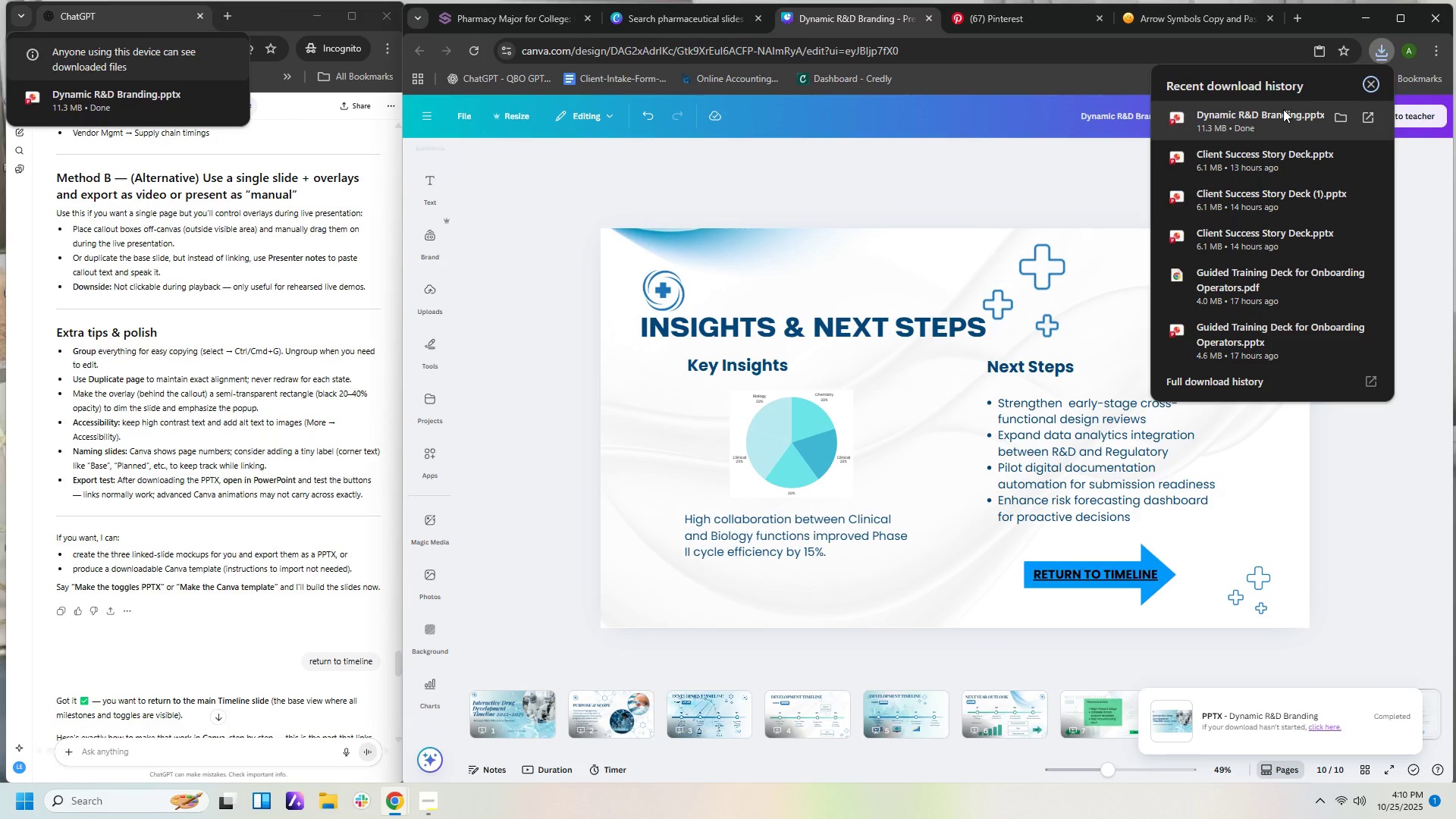 
left_click([1283, 109])
 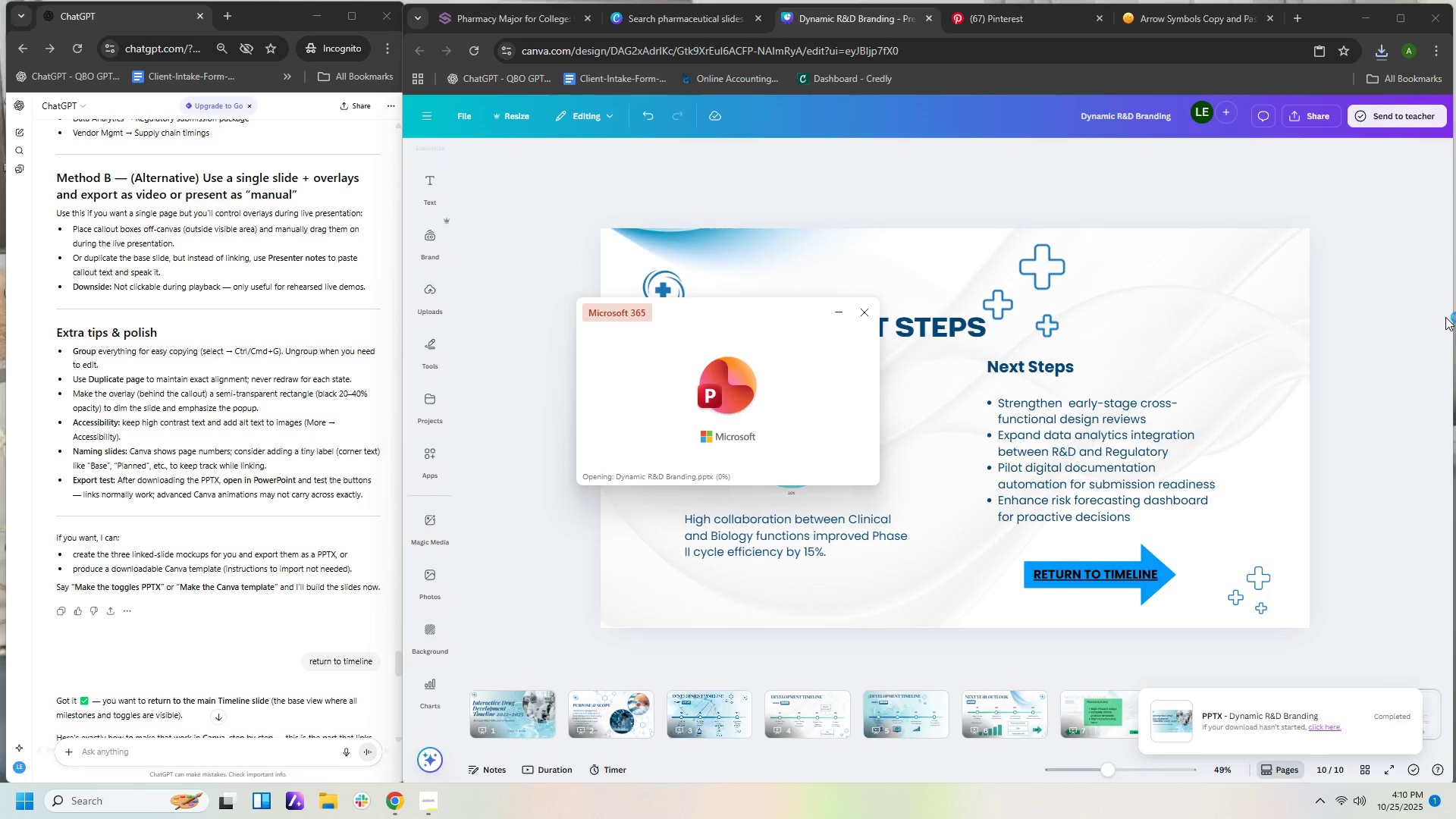 
wait(8.74)
 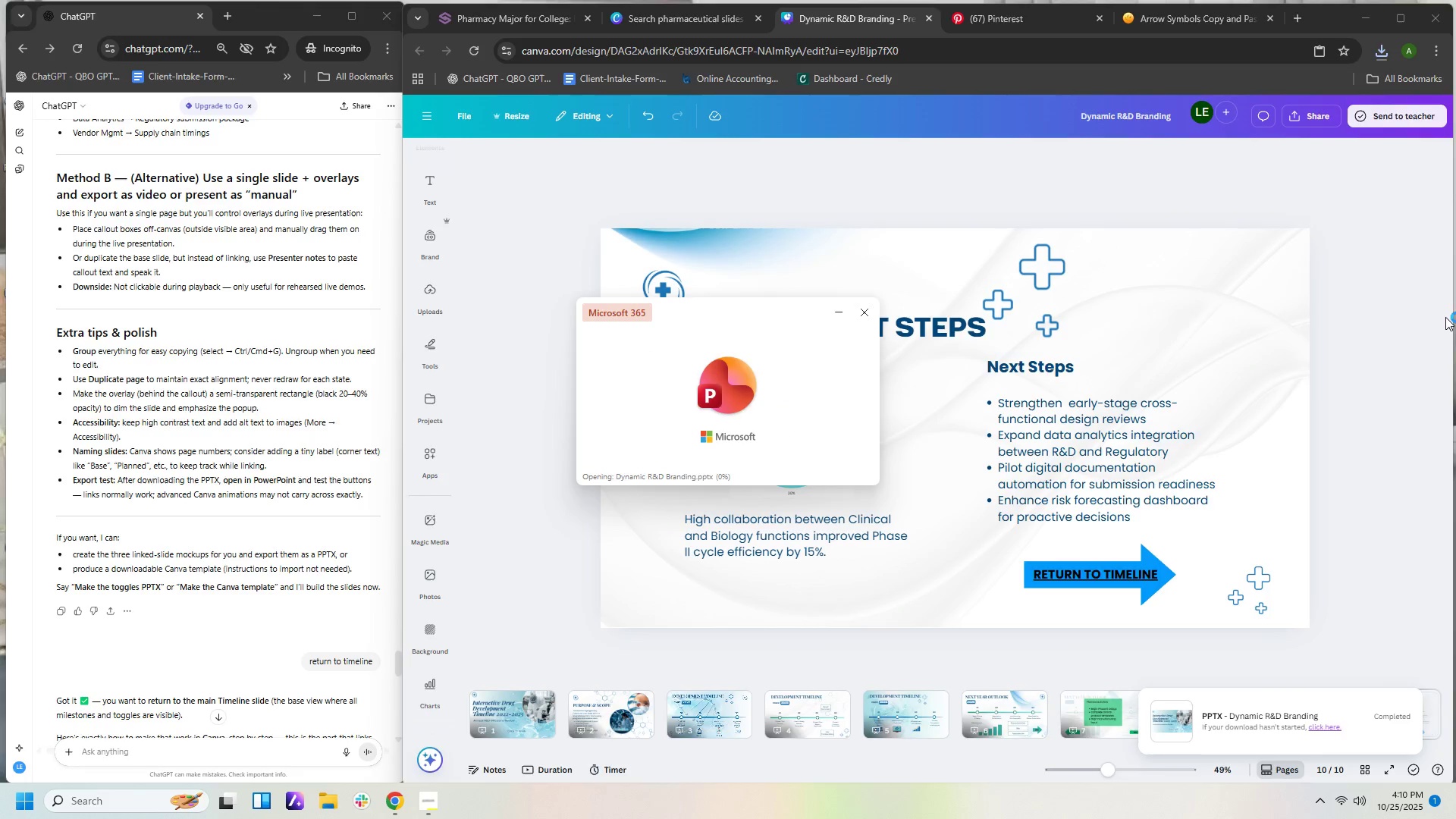 
scroll: coordinate [169, 336], scroll_direction: down, amount: 7.0
 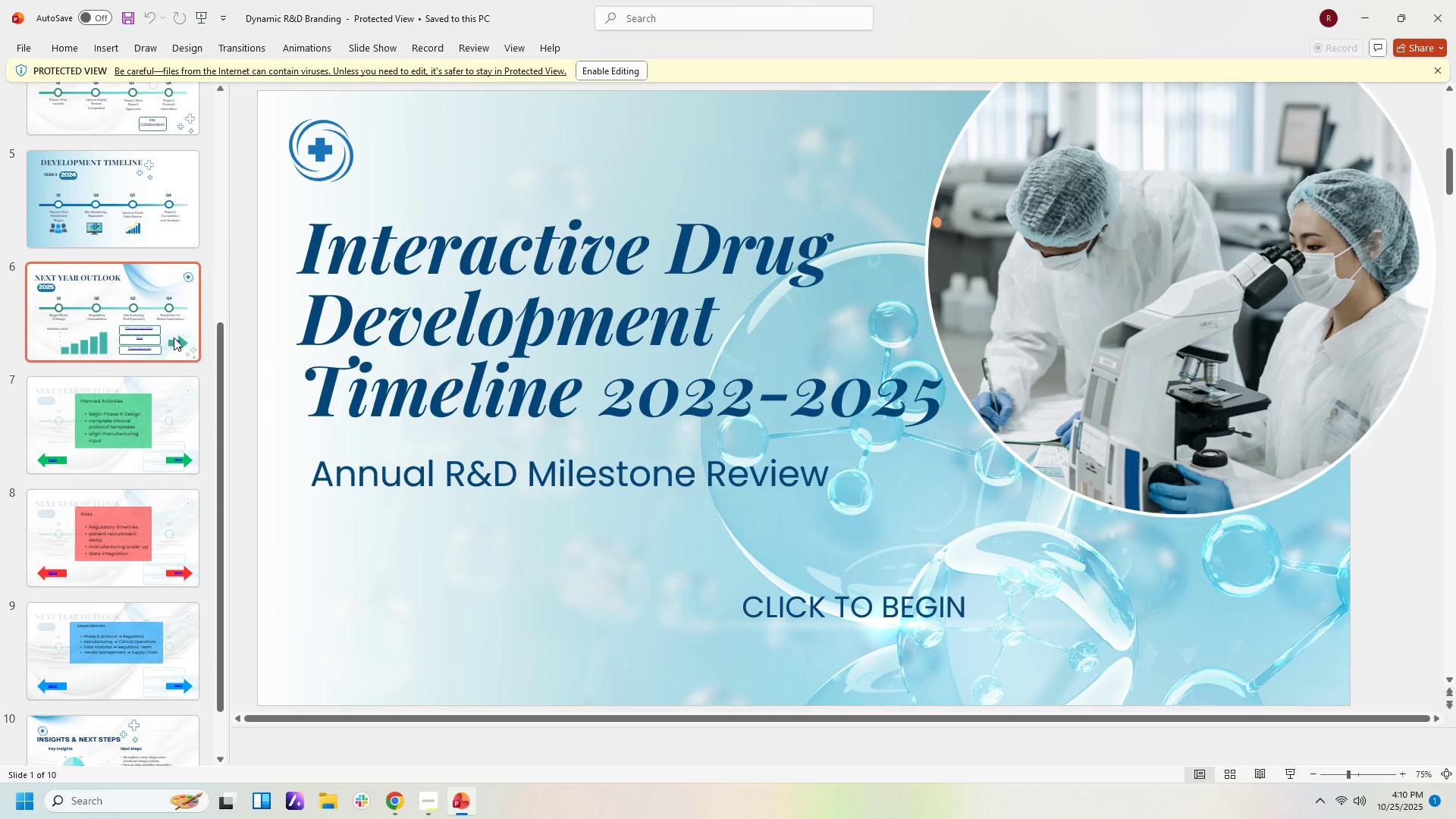 
left_click([174, 328])
 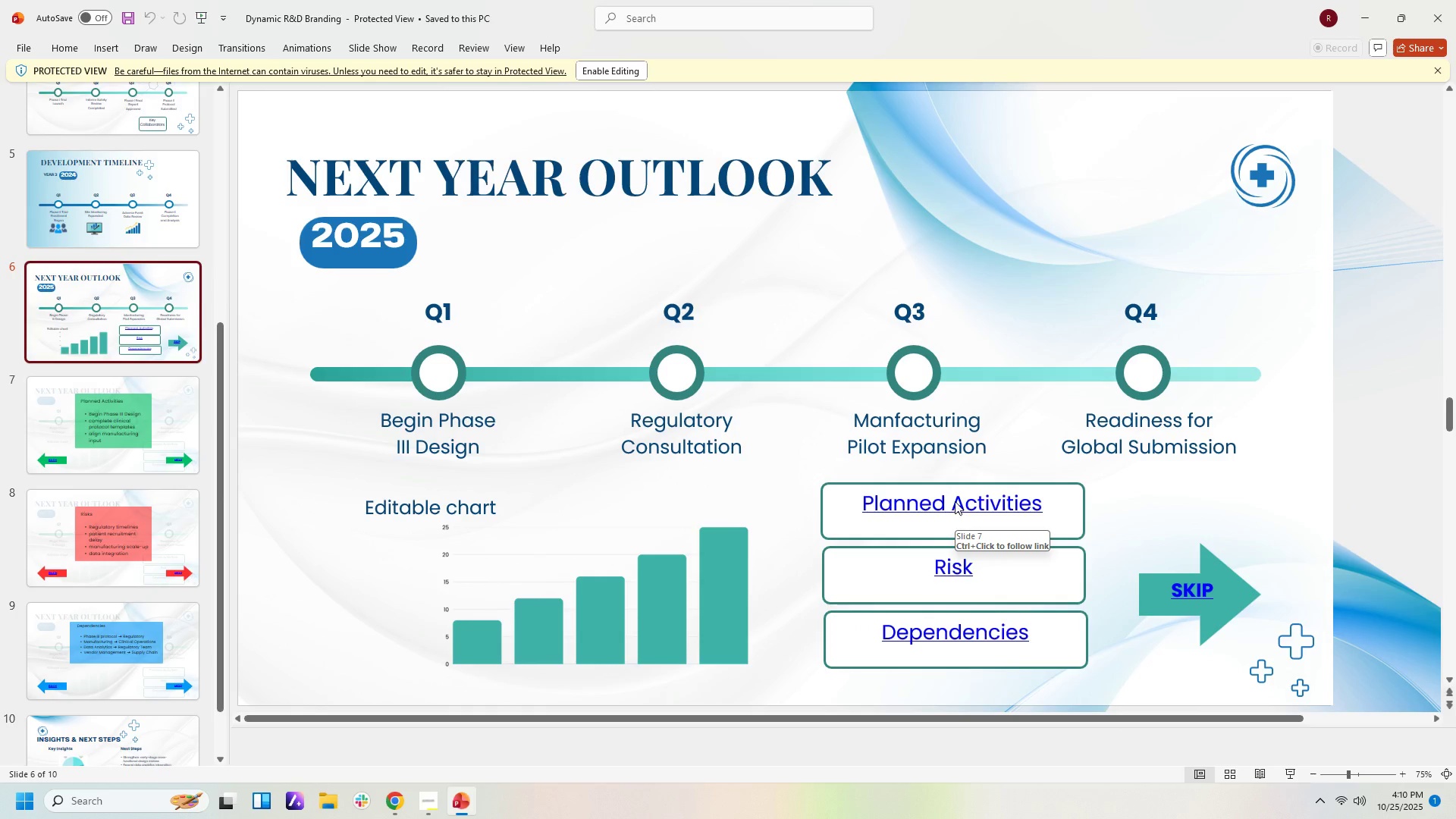 
left_click([955, 501])
 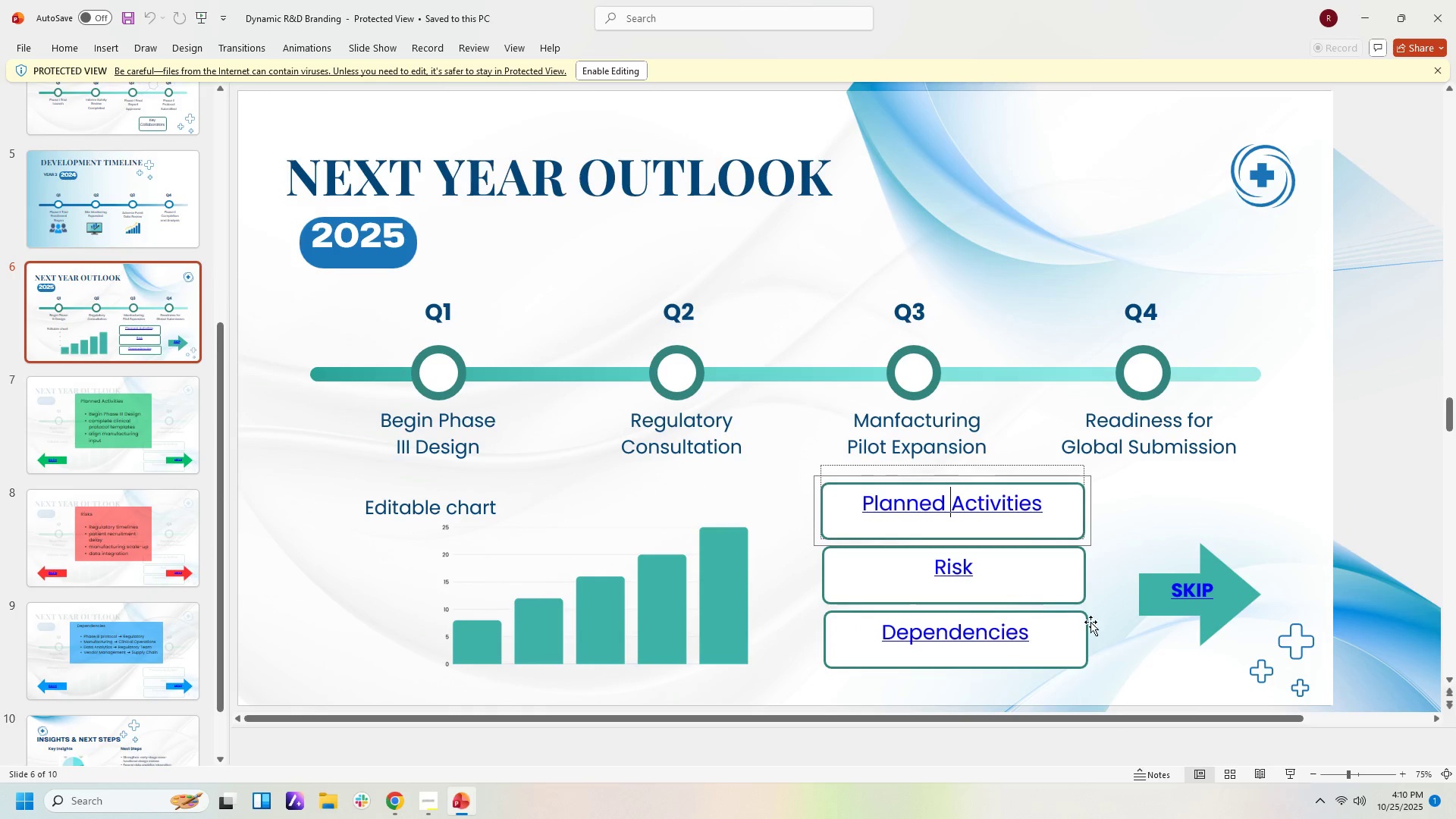 
left_click([1145, 659])
 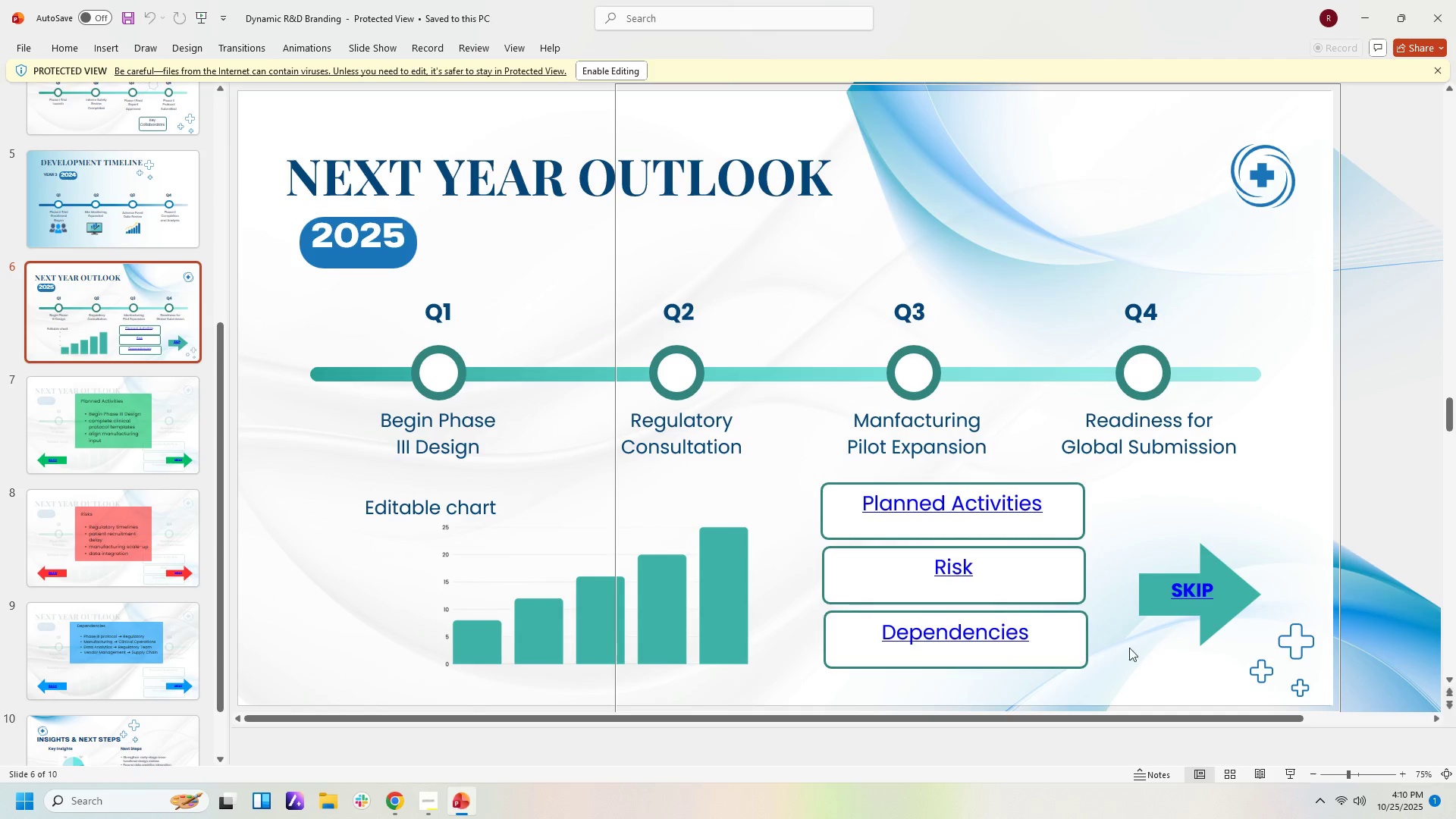 
hold_key(key=ControlLeft, duration=1.26)
left_click([988, 511])
 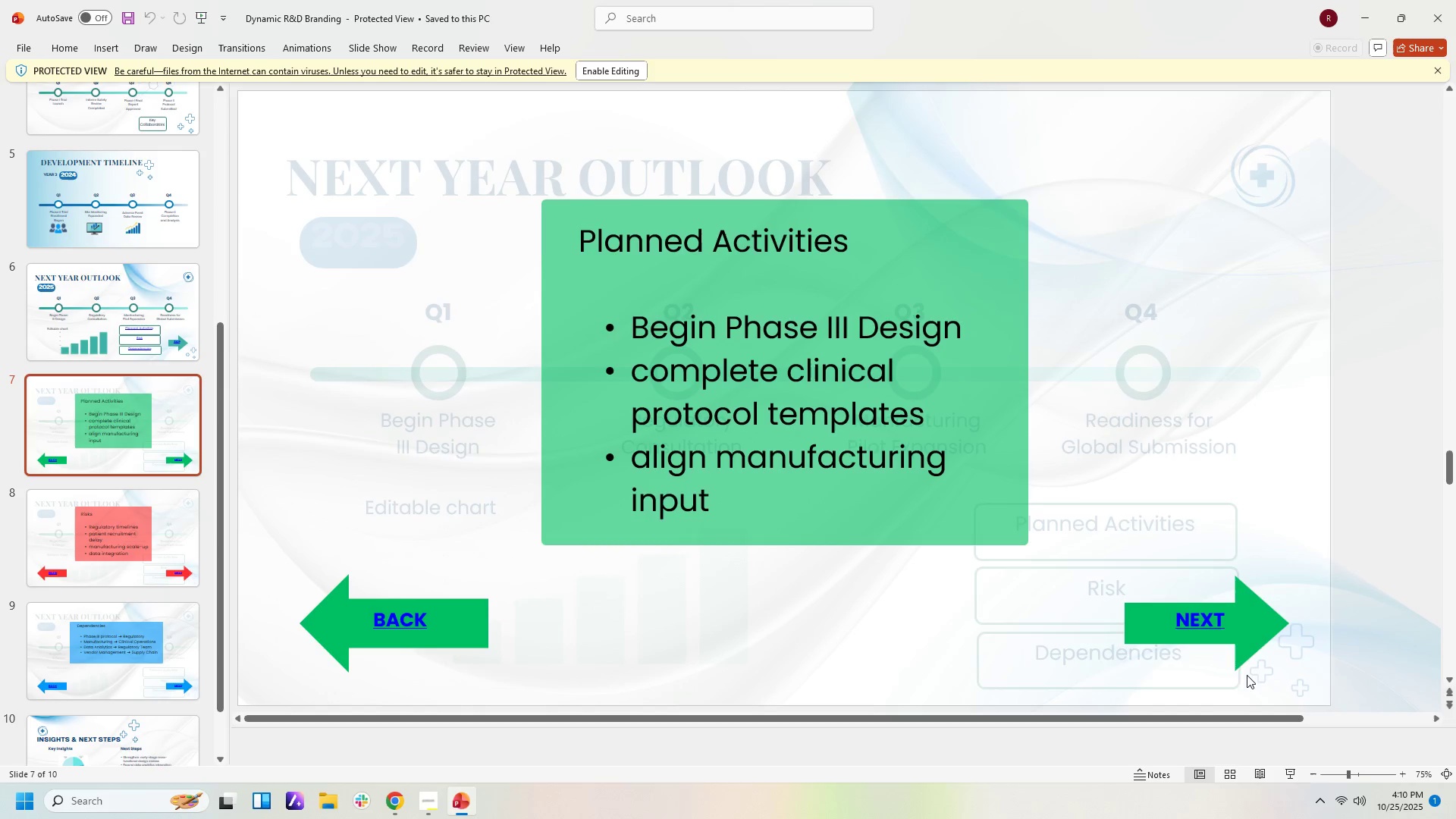 
hold_key(key=ControlLeft, duration=0.59)
left_click([1189, 617])
 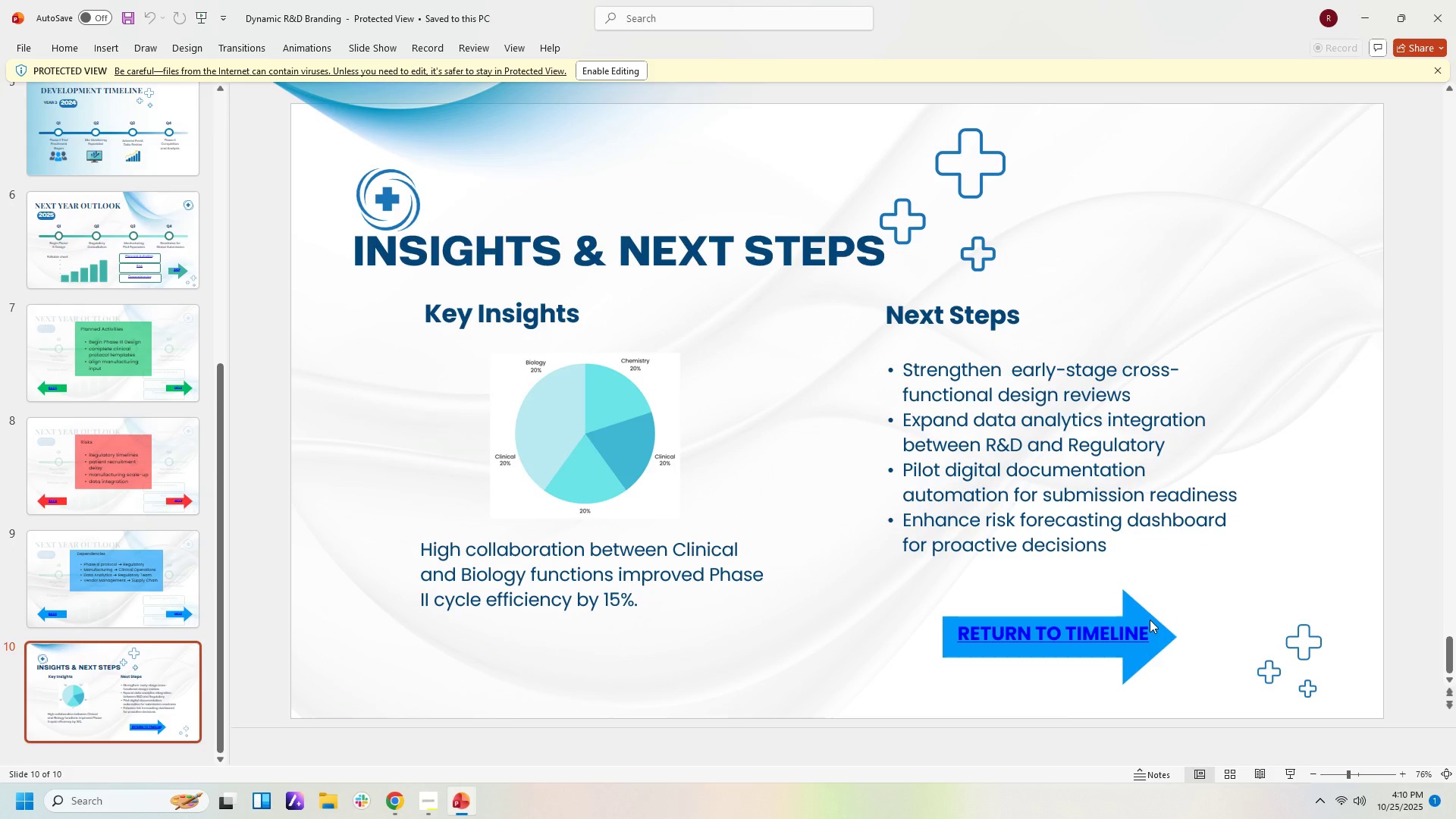 
hold_key(key=ControlLeft, duration=0.61)
left_click([1109, 635])
 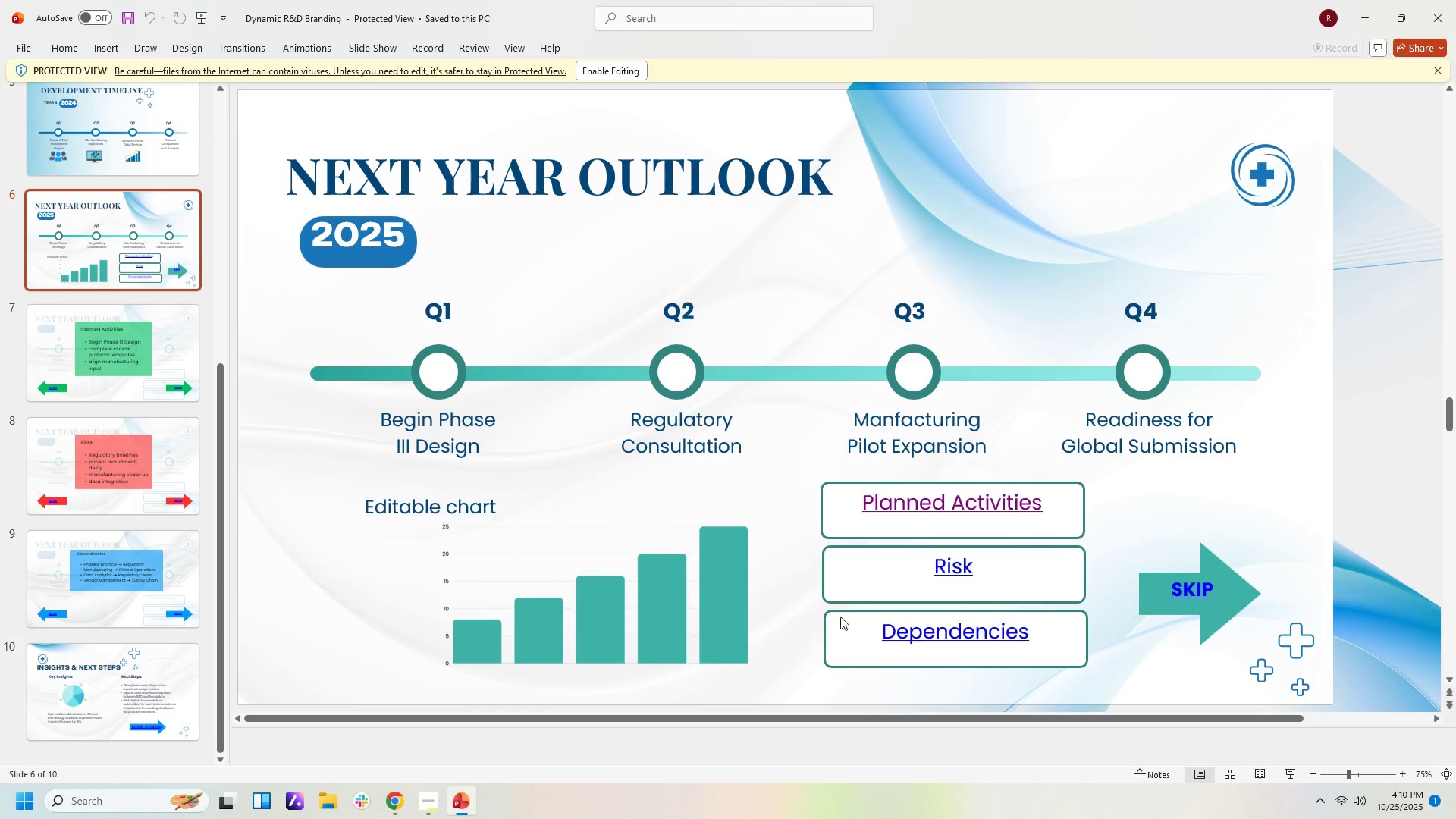 
hold_key(key=ControlLeft, duration=0.53)
 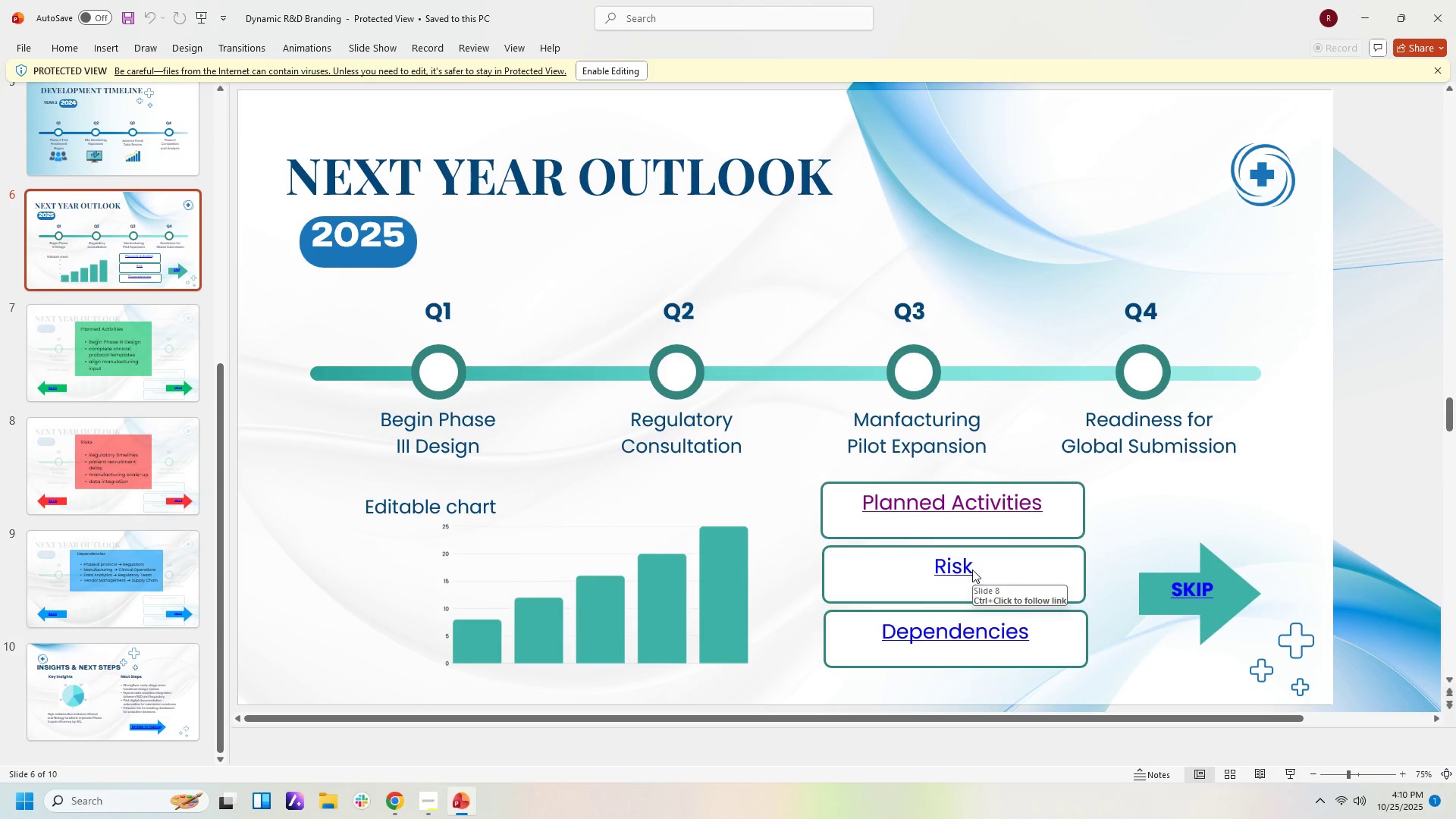 
hold_key(key=ControlLeft, duration=0.46)
left_click([944, 561])
 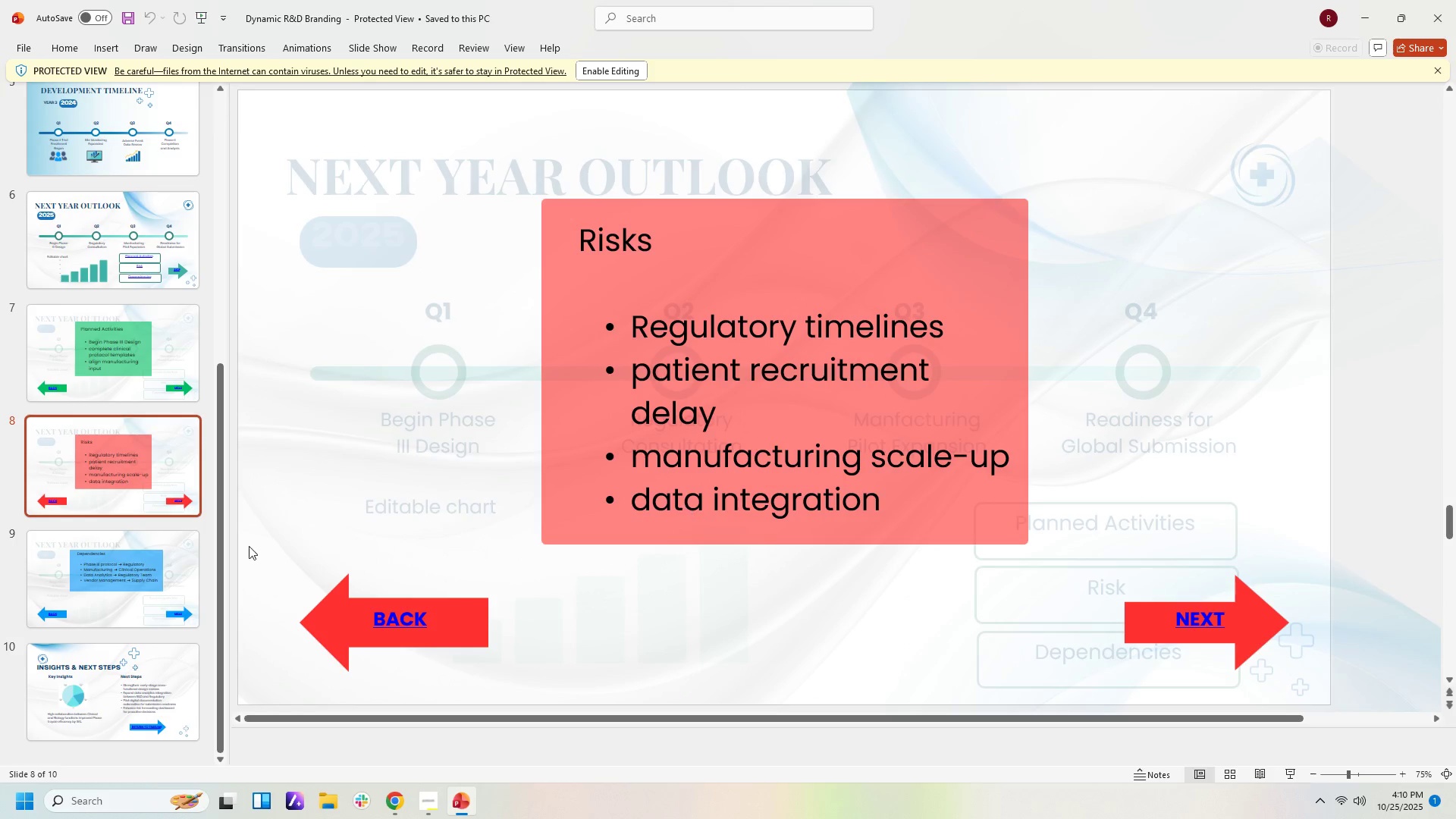 
hold_key(key=ControlLeft, duration=0.62)
left_click([397, 617])
 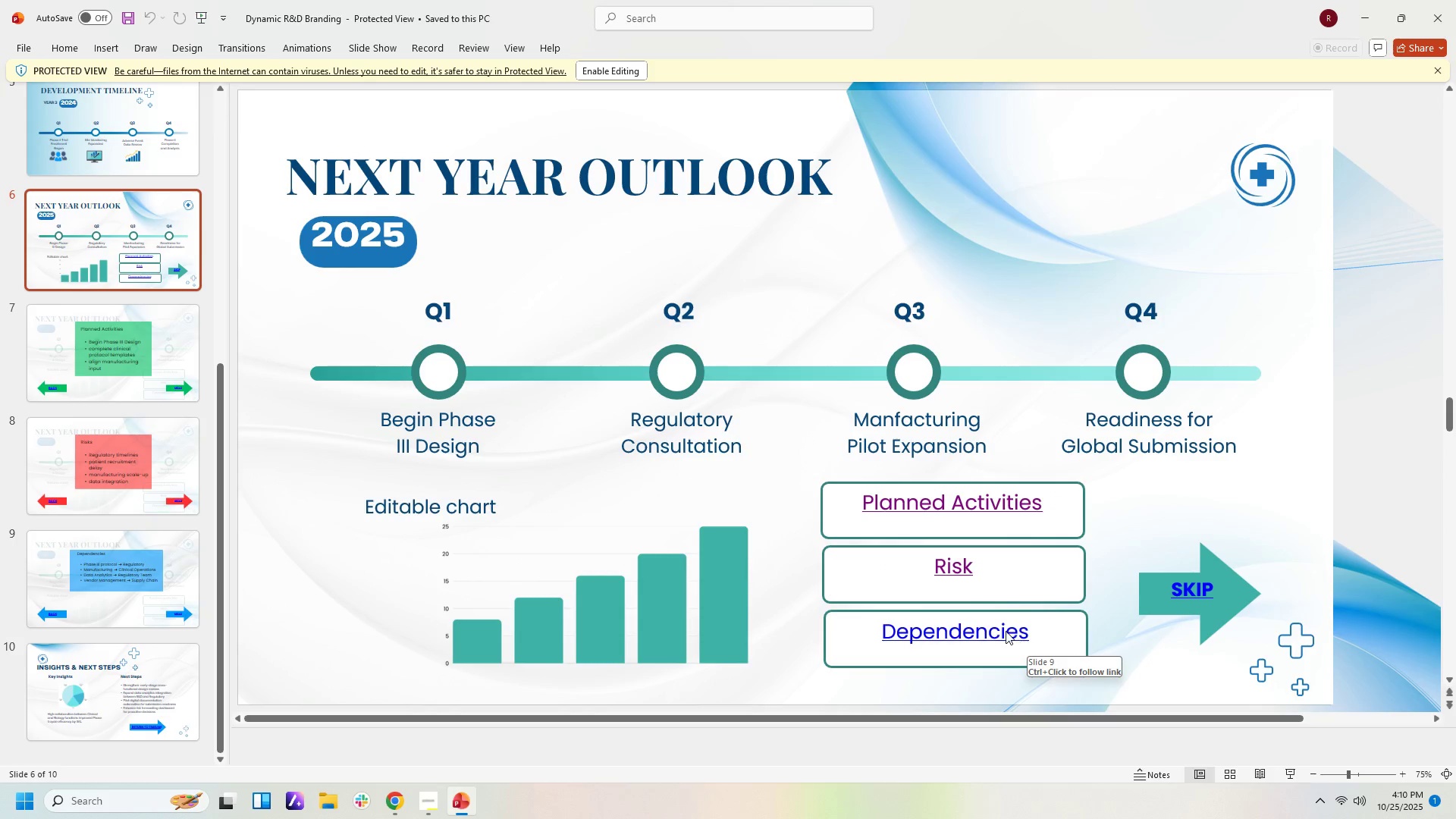 
hold_key(key=ControlLeft, duration=0.64)
left_click([999, 632])
 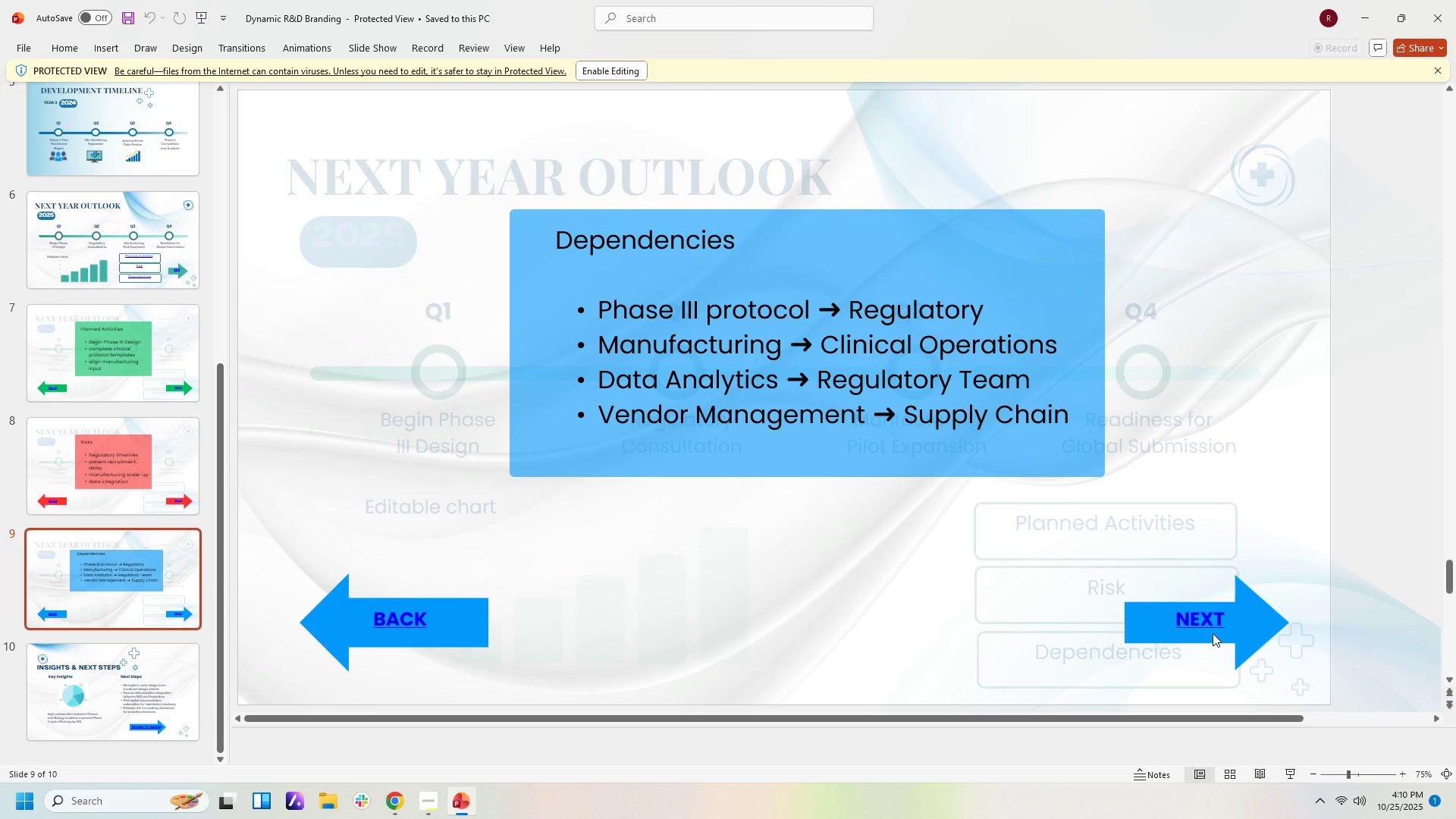 
hold_key(key=ControlLeft, duration=0.56)
left_click_drag(start_coordinate=[1211, 619], to_coordinate=[1210, 624])
 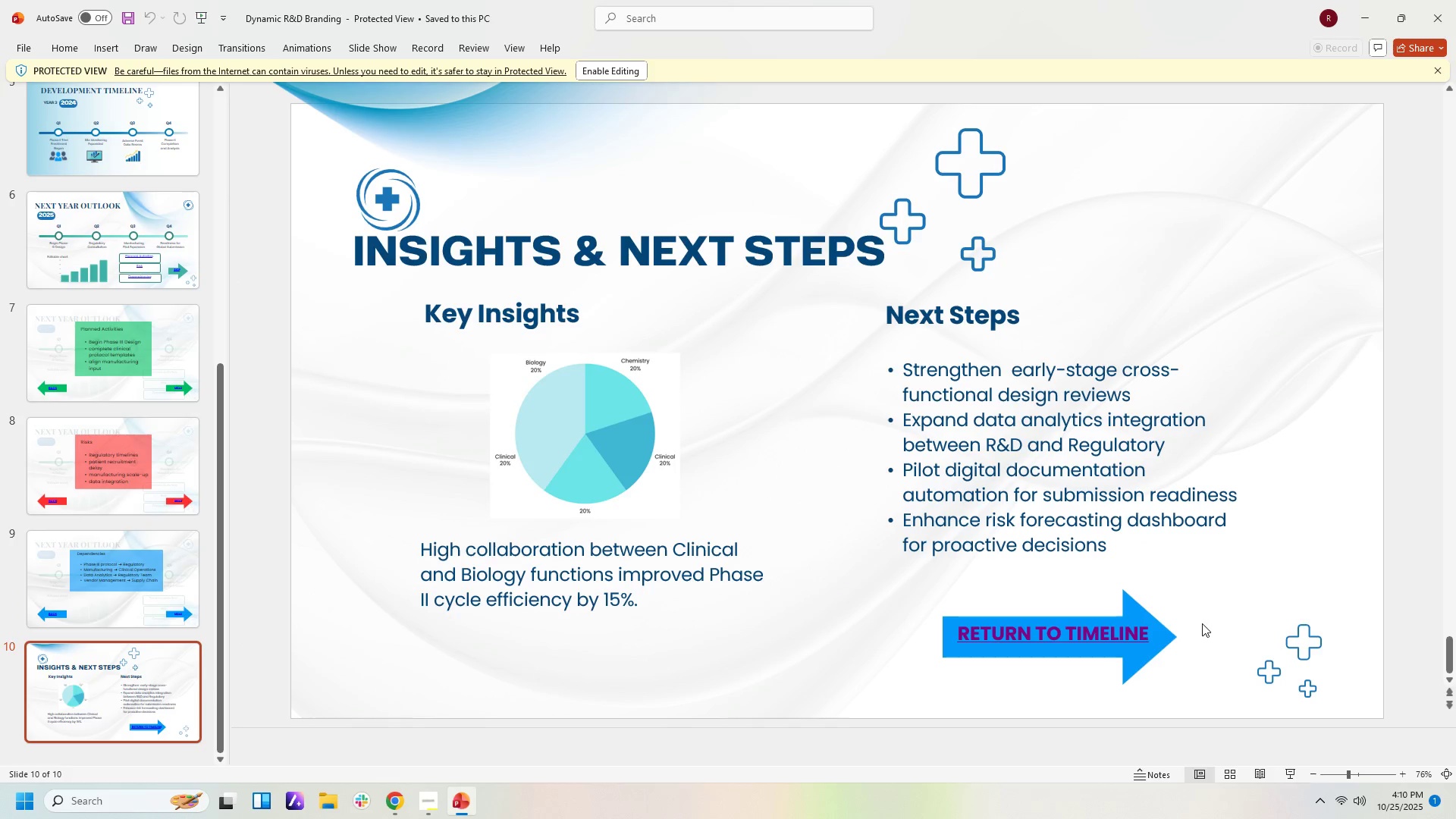 
hold_key(key=ControlLeft, duration=0.85)
left_click([1037, 628])
 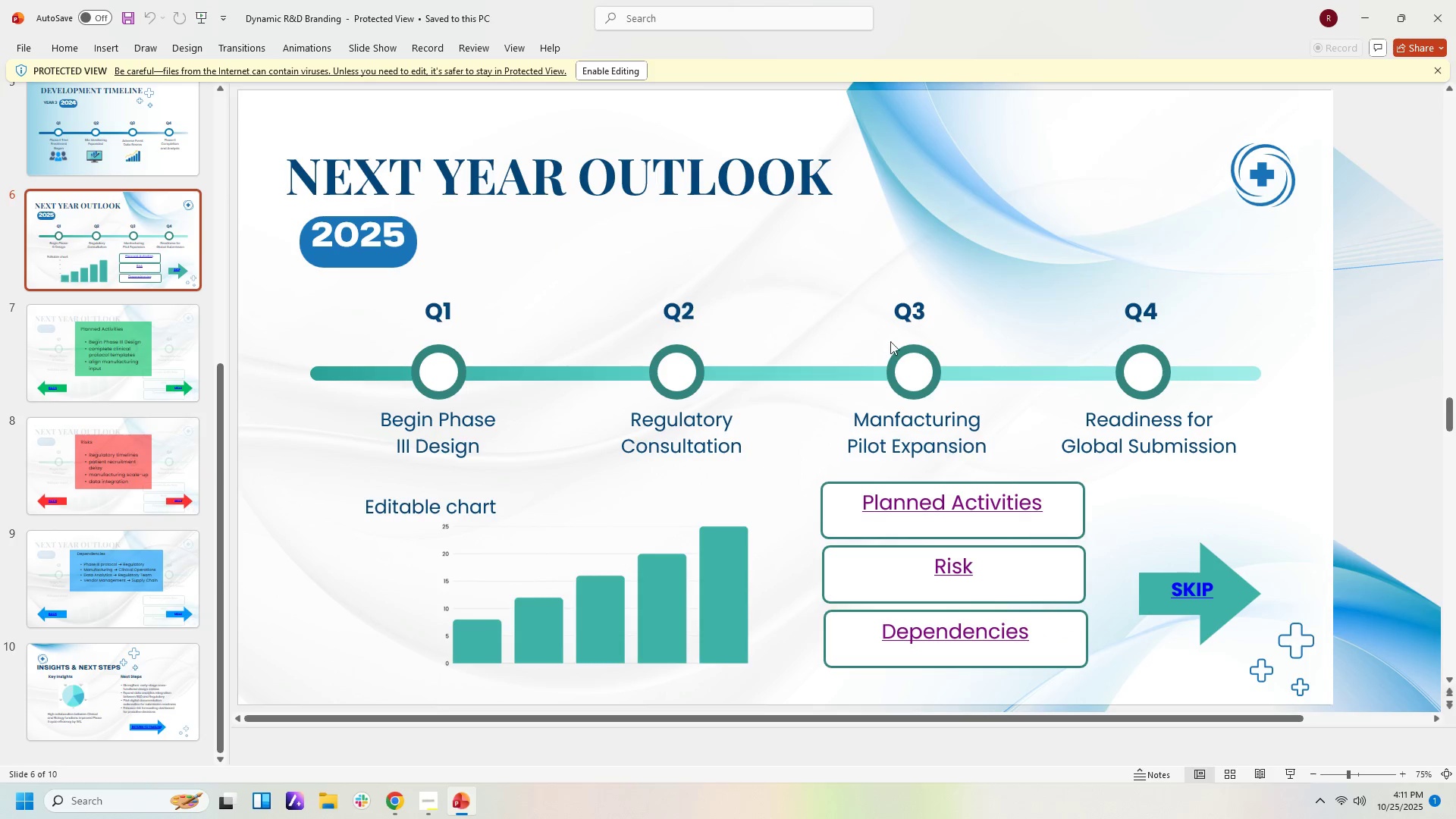 
wait(5.87)
 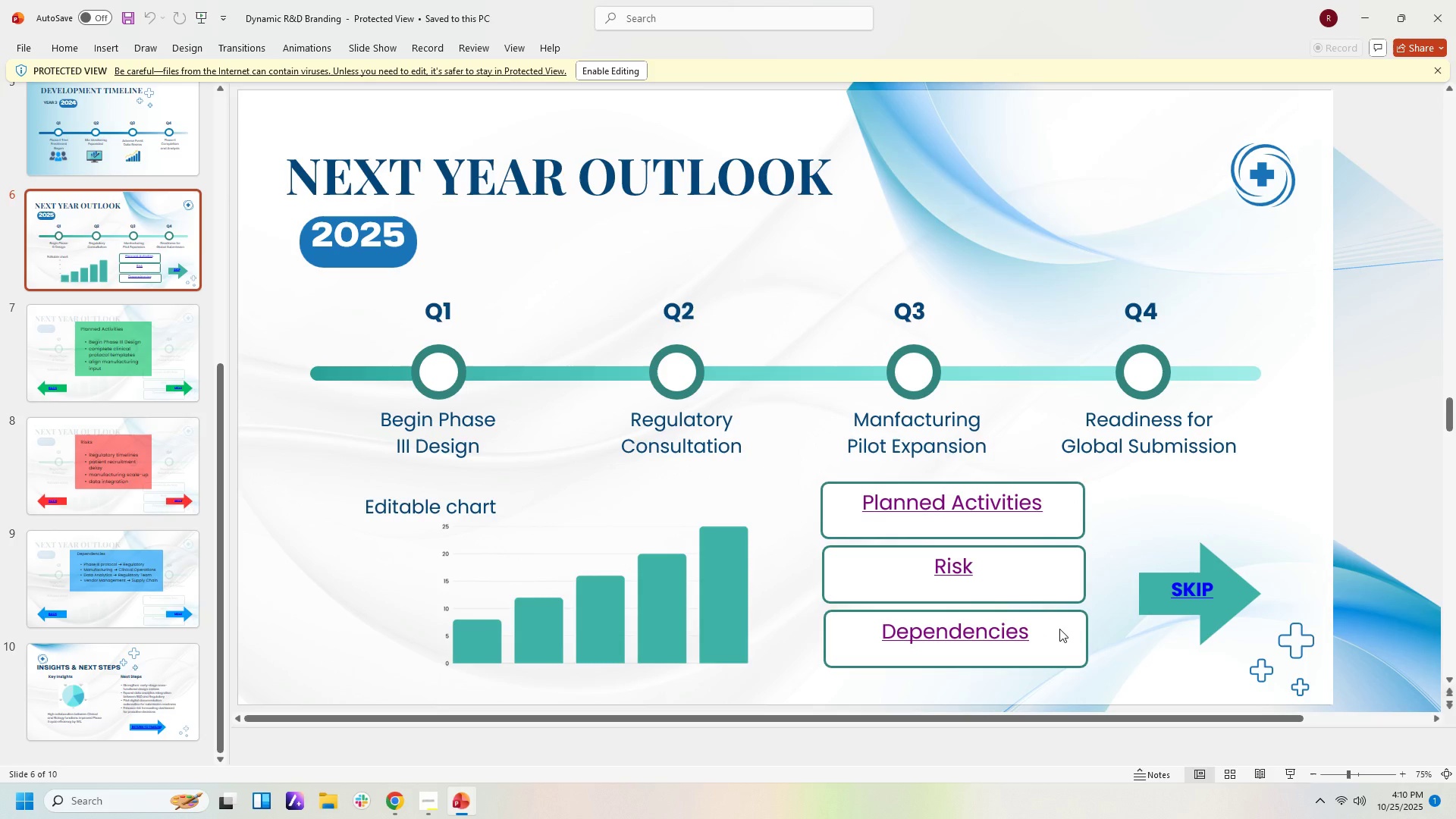 
left_click([601, 73])
 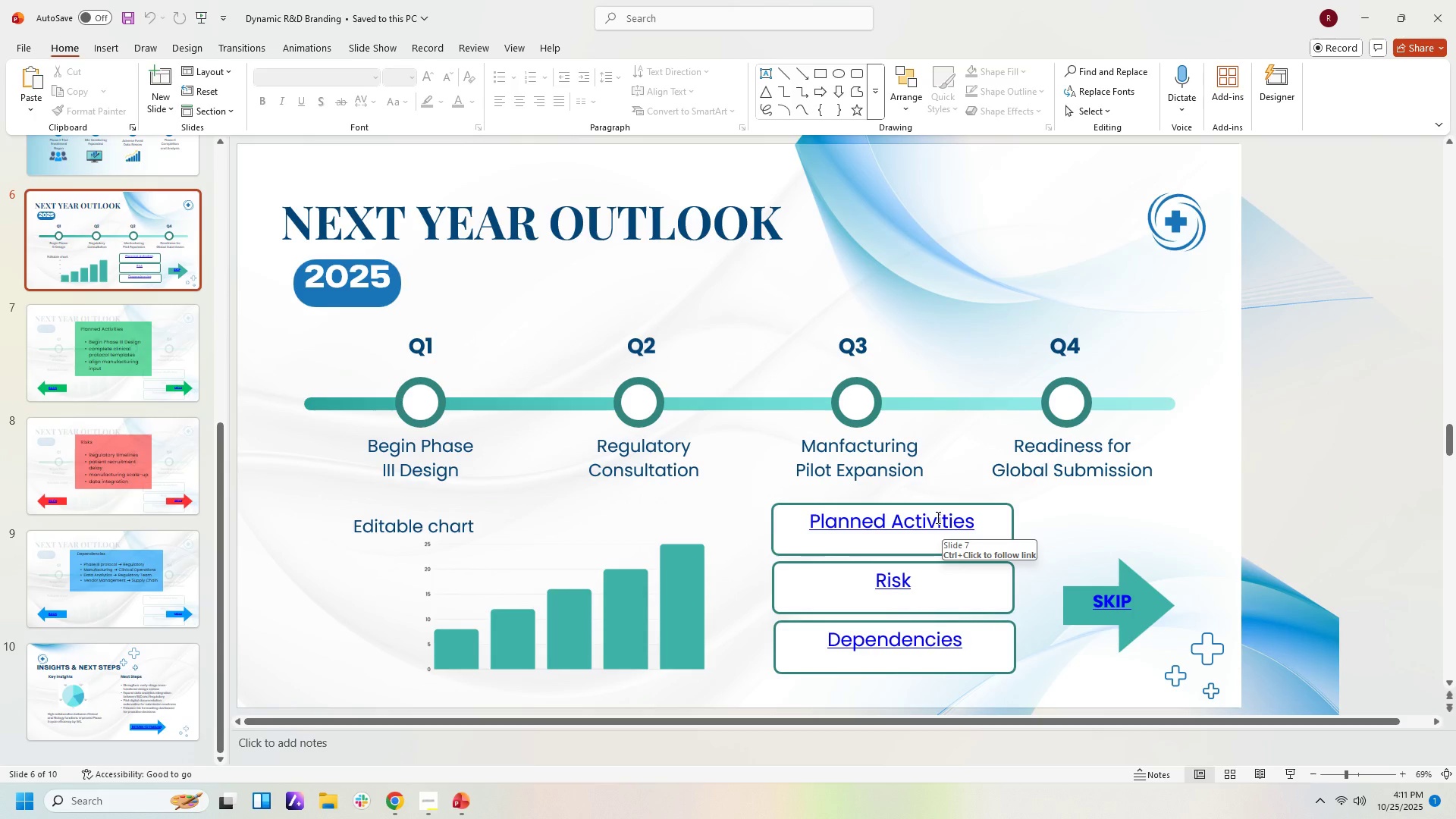 
wait(5.32)
 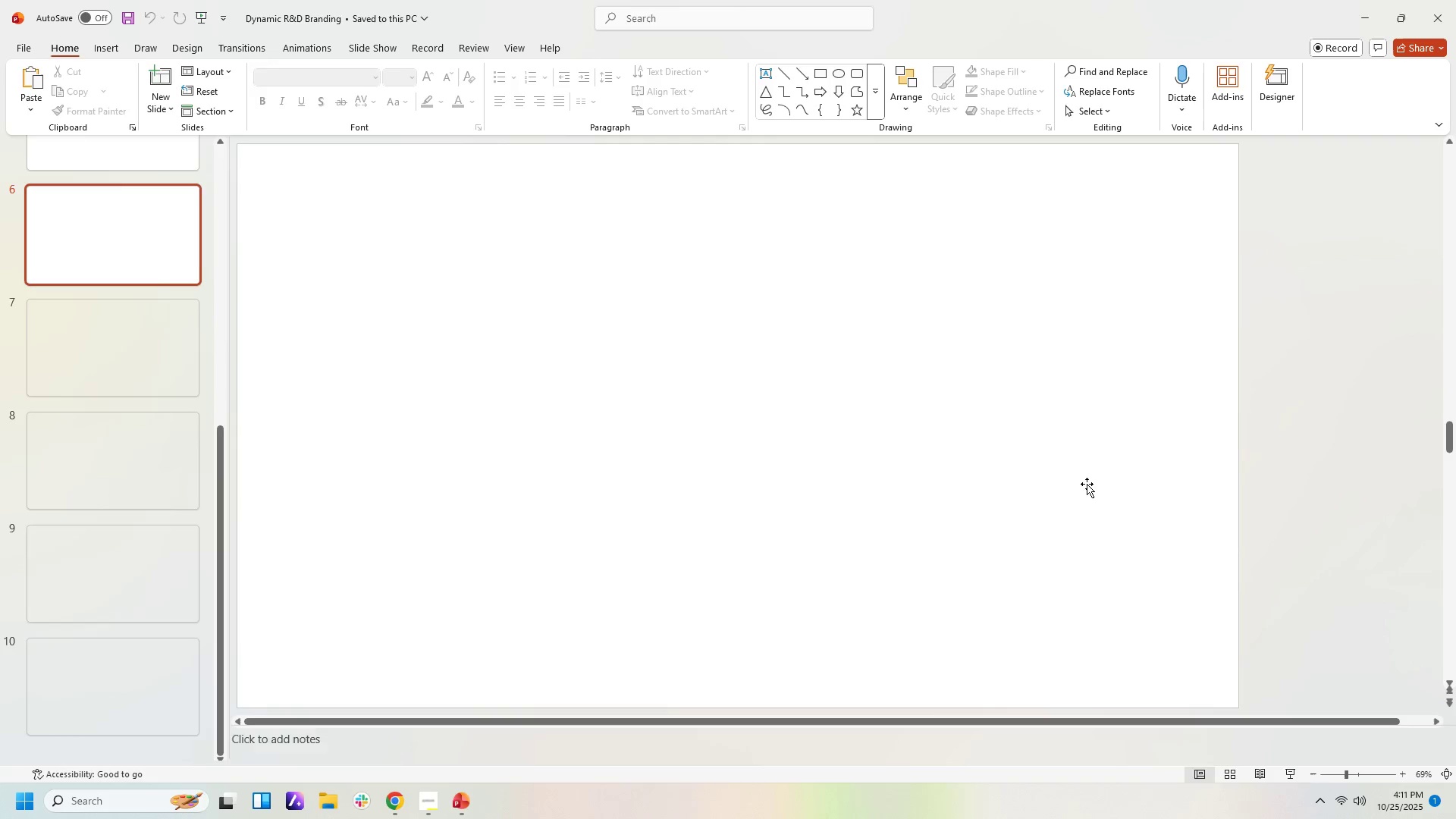 
left_click([977, 506])
 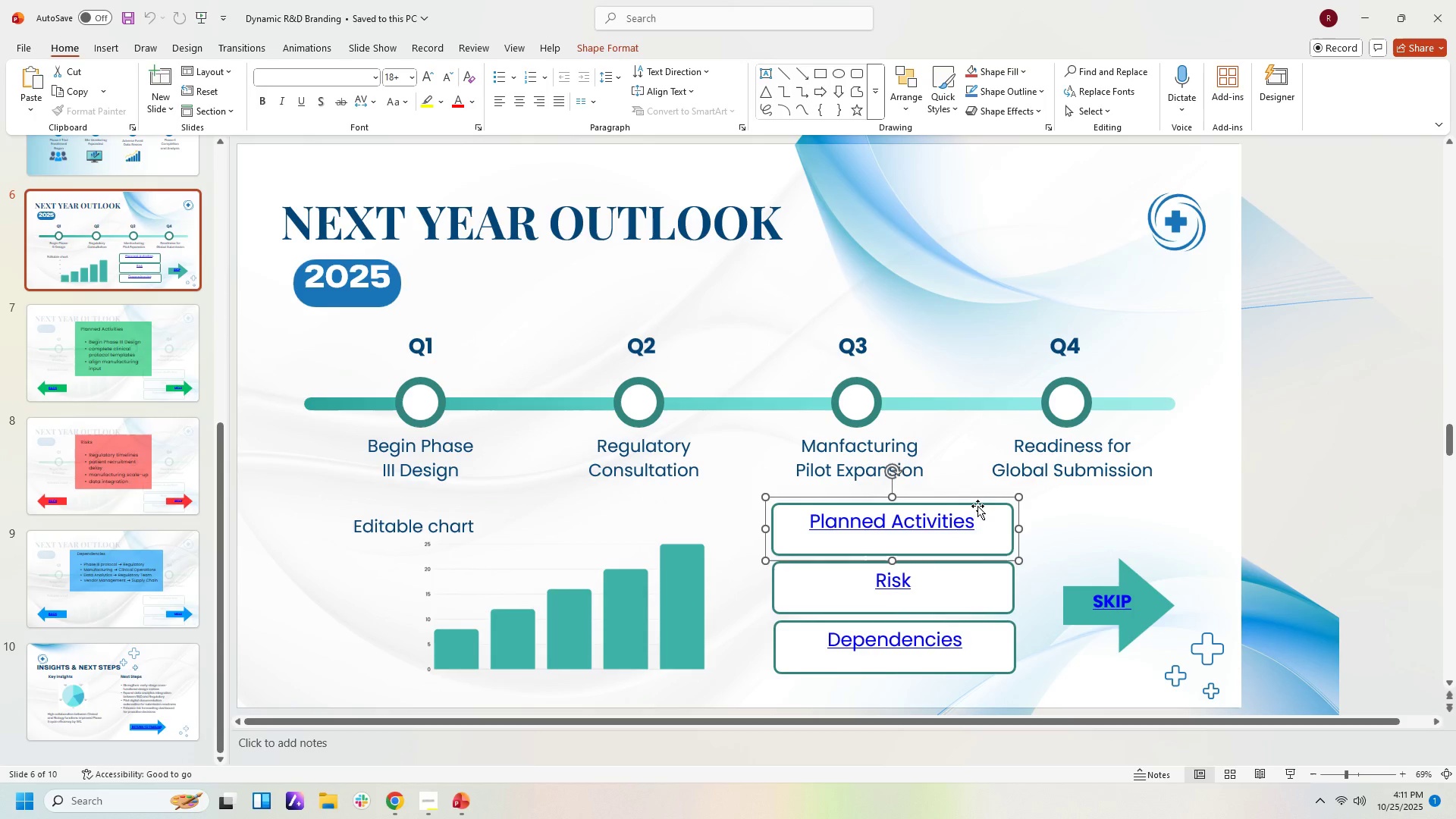 
key(ArrowUp)
 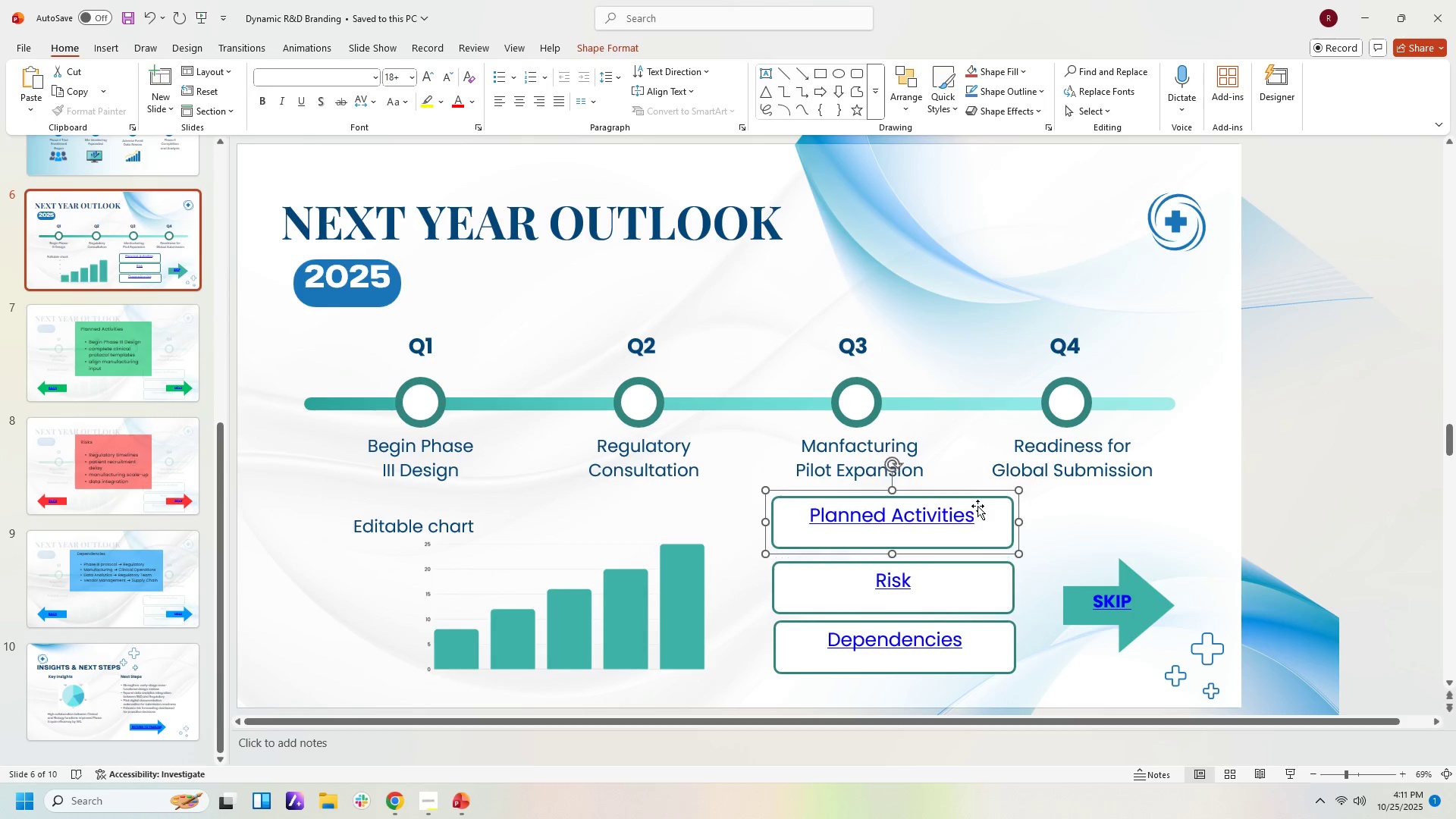 
key(ArrowUp)
 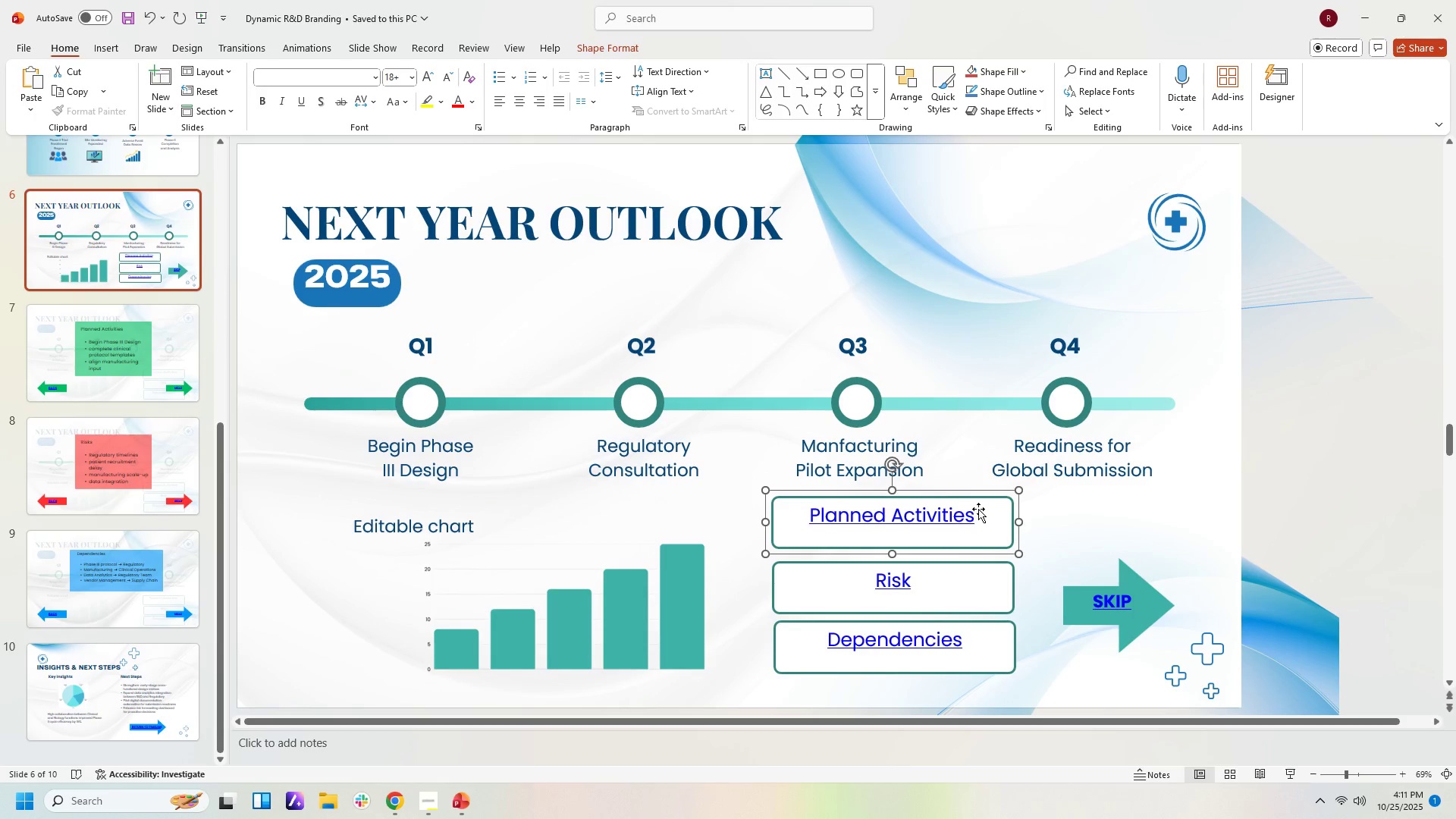 
key(ArrowDown)
 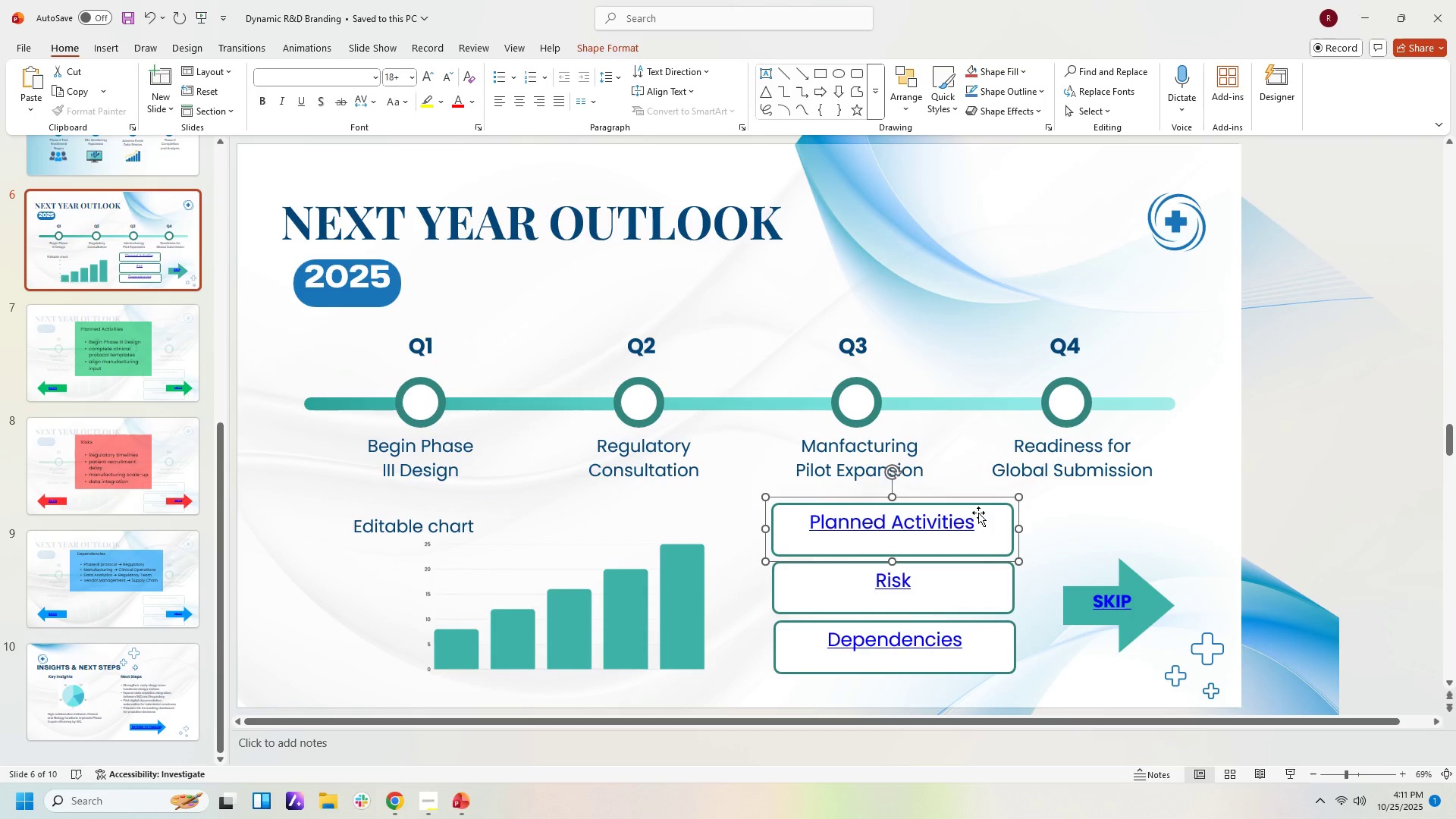 
key(ArrowDown)
 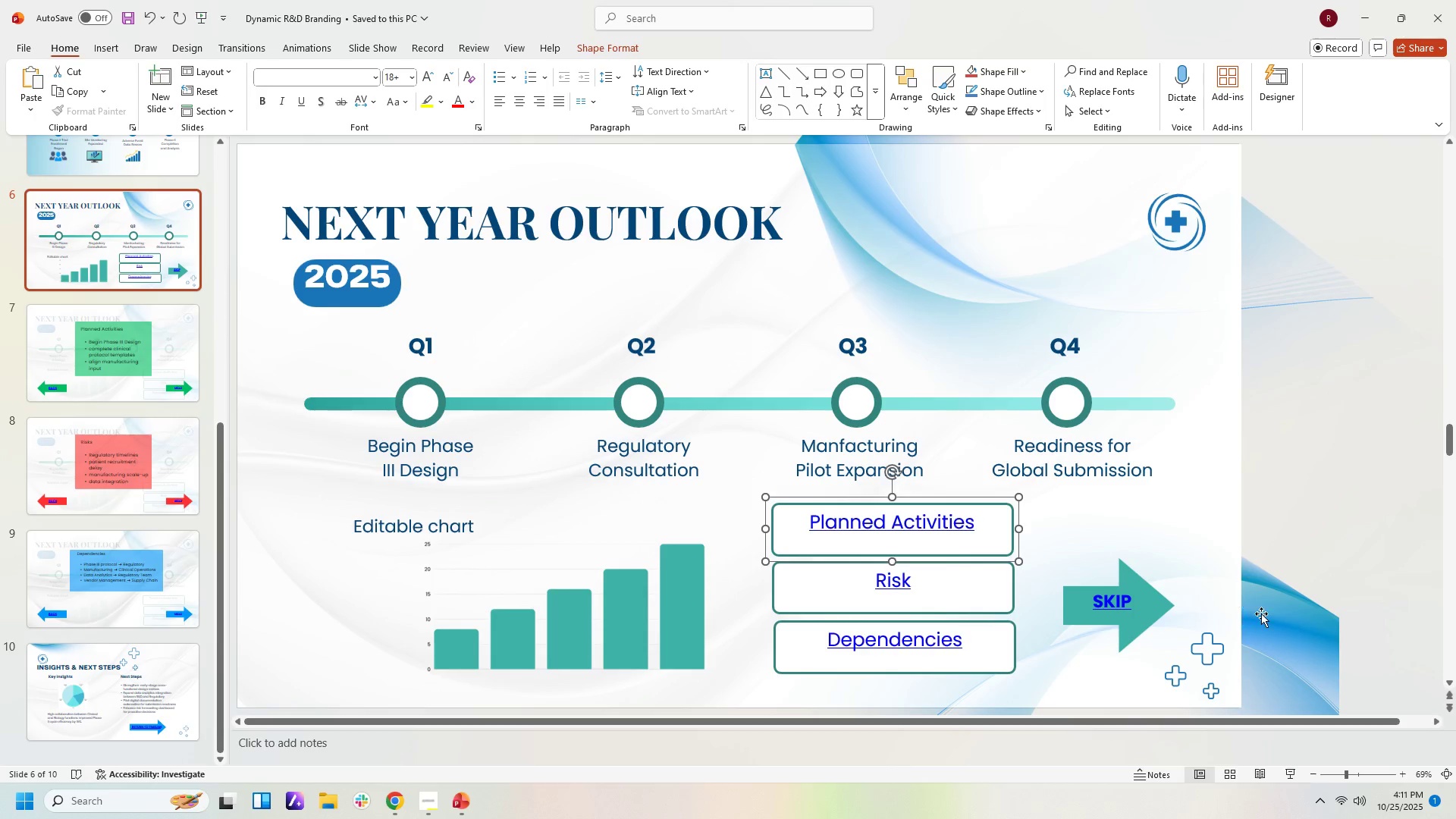 
left_click([1263, 607])
 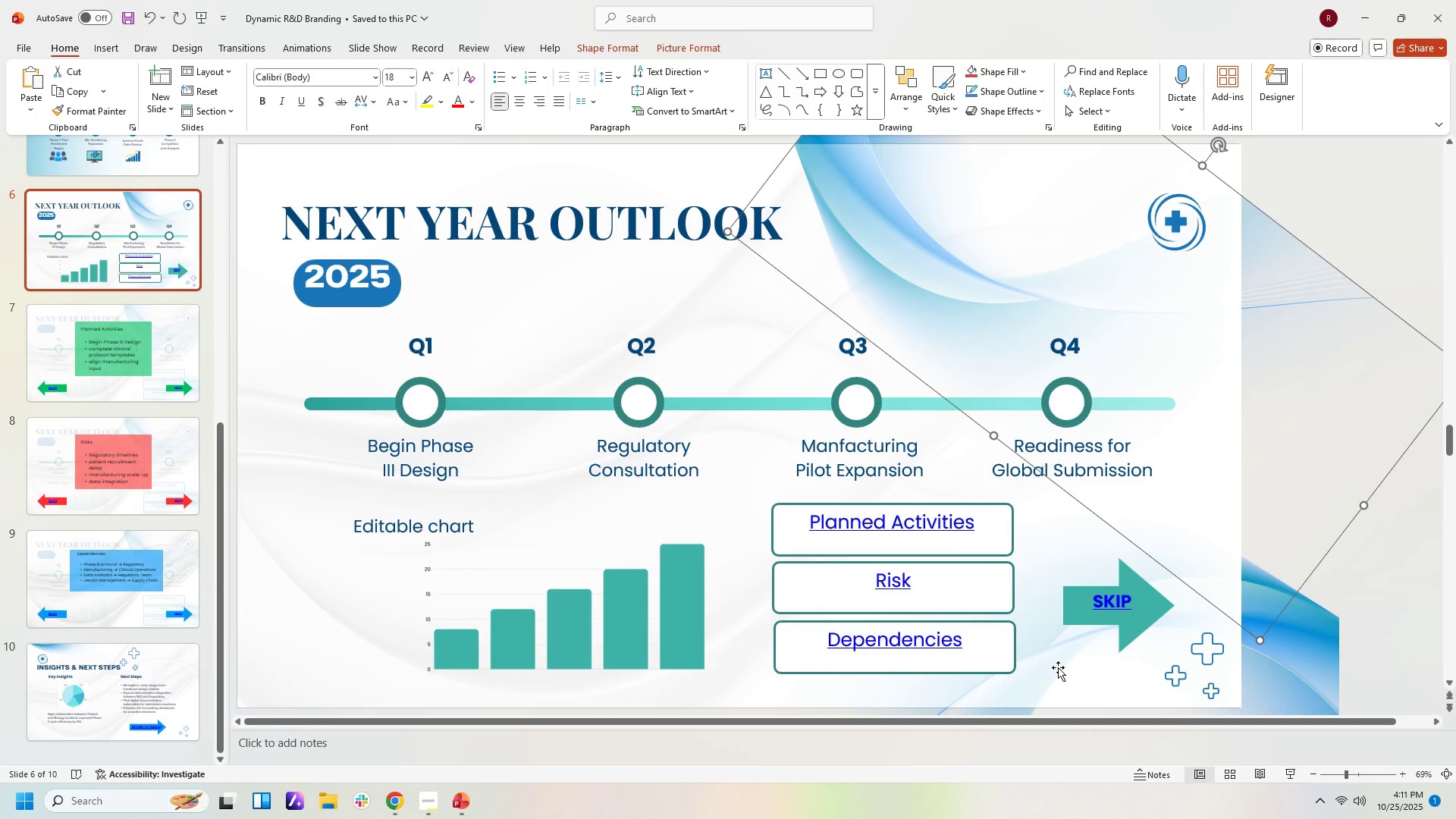 
left_click([1058, 667])
 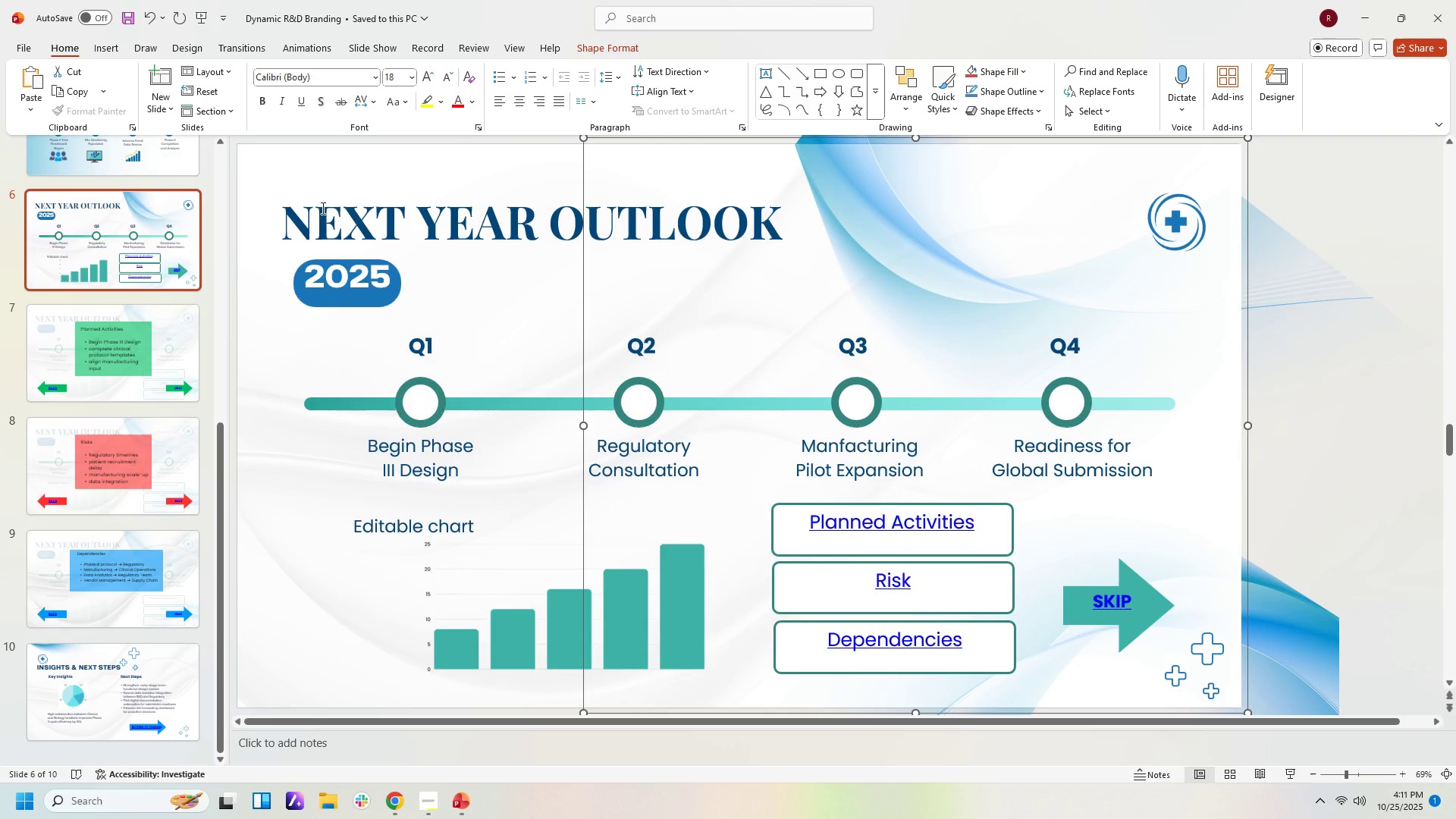 
wait(16.36)
 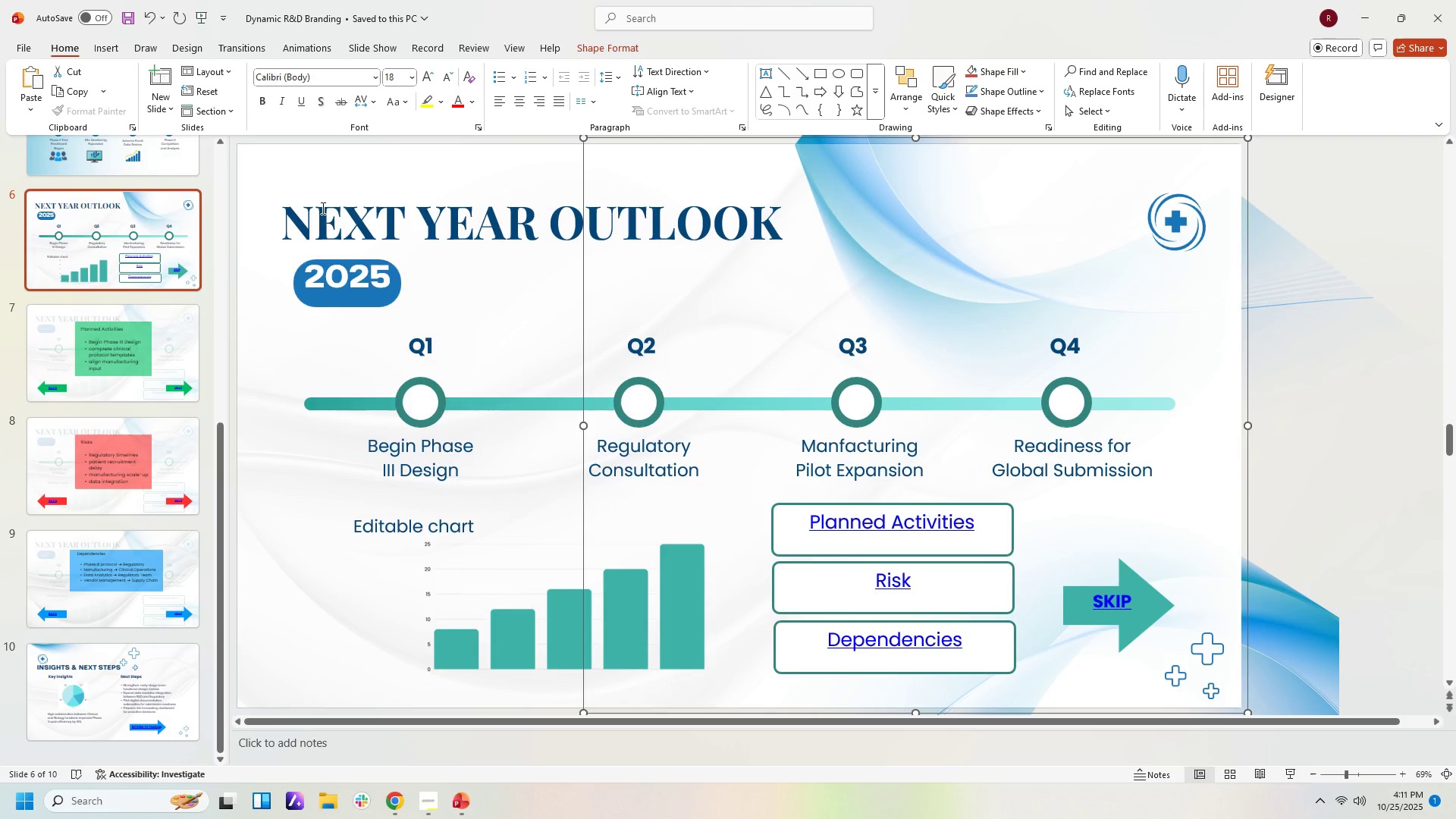 
left_click([107, 360])
 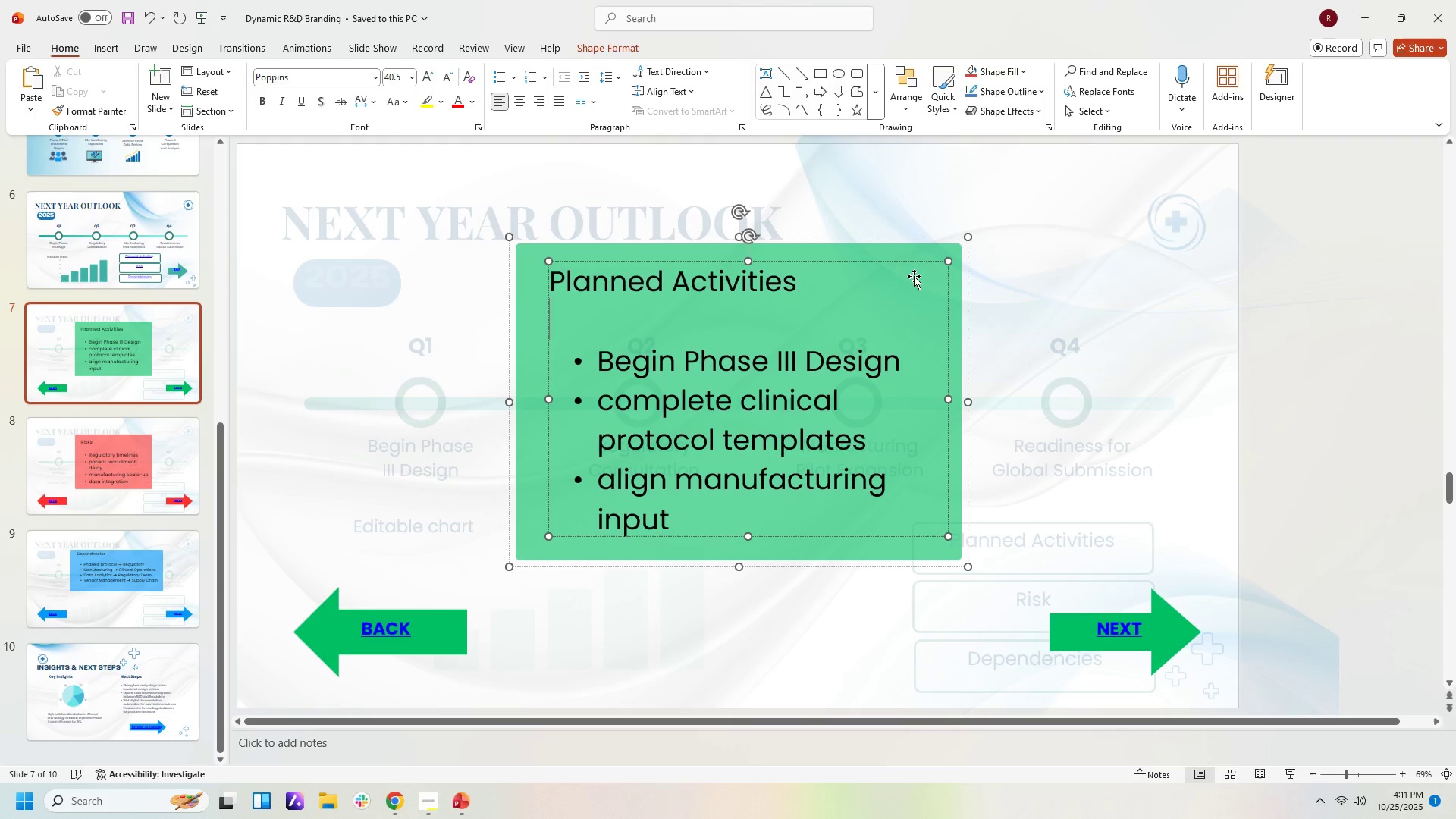 
key(Control+C)
 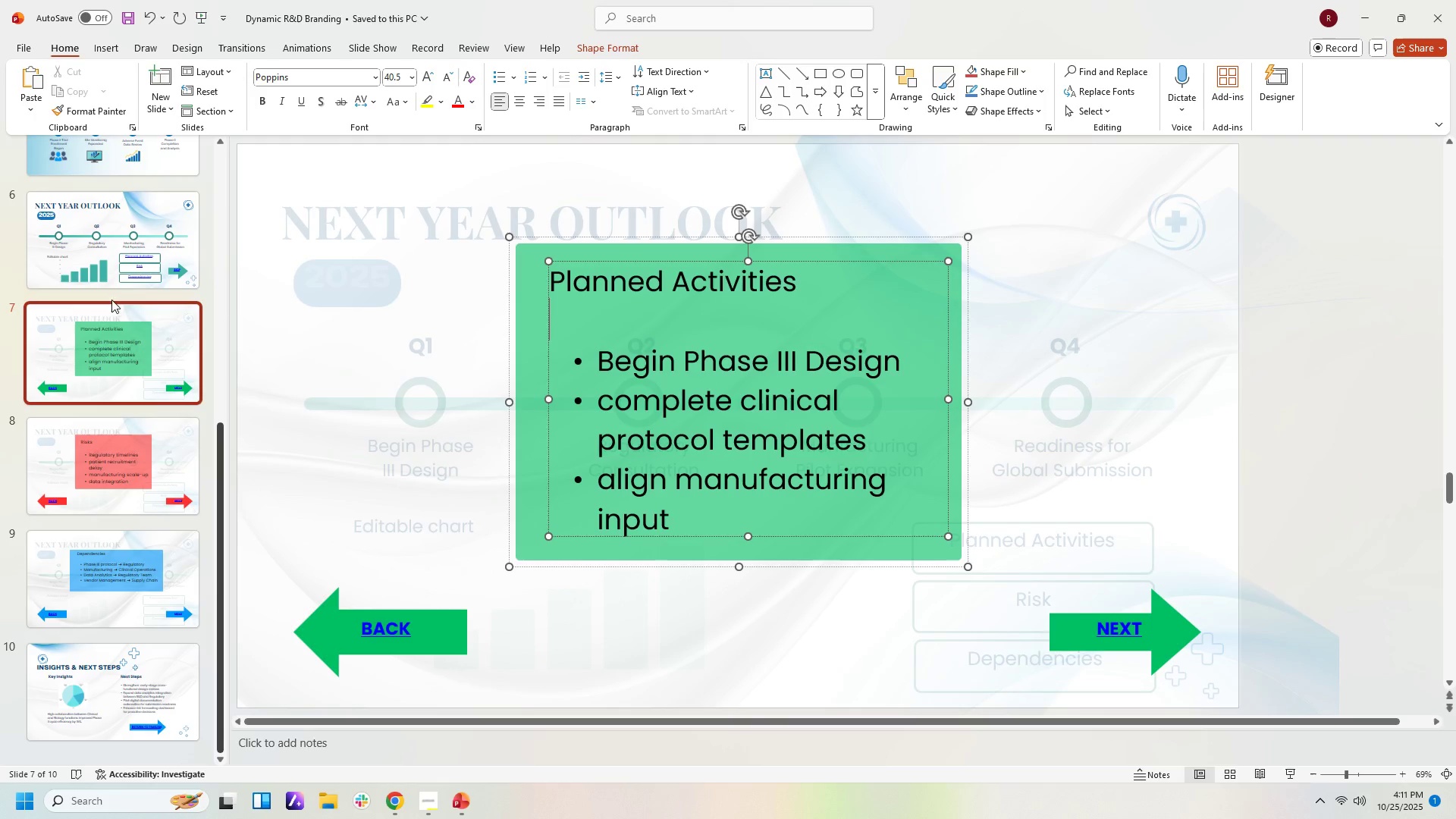 
left_click([116, 261])
 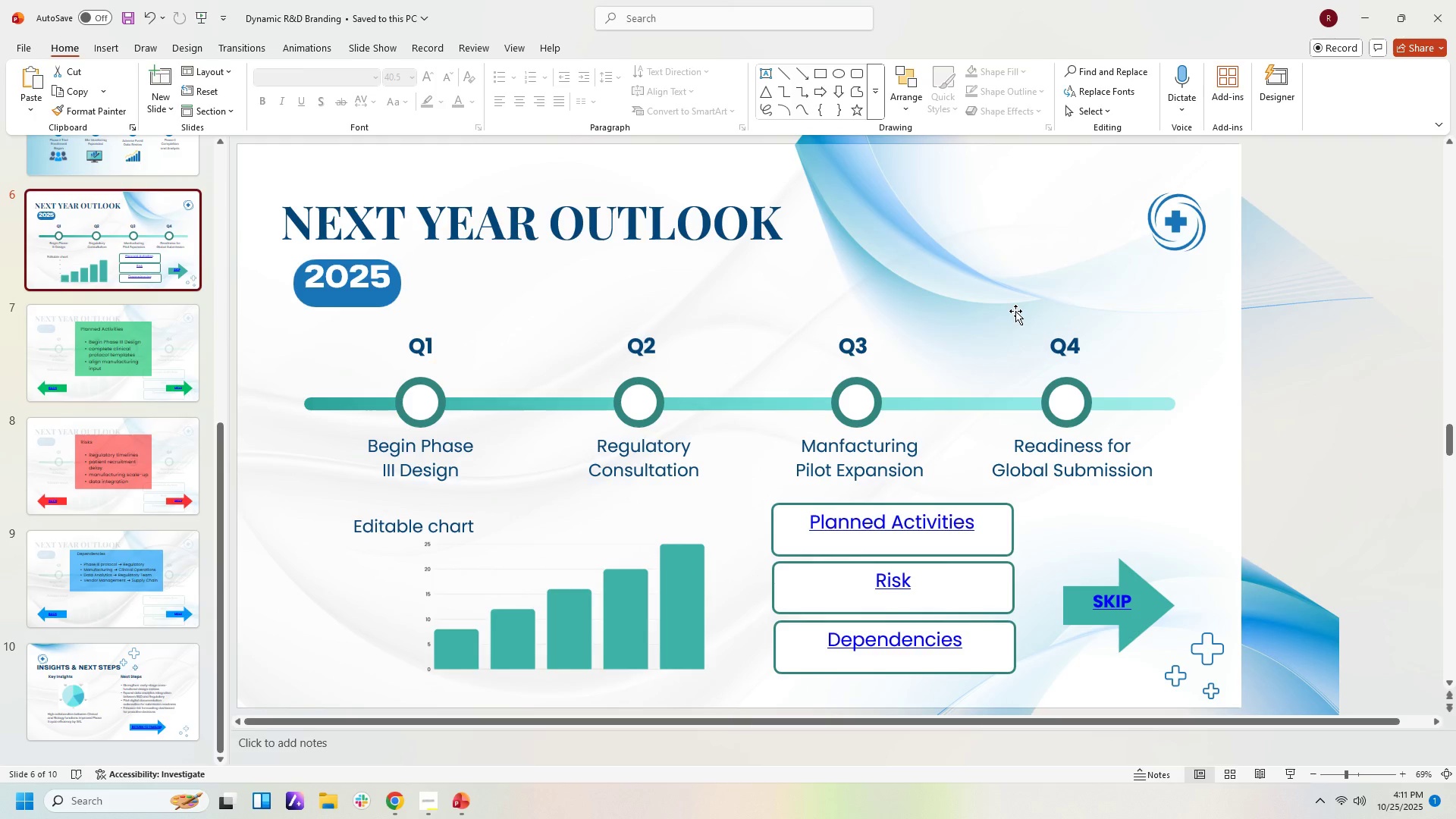 
right_click([1015, 311])
 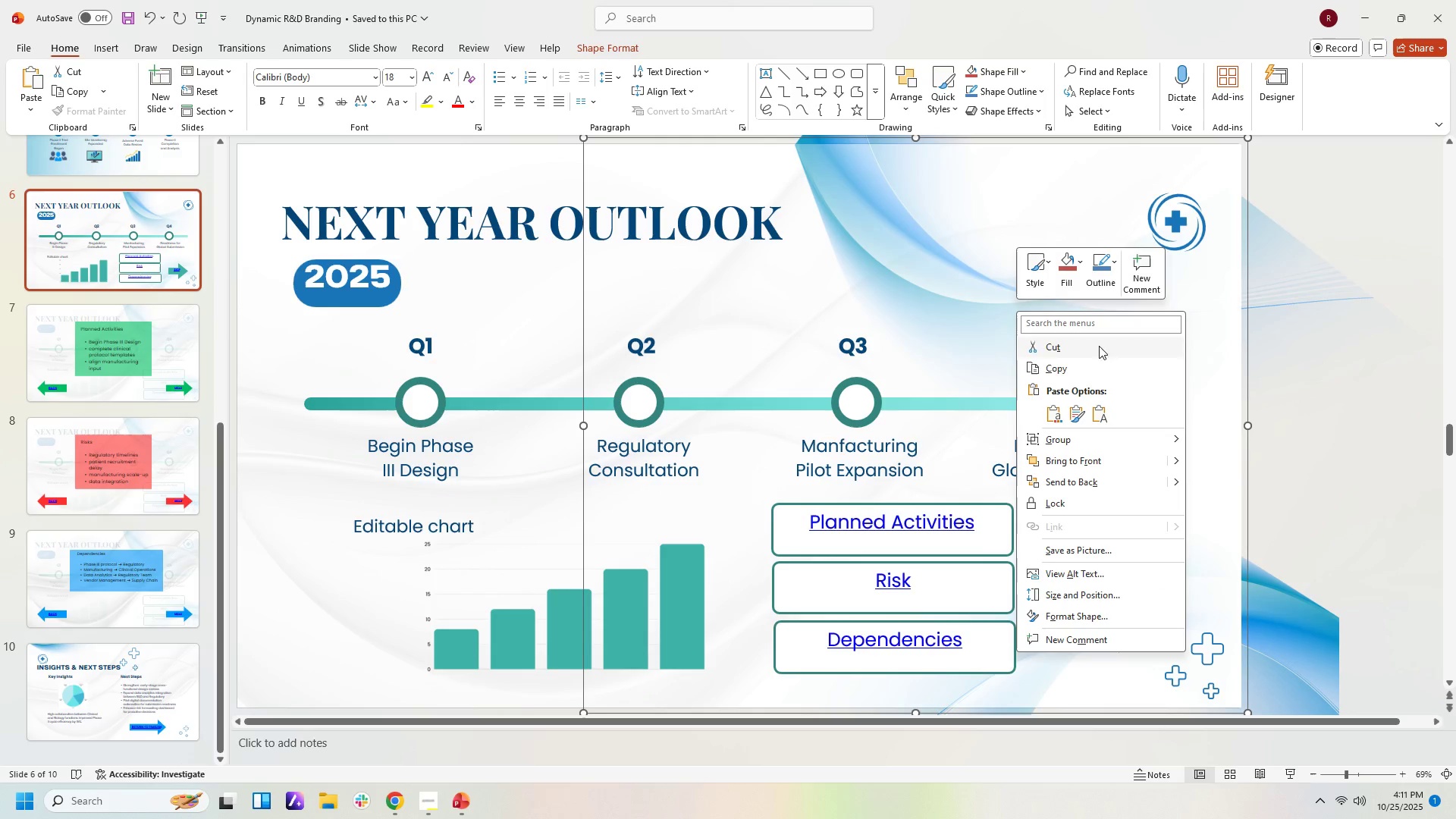 
wait(7.95)
 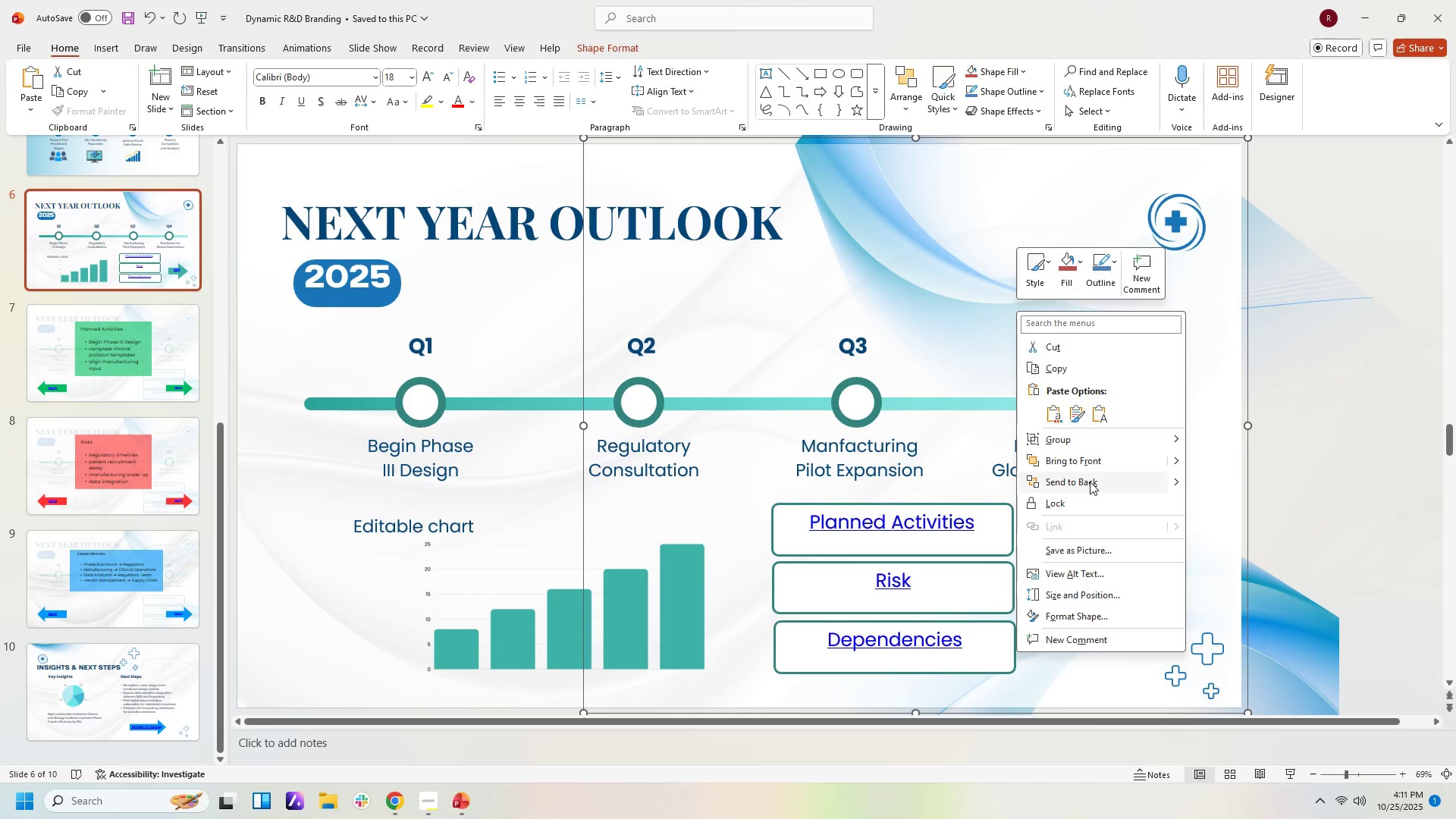 
left_click([1082, 414])
 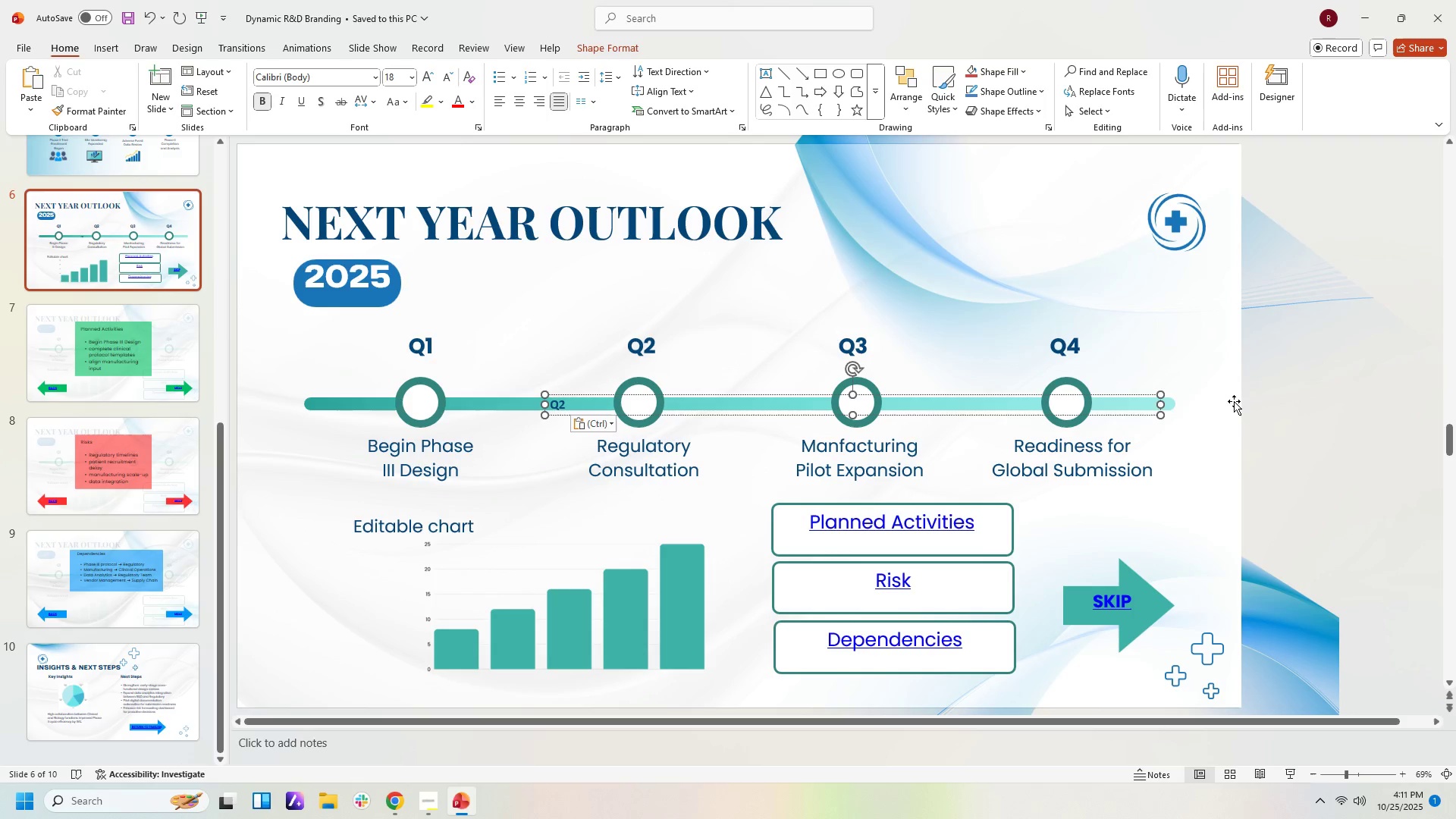 
key(Control+Z)
 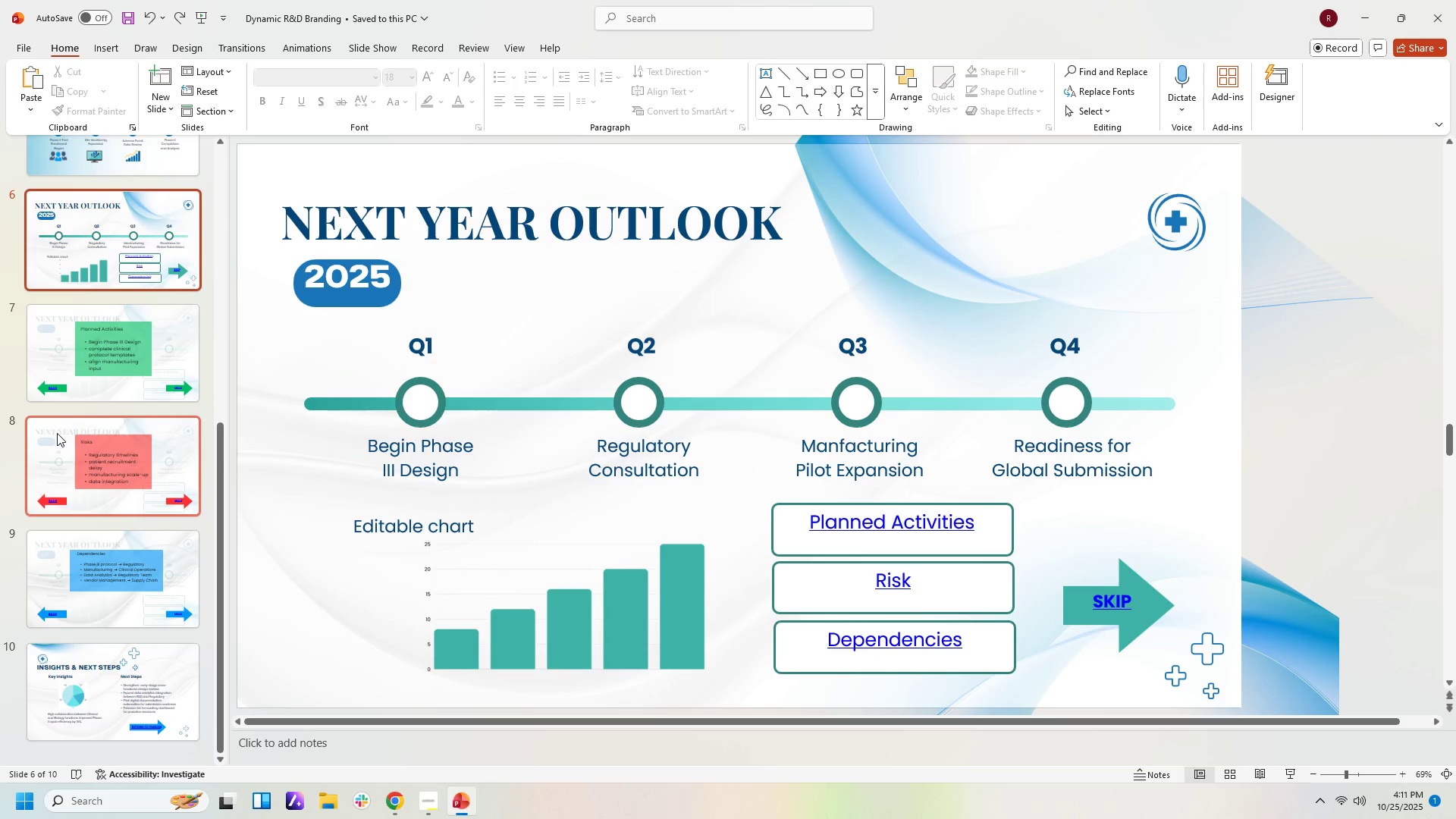 
left_click([118, 350])
 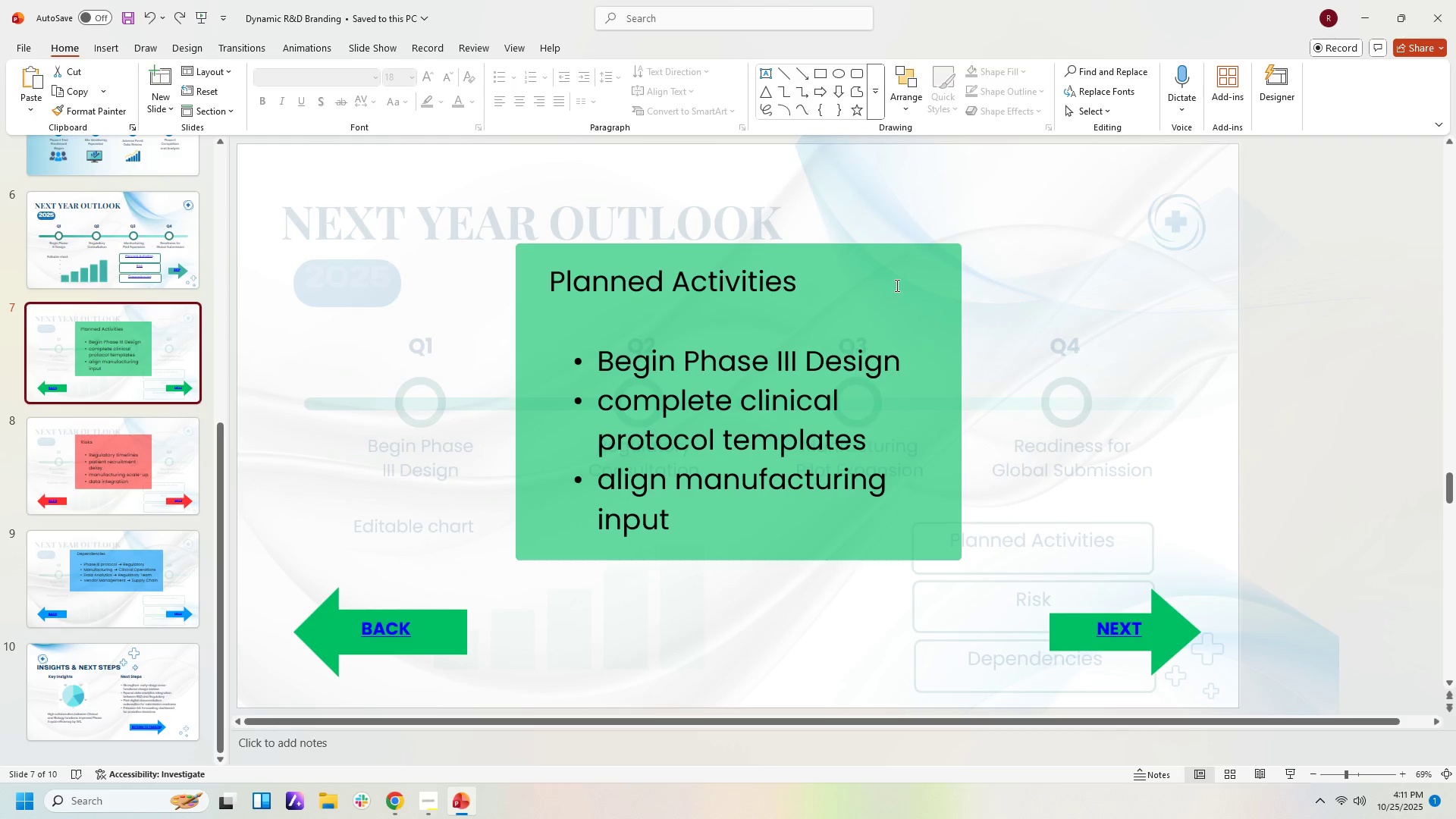 
left_click([902, 276])
 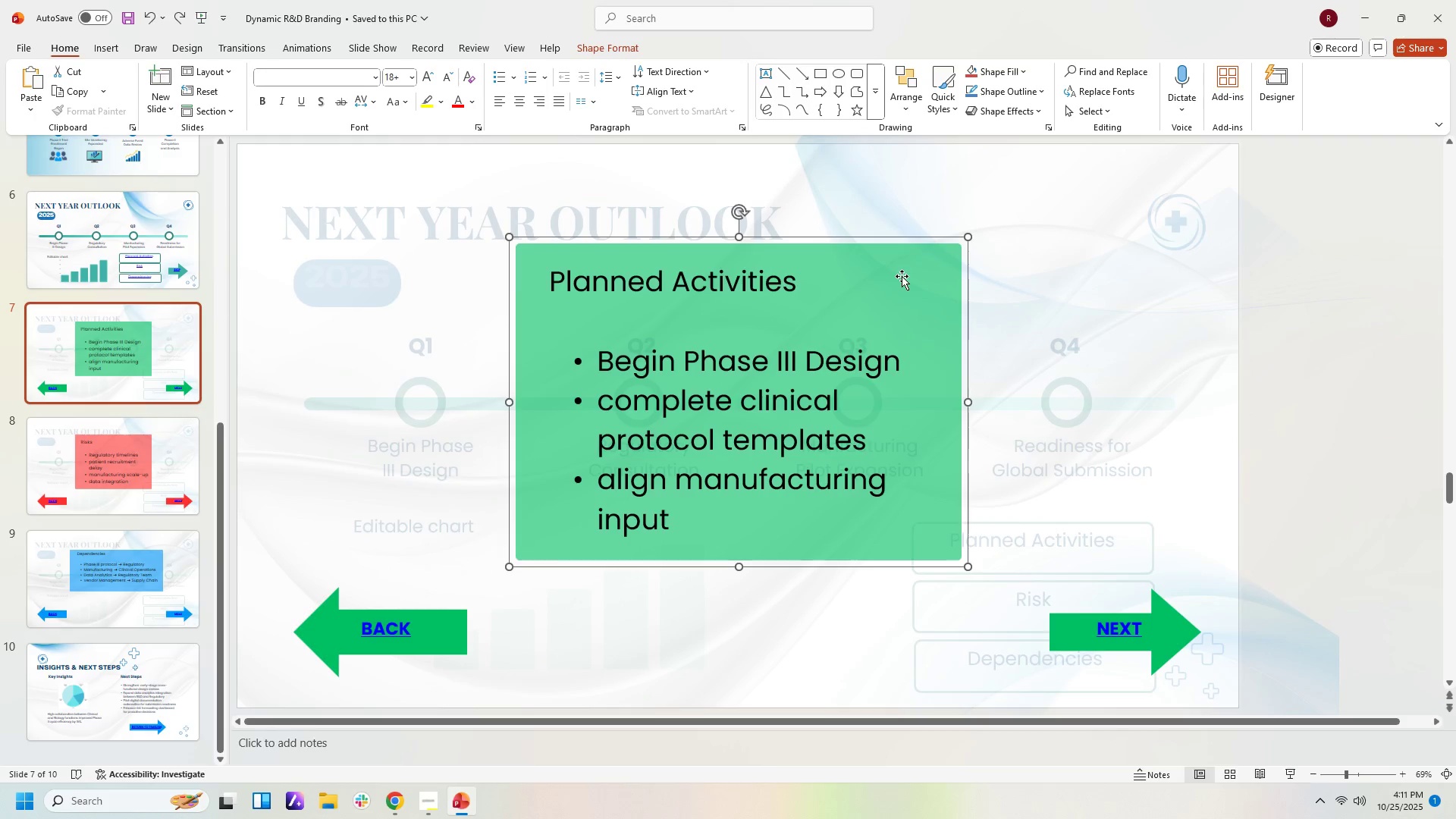 
key(Control+C)
 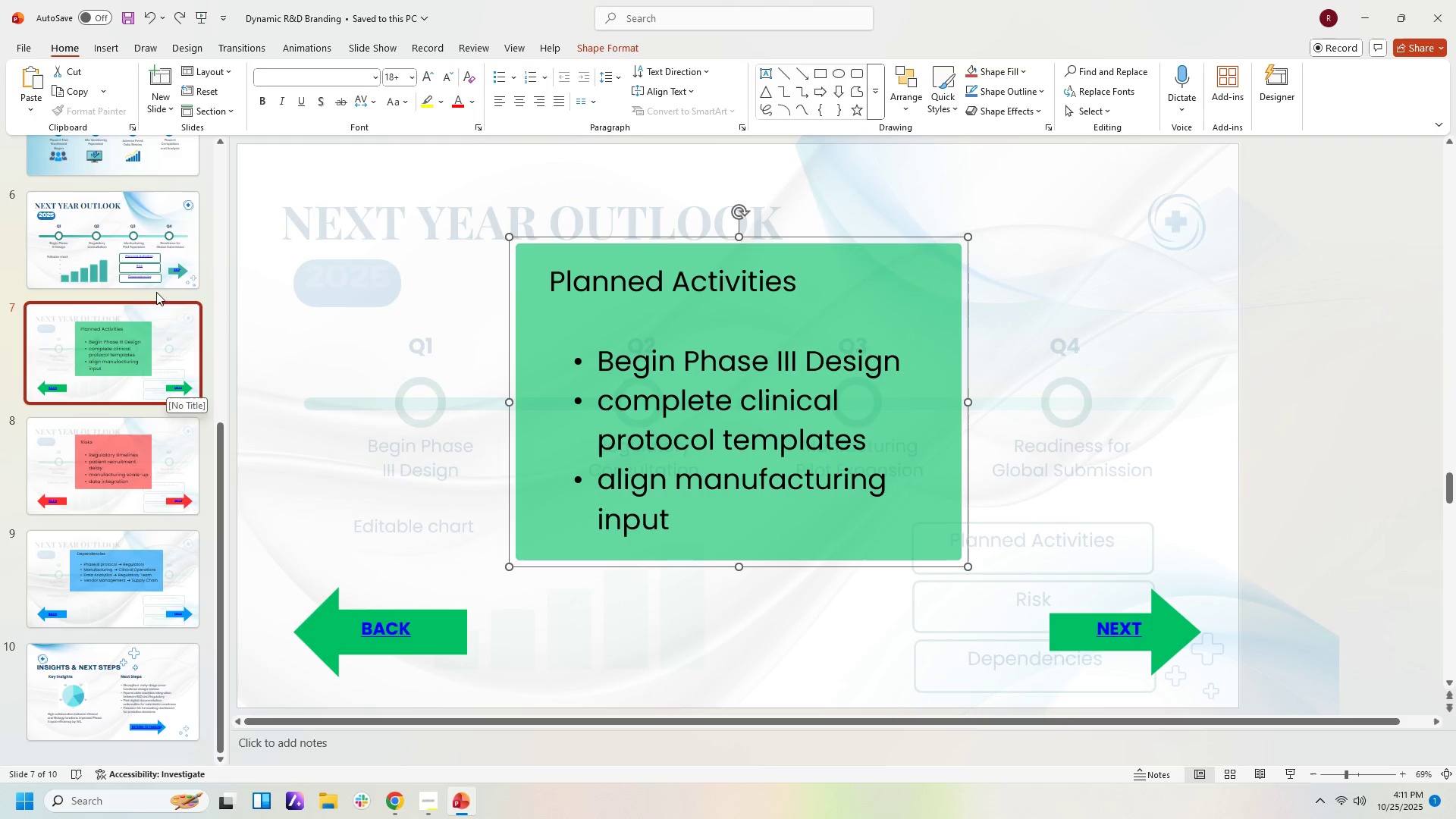 
left_click([155, 280])
 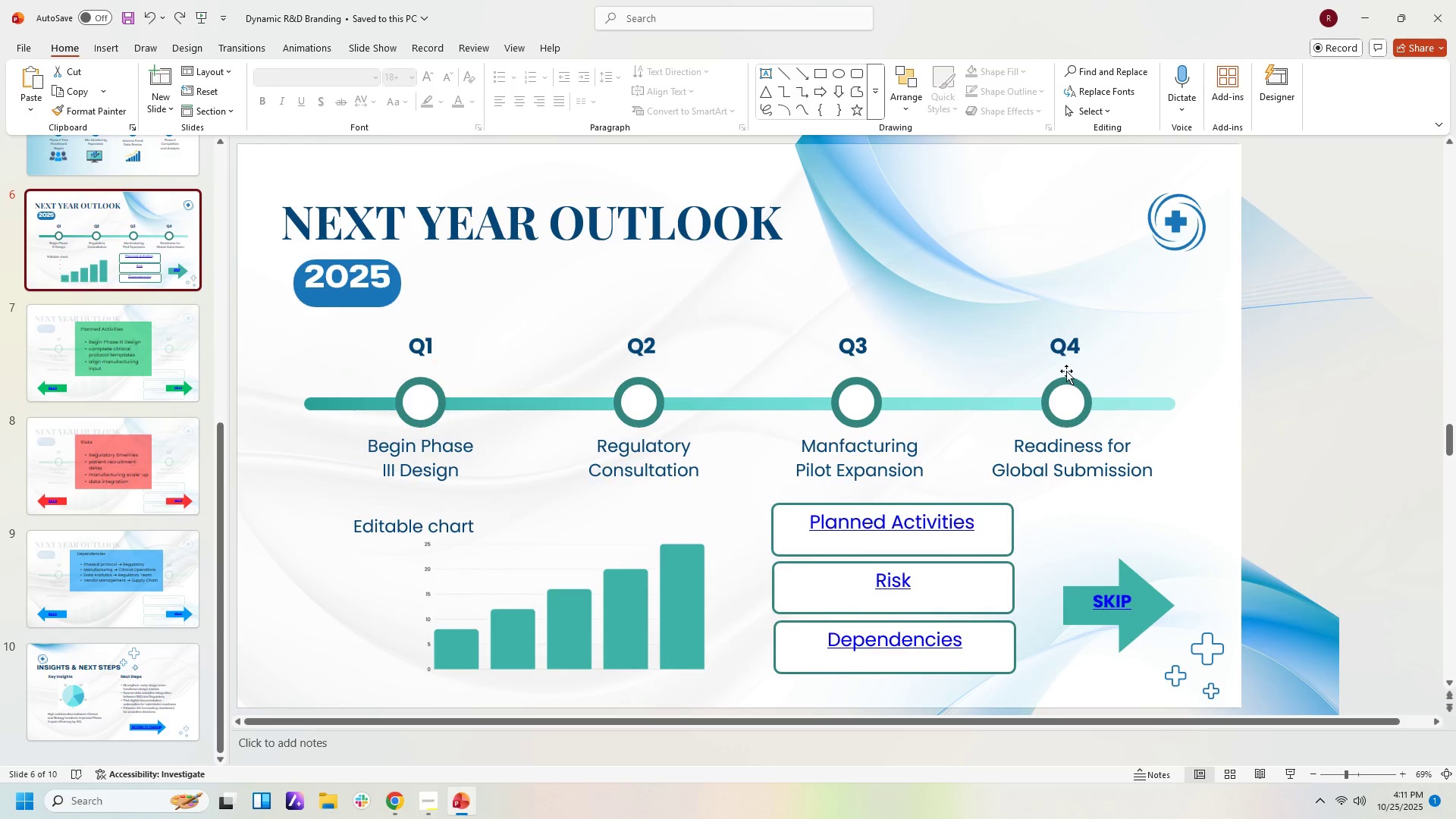 
key(Control+V)
 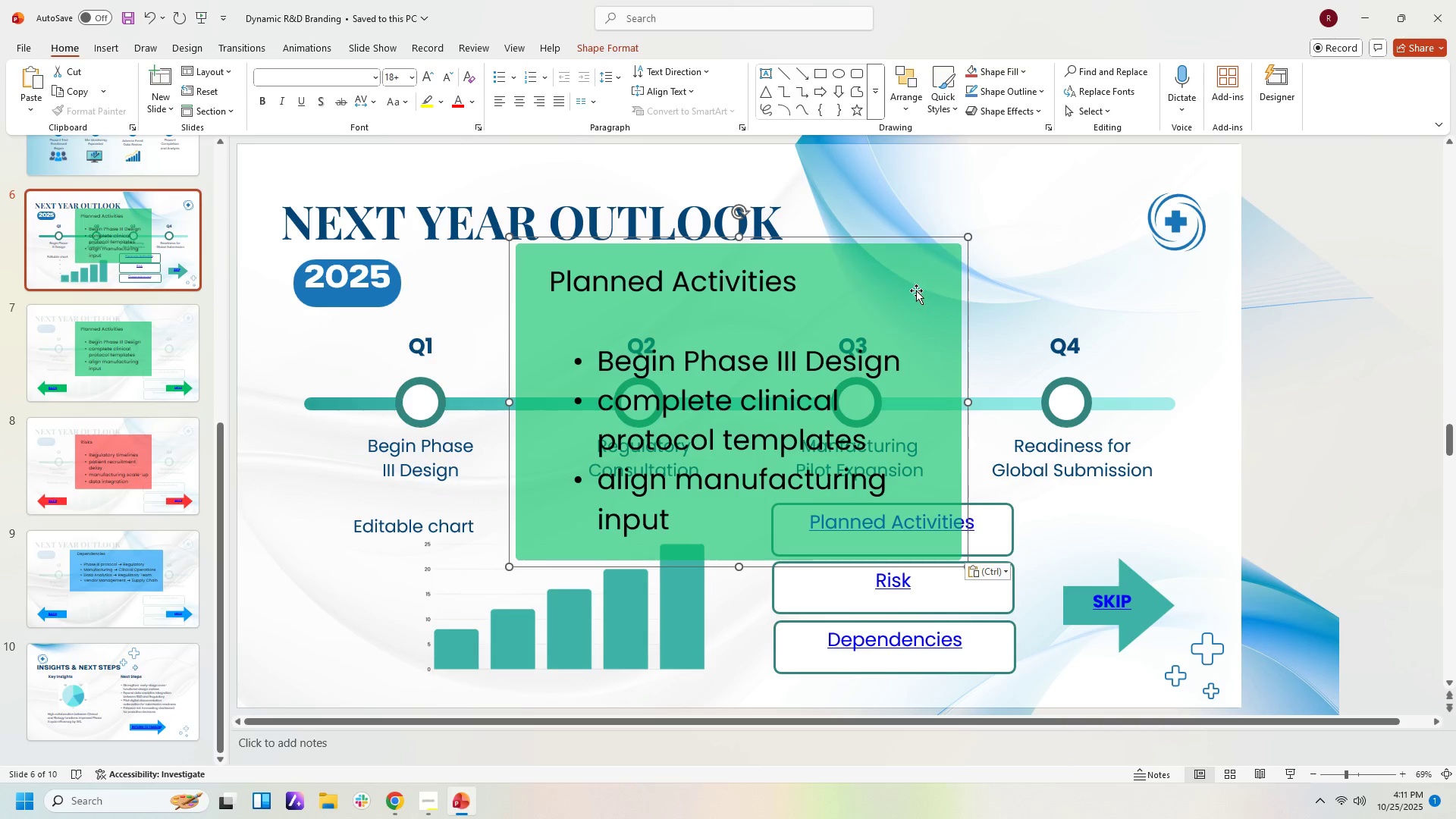 
wait(5.42)
 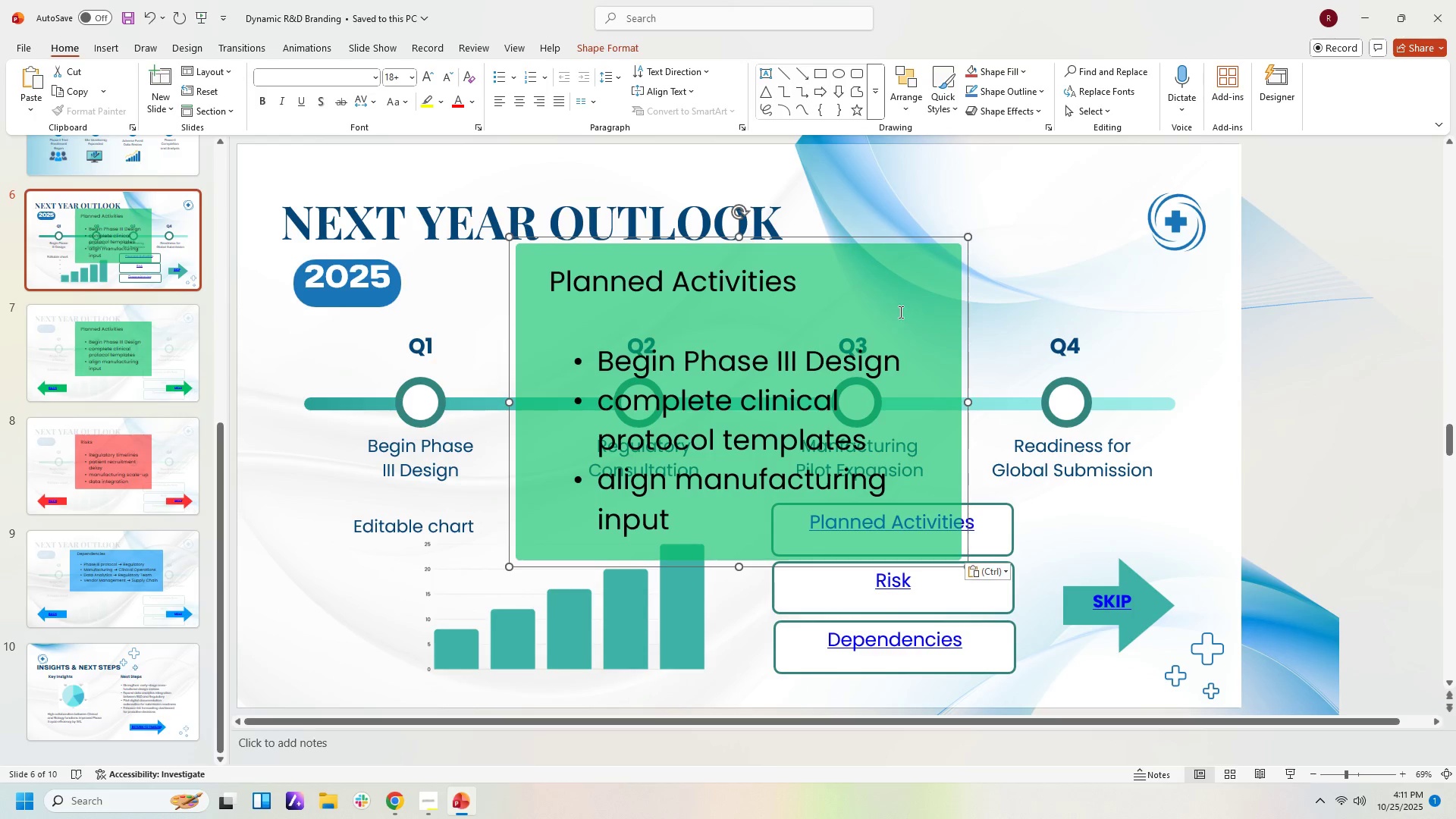 
left_click_drag(start_coordinate=[968, 237], to_coordinate=[912, 287])
 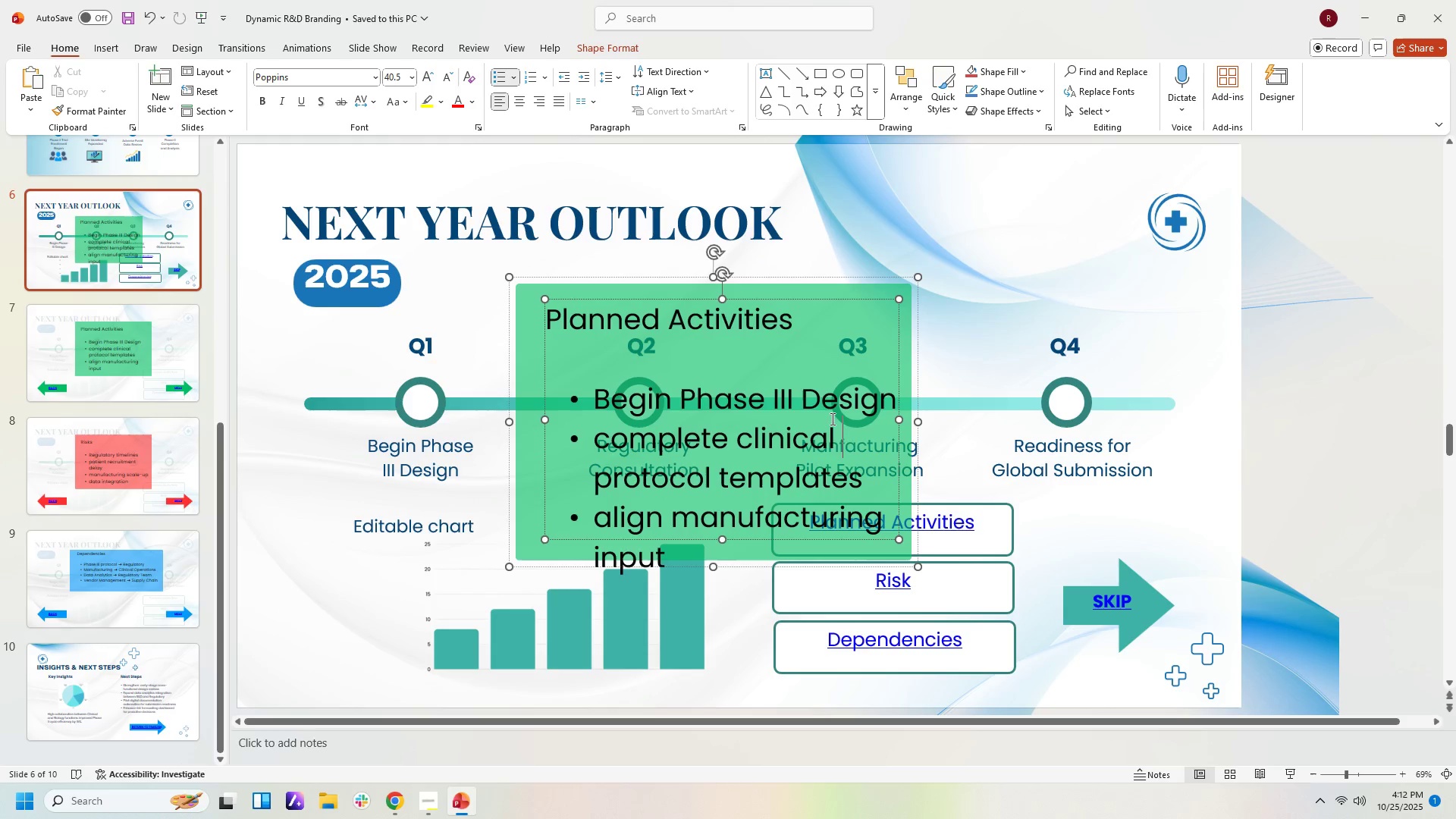 
double_click([814, 404])
 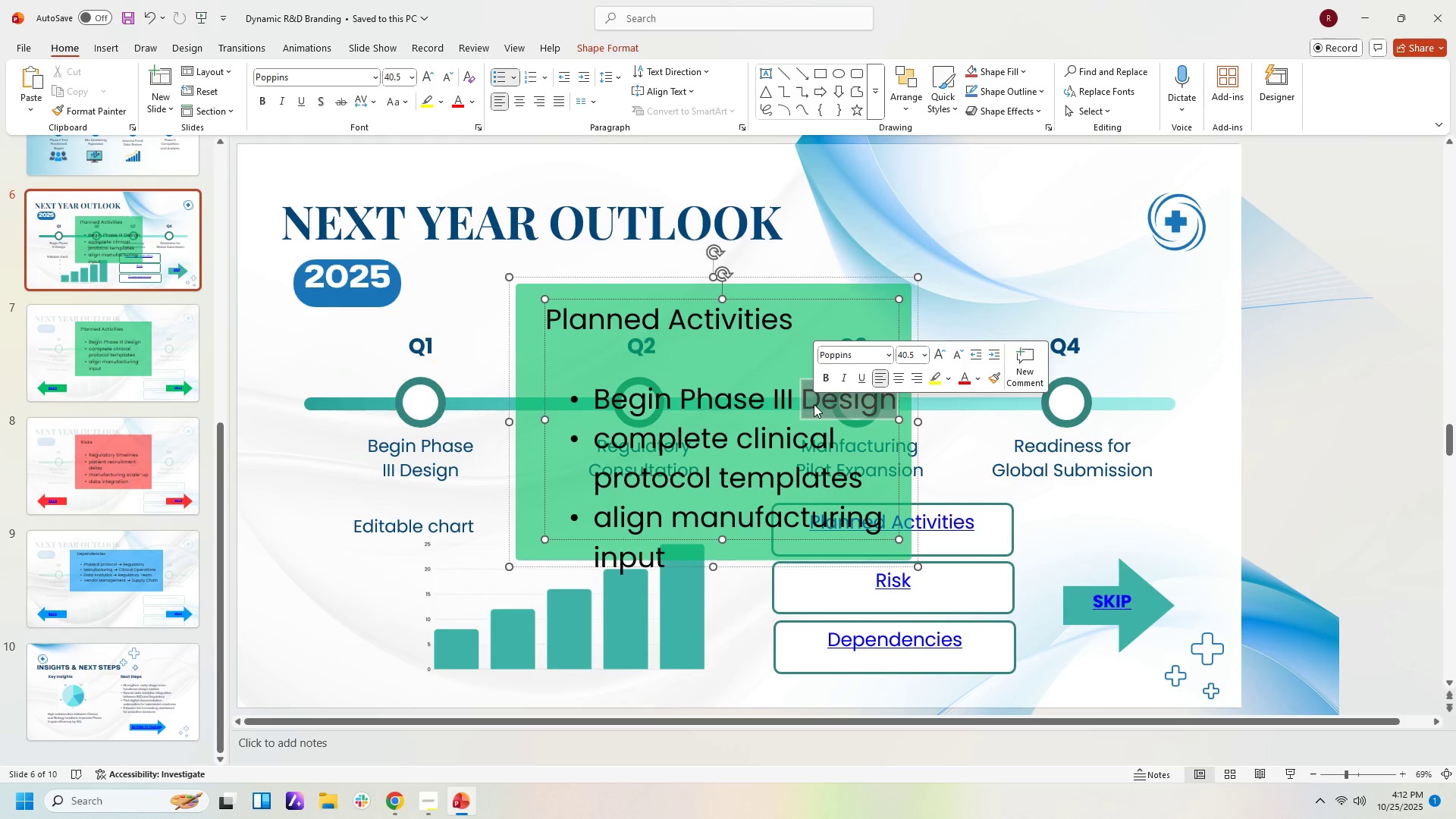 
triple_click([814, 404])
 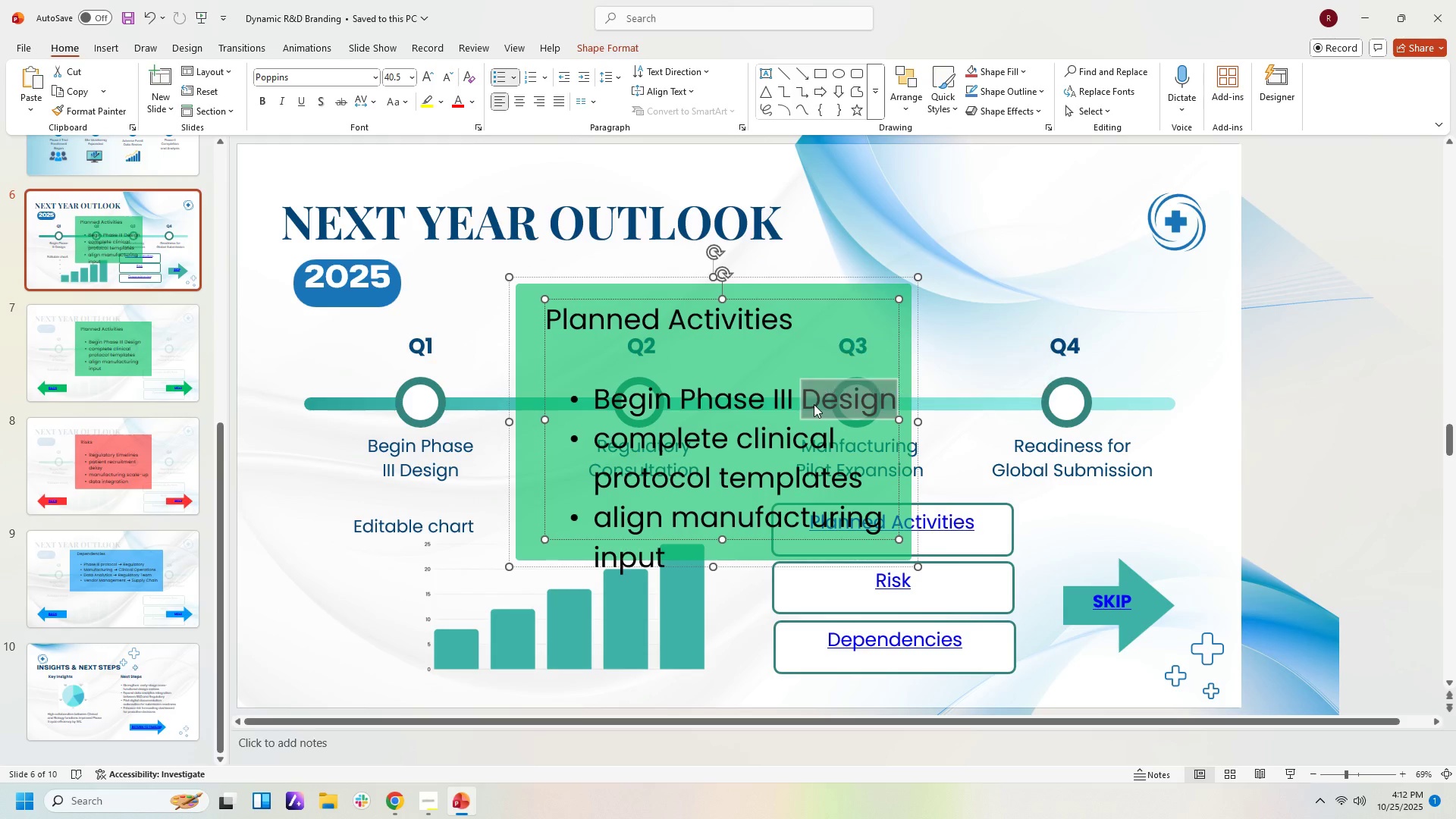 
key(Control+A)
 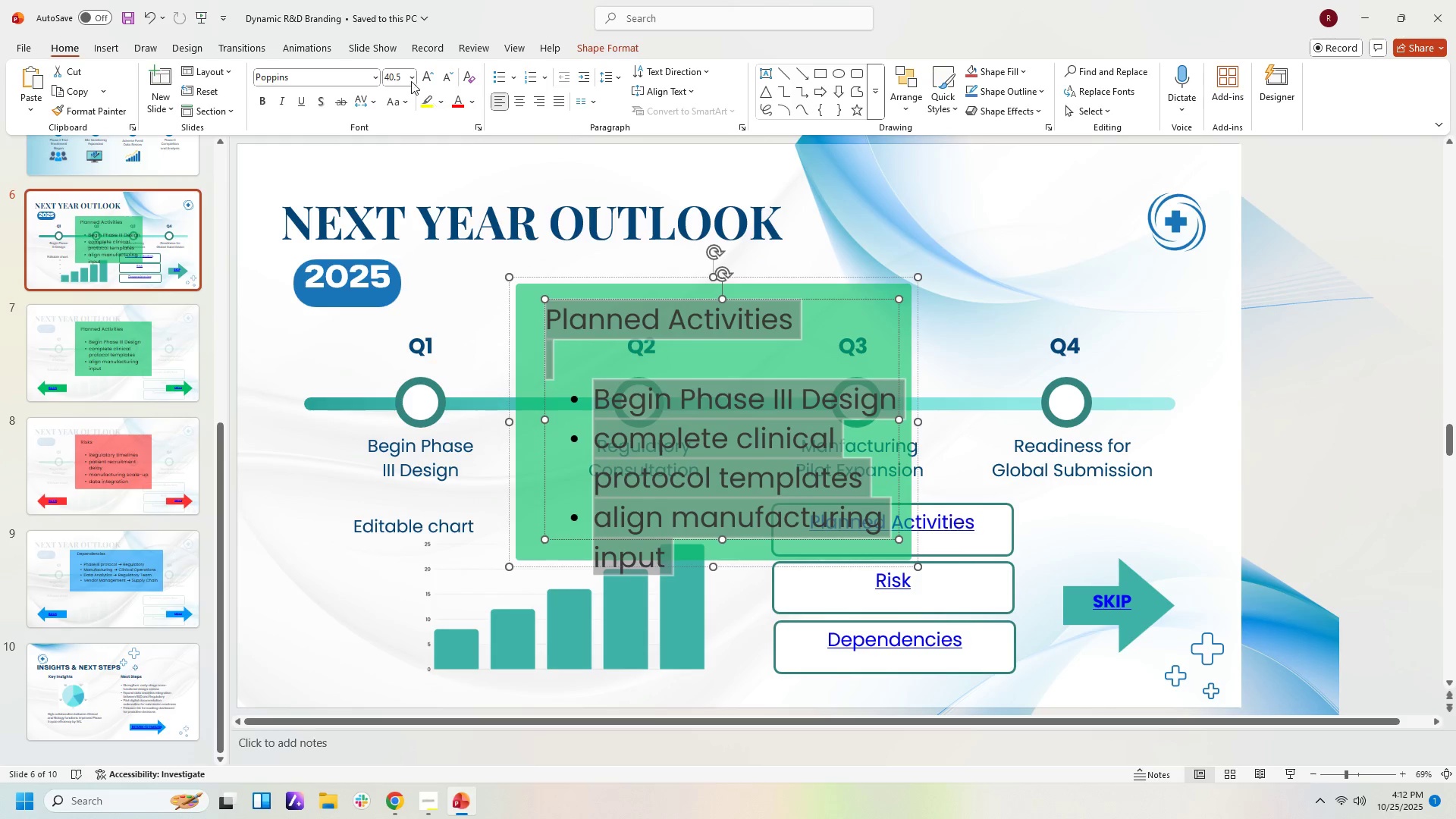 
left_click([402, 79])
 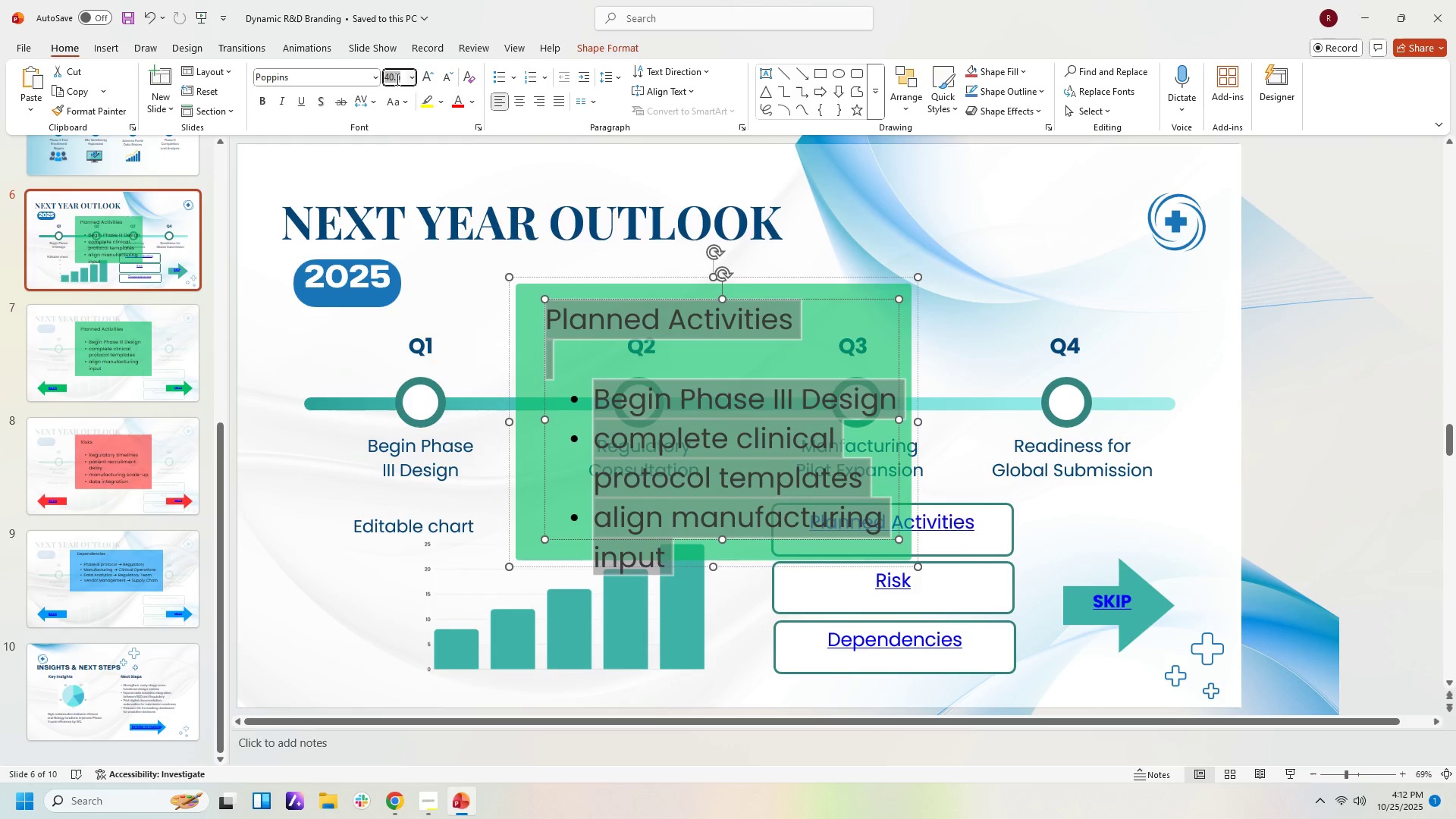 
key(Numpad3)
 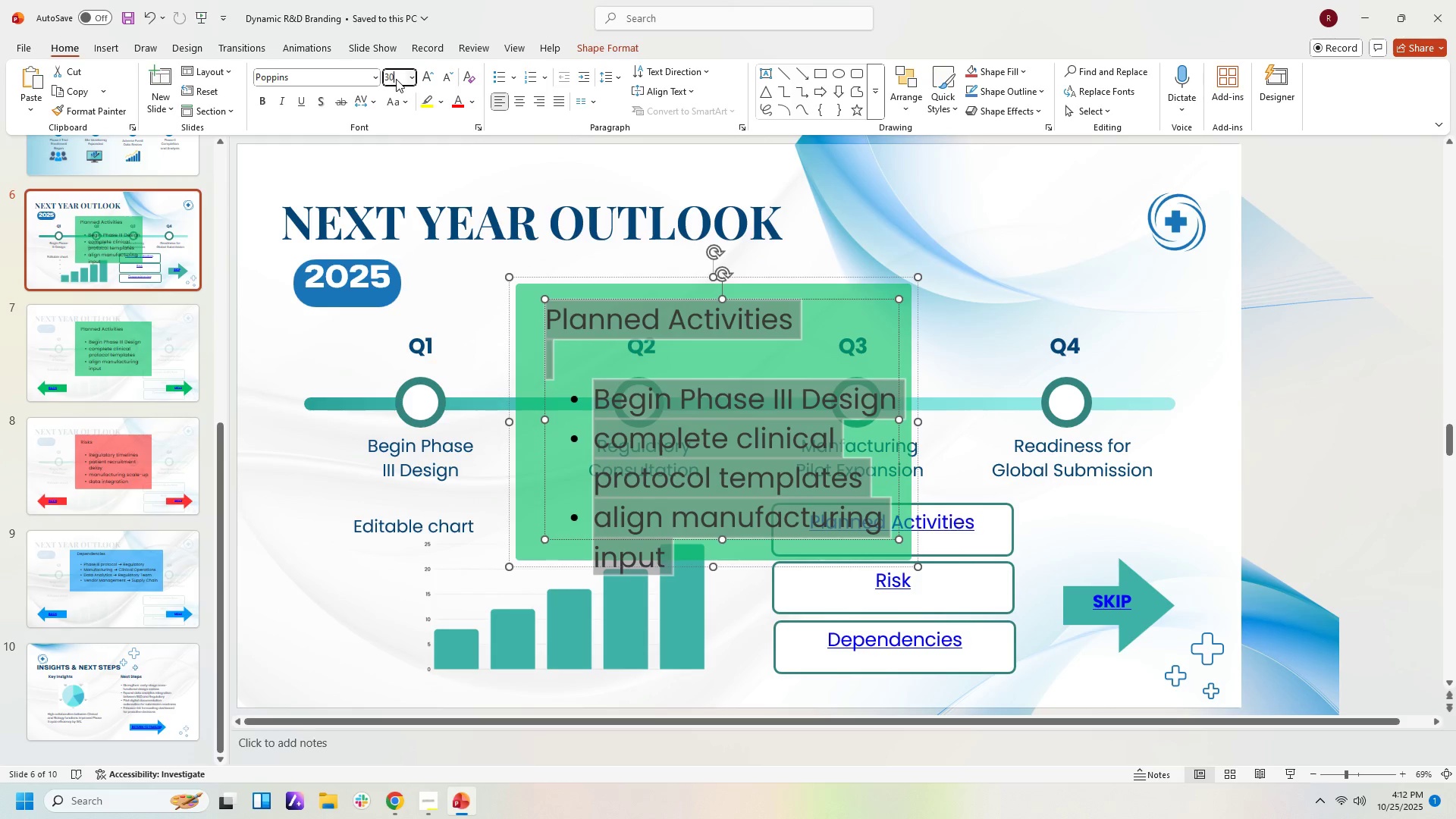 
key(Numpad0)
 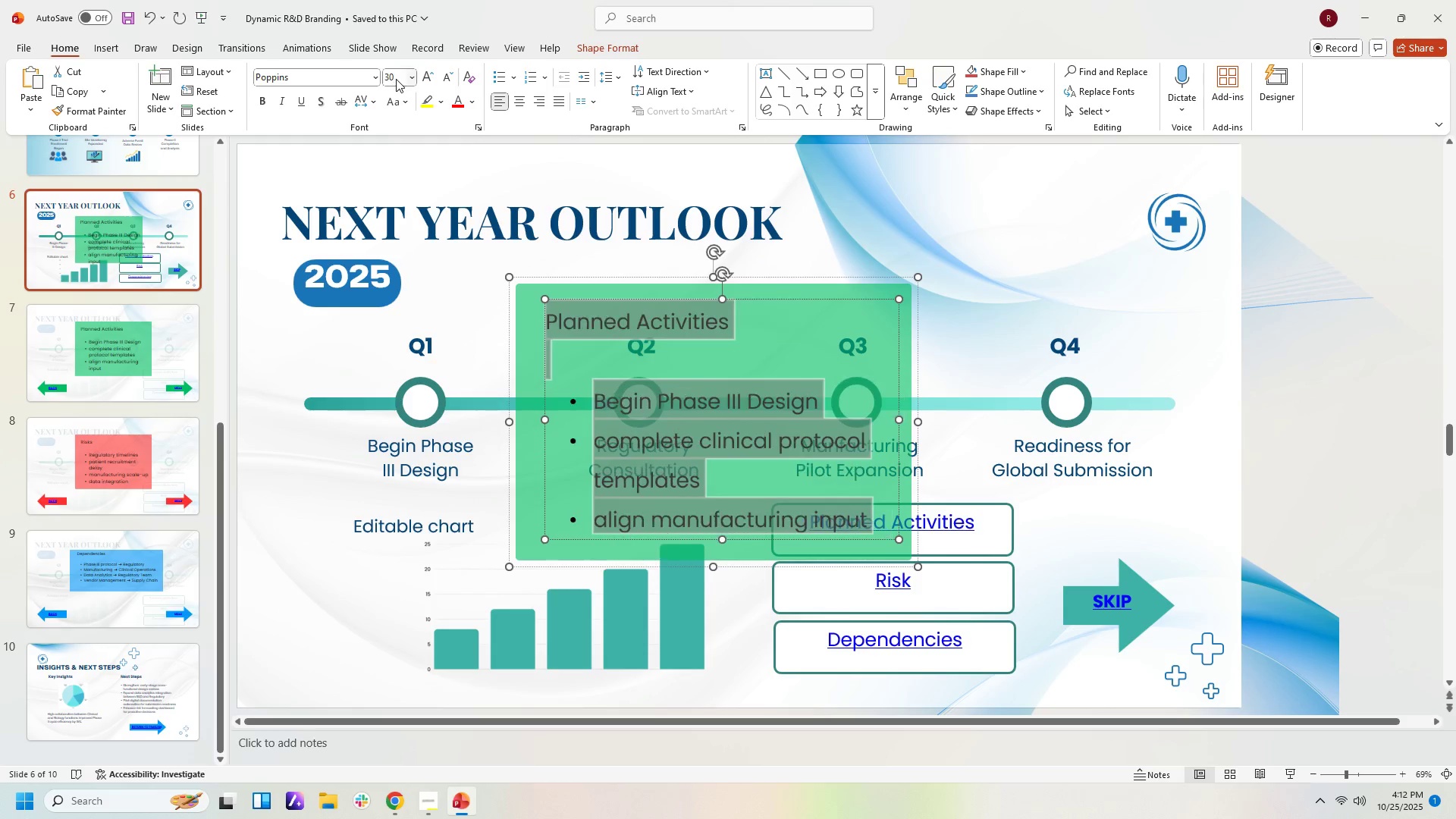 
key(NumpadEnter)
 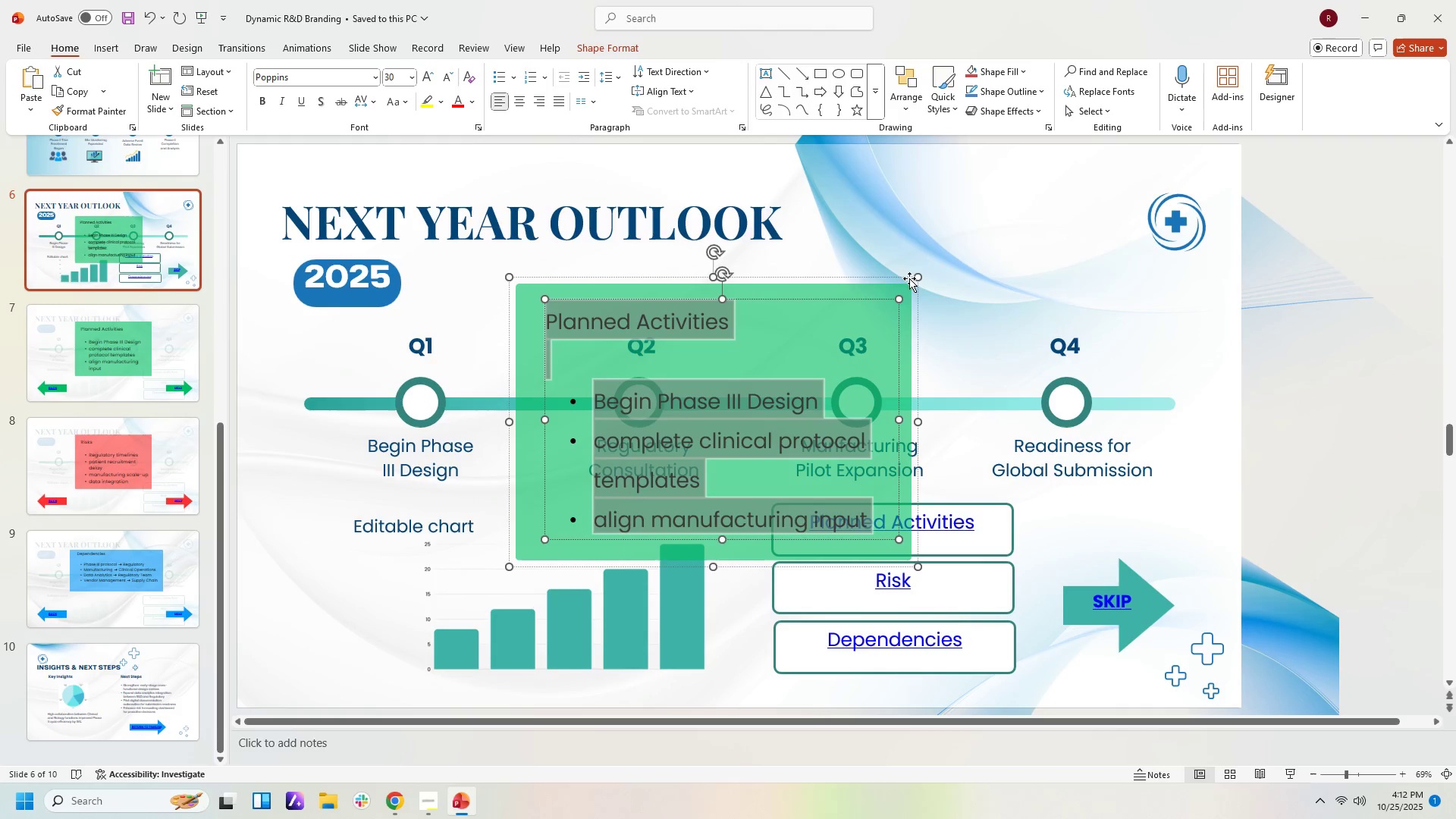 
left_click_drag(start_coordinate=[919, 276], to_coordinate=[890, 306])
 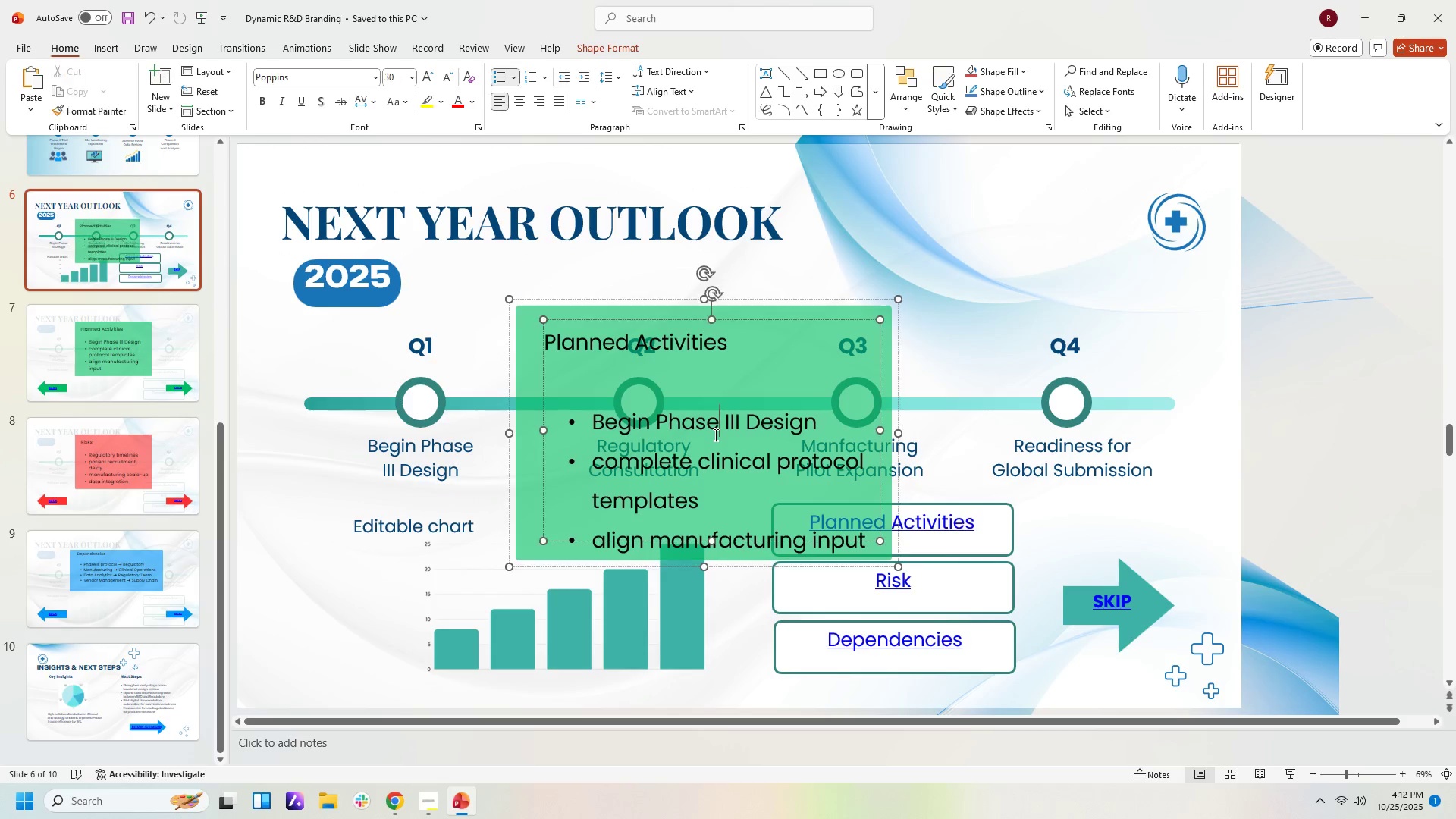 
double_click([714, 435])
 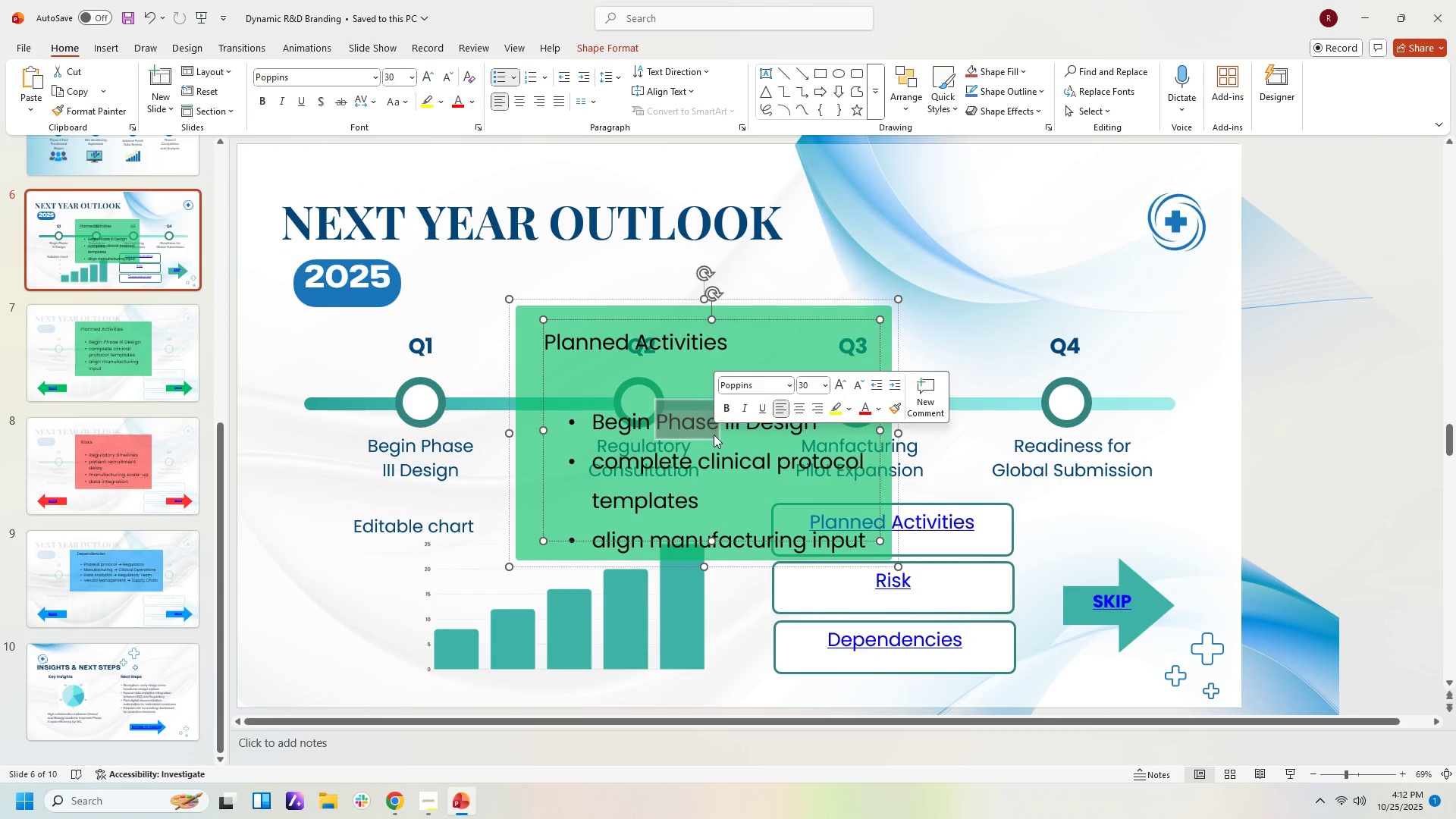 
key(Control+A)
 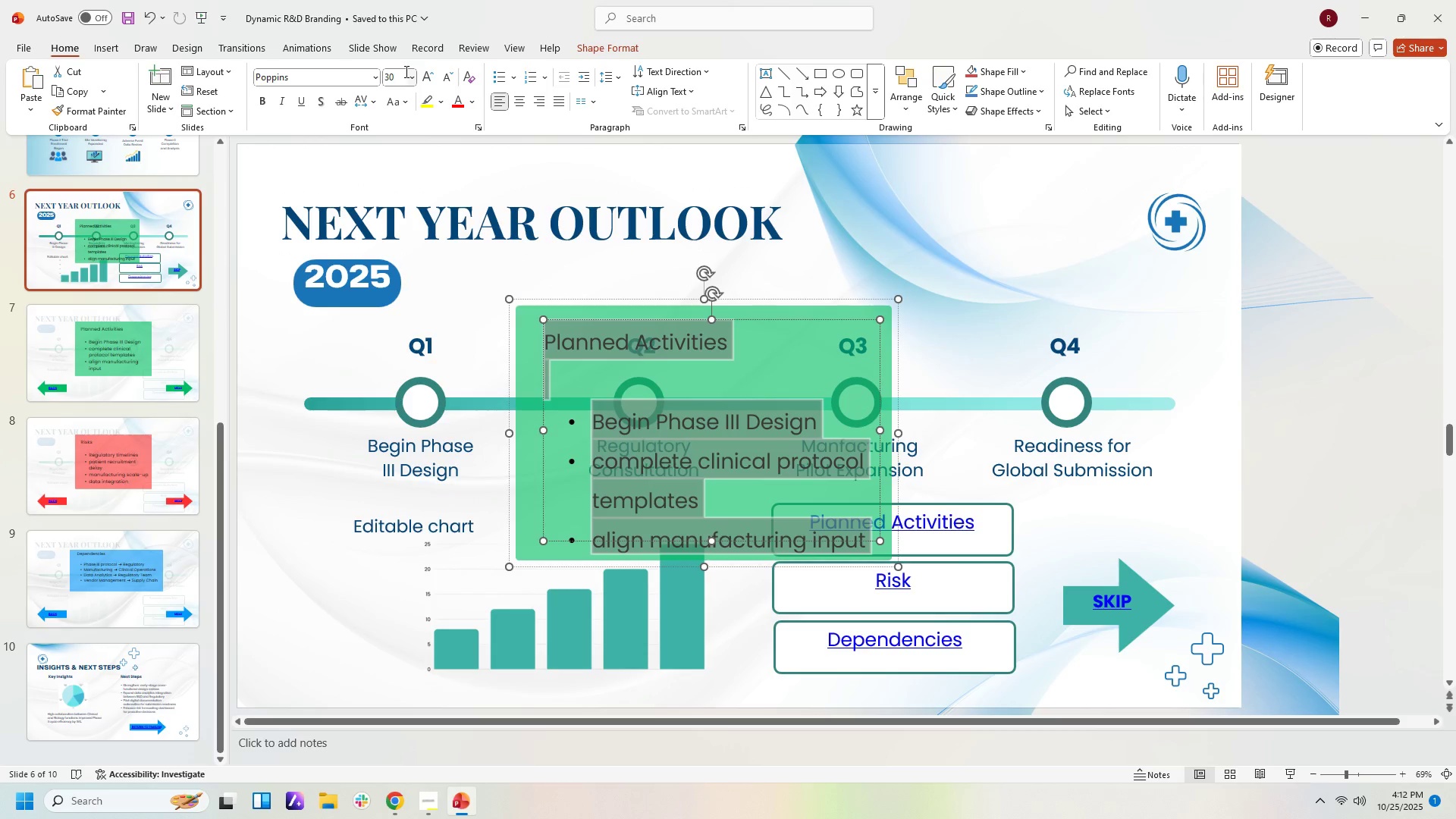 
left_click([405, 79])
 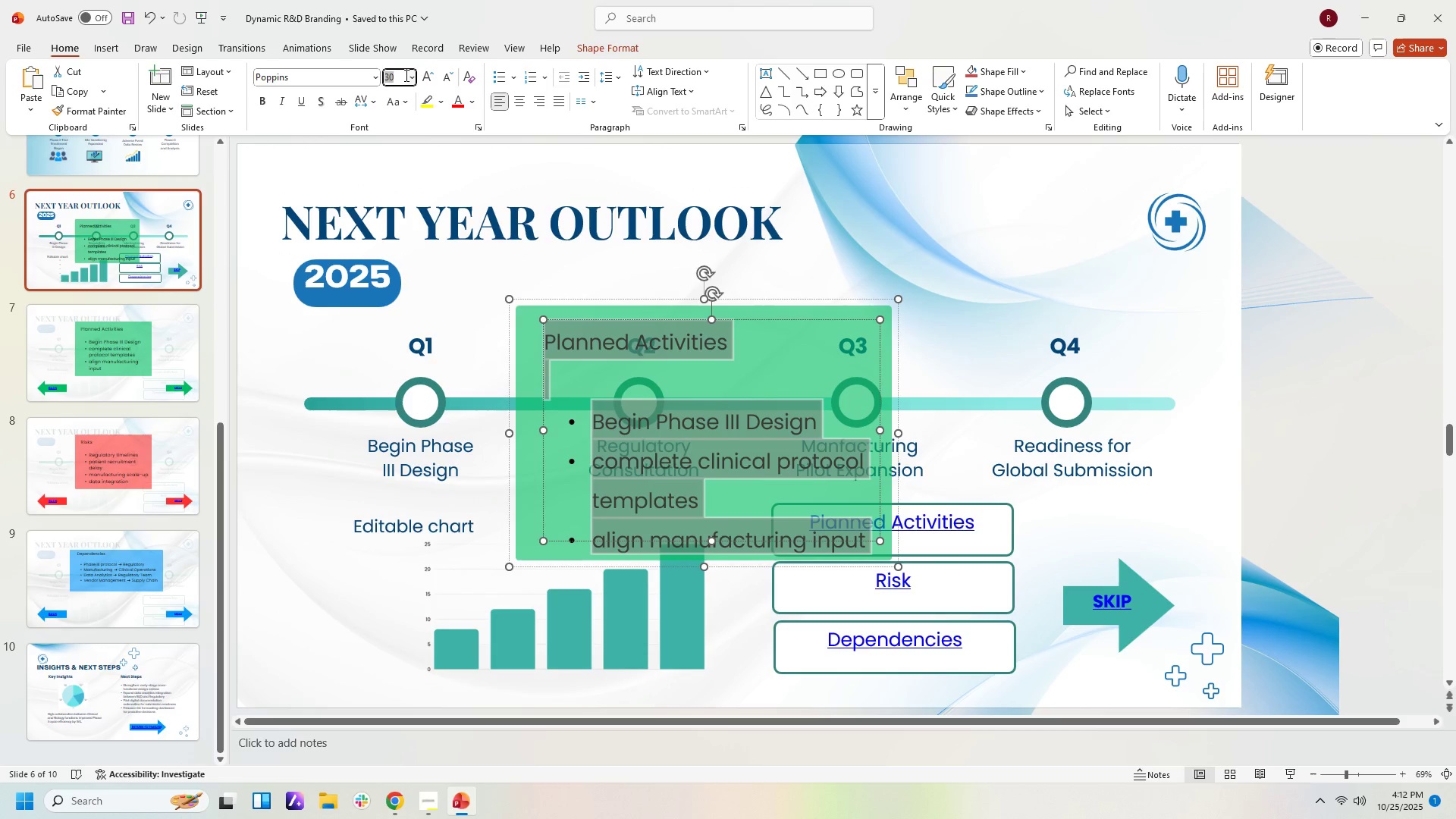 
key(Numpad2)
 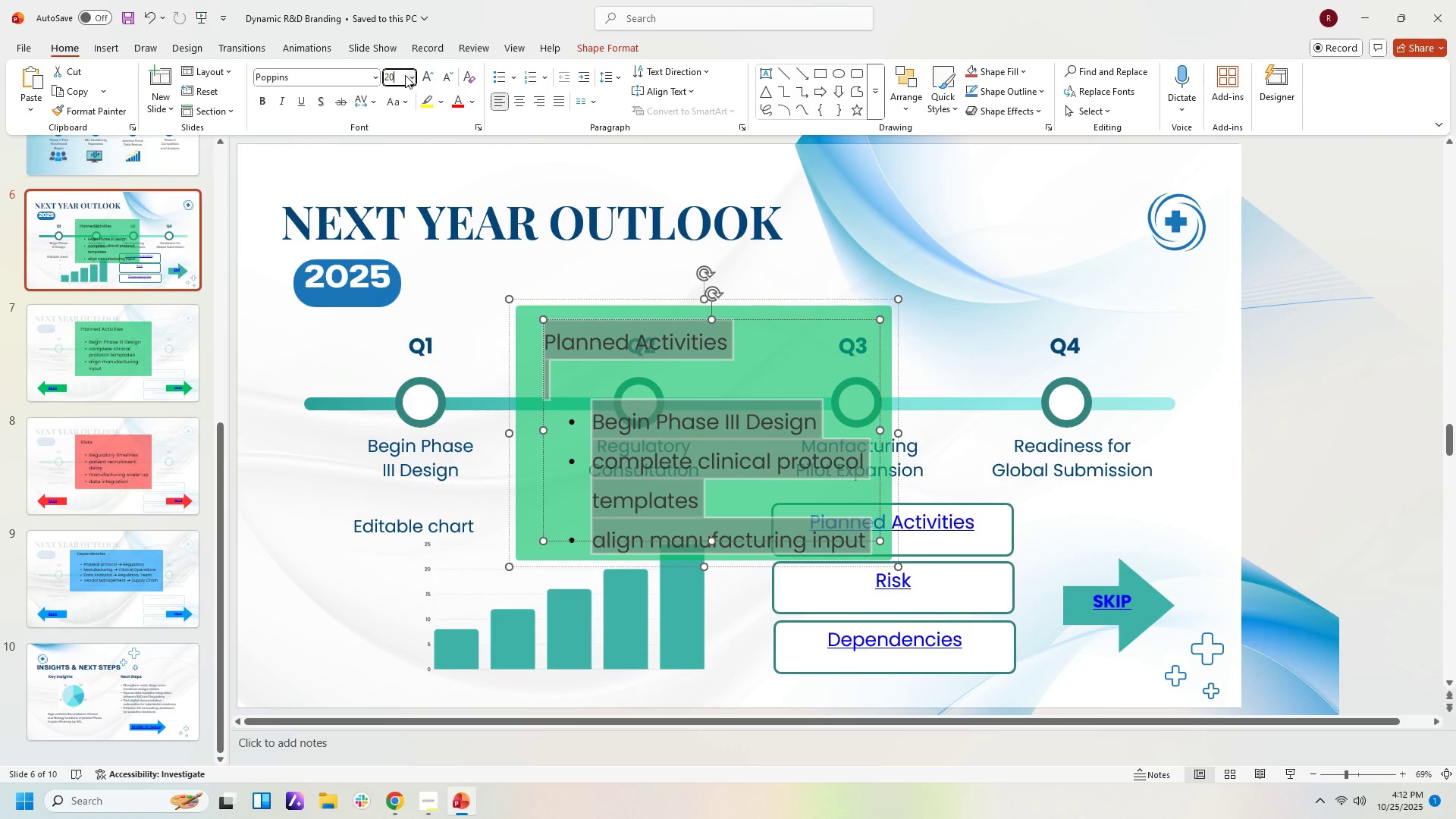 
key(Numpad0)
 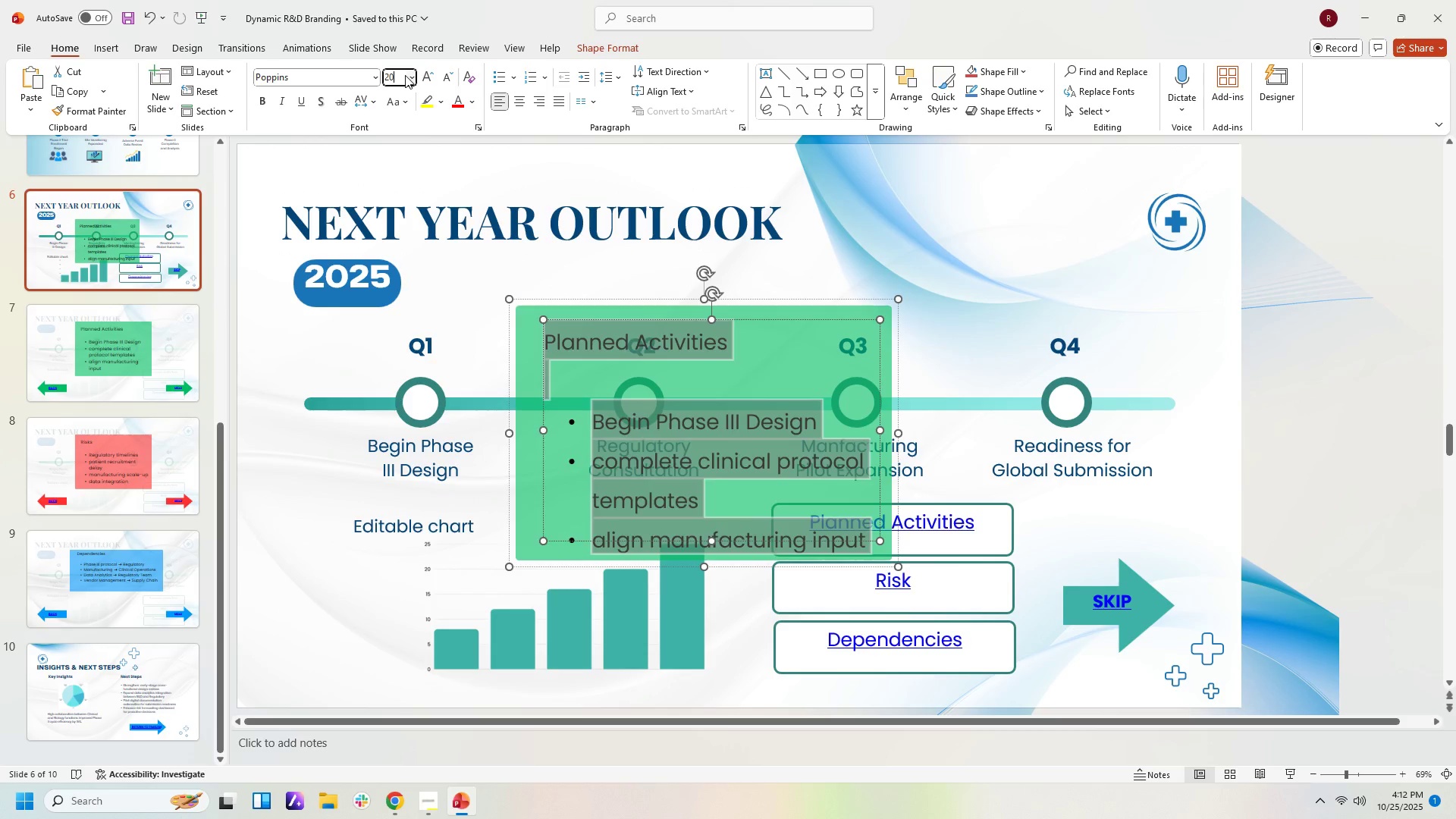 
key(NumpadEnter)
 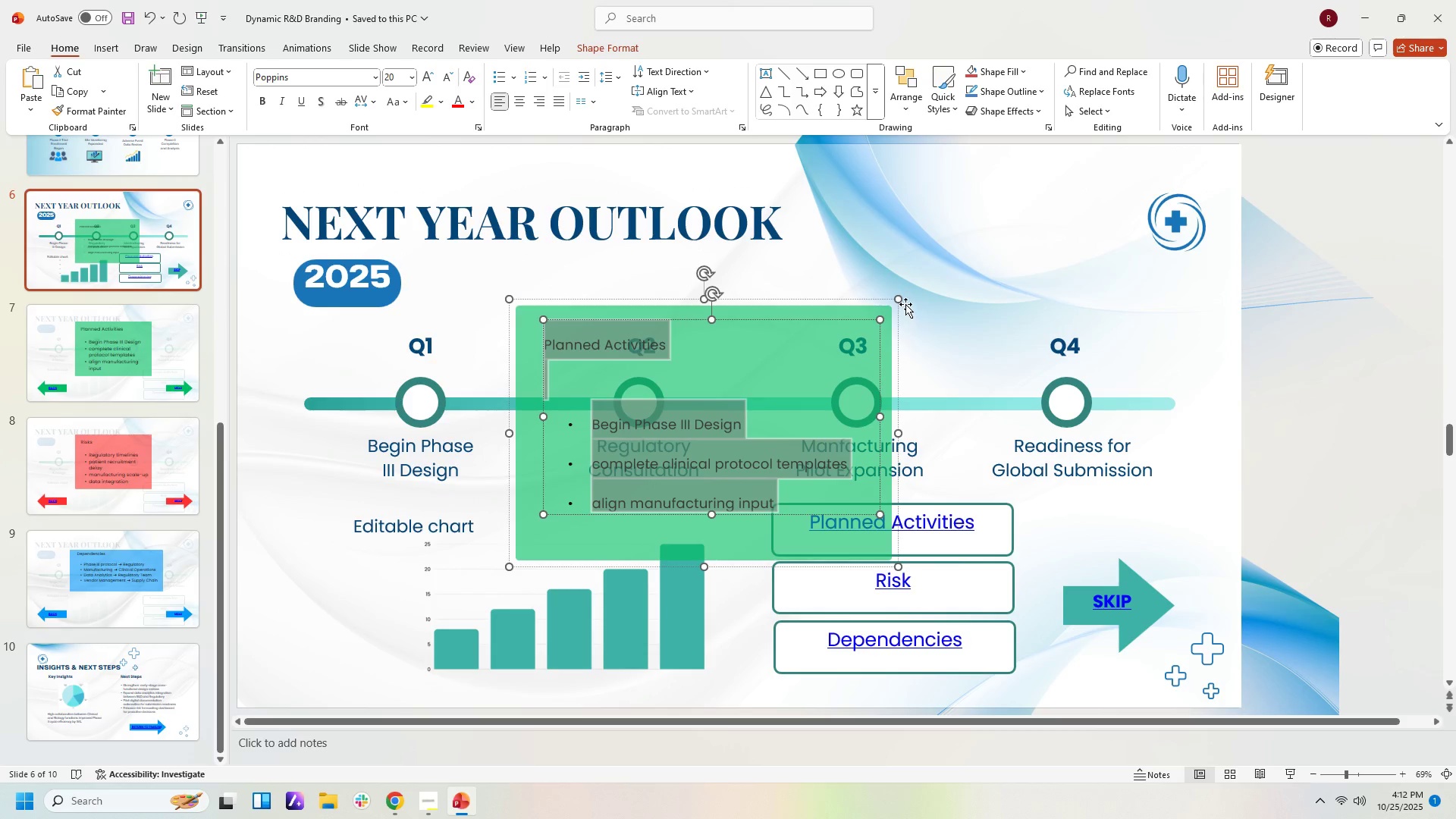 
left_click_drag(start_coordinate=[899, 302], to_coordinate=[868, 329])
 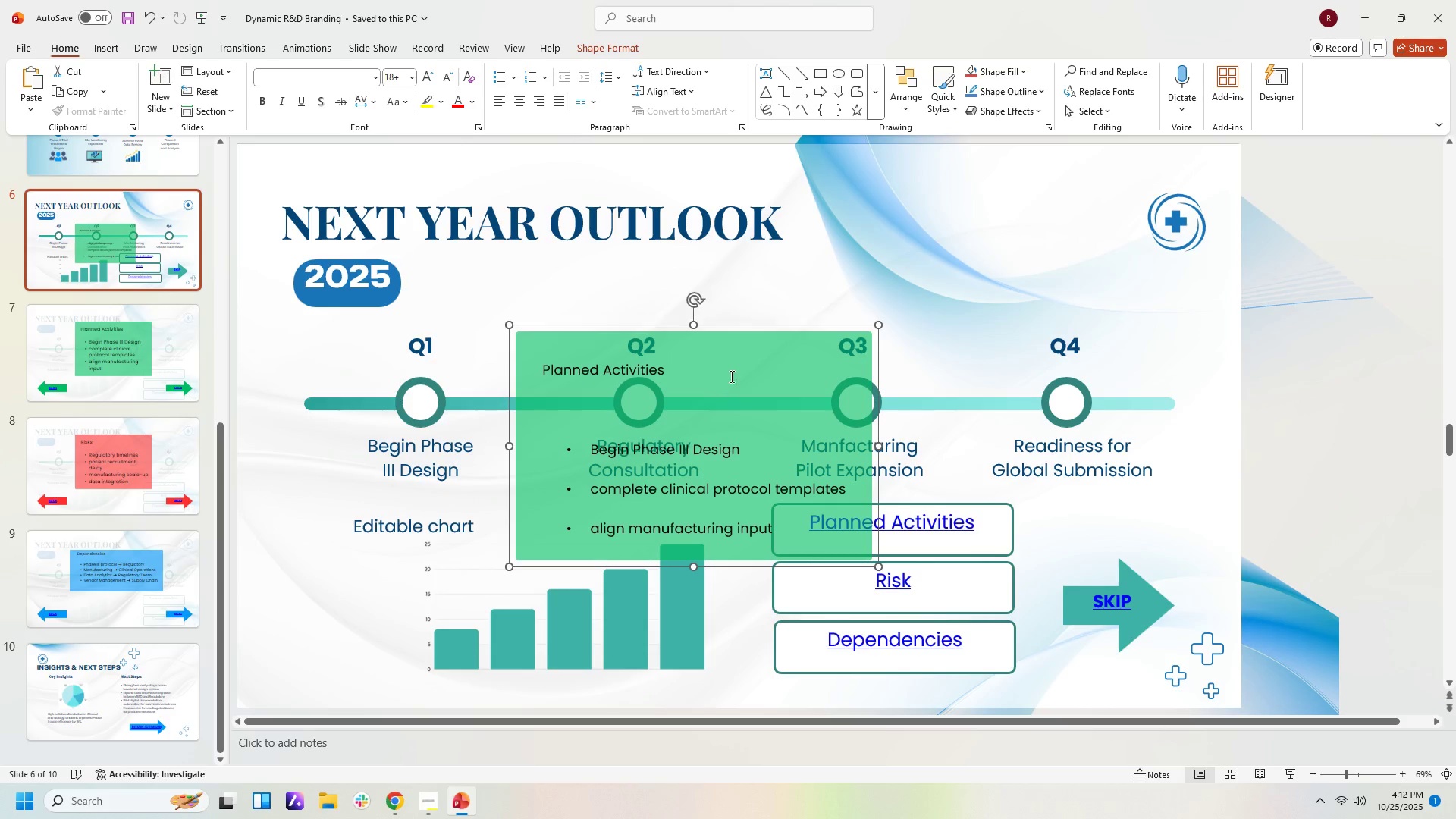 
left_click([737, 369])
 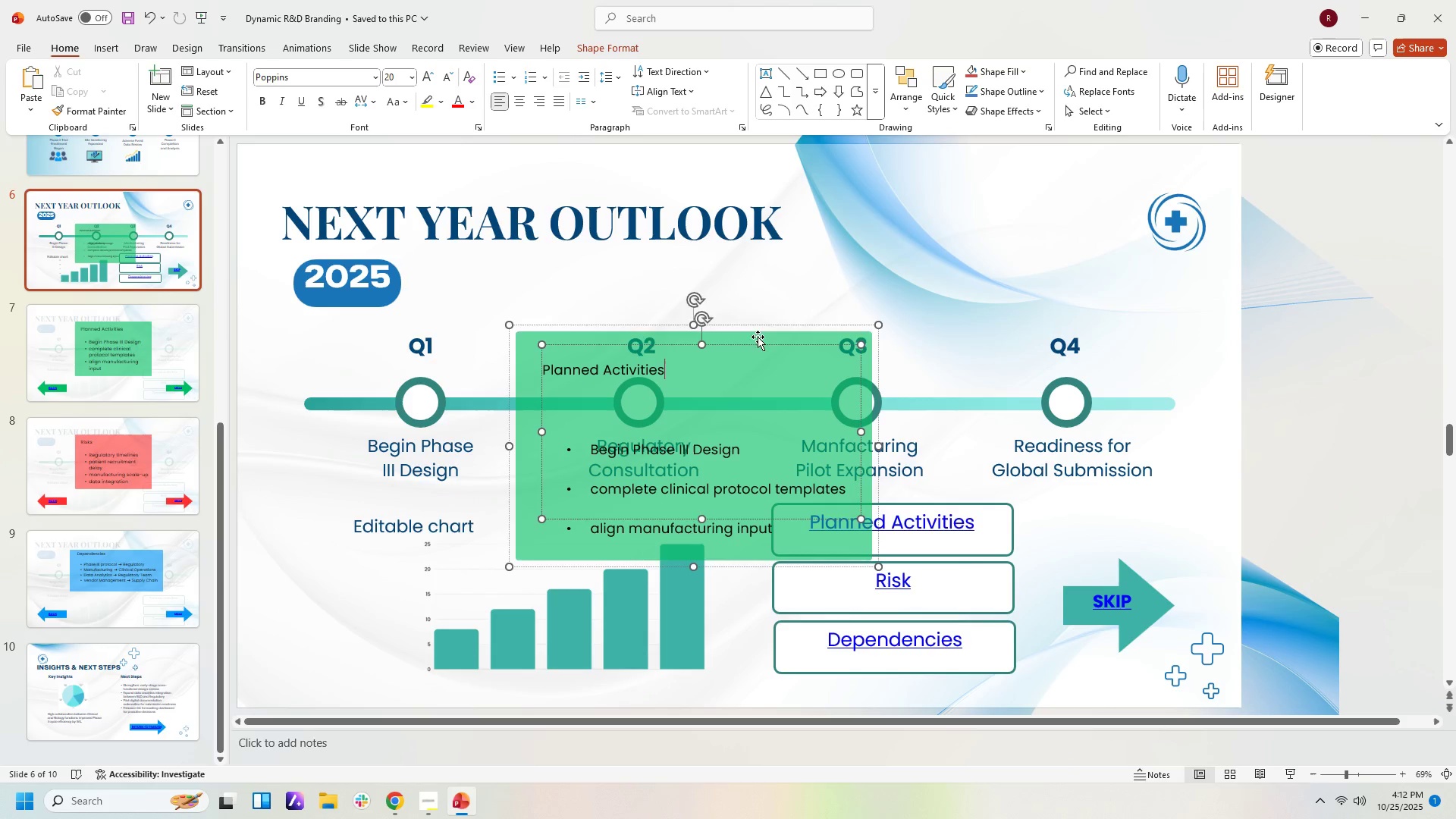 
left_click_drag(start_coordinate=[758, 337], to_coordinate=[1048, 160])
 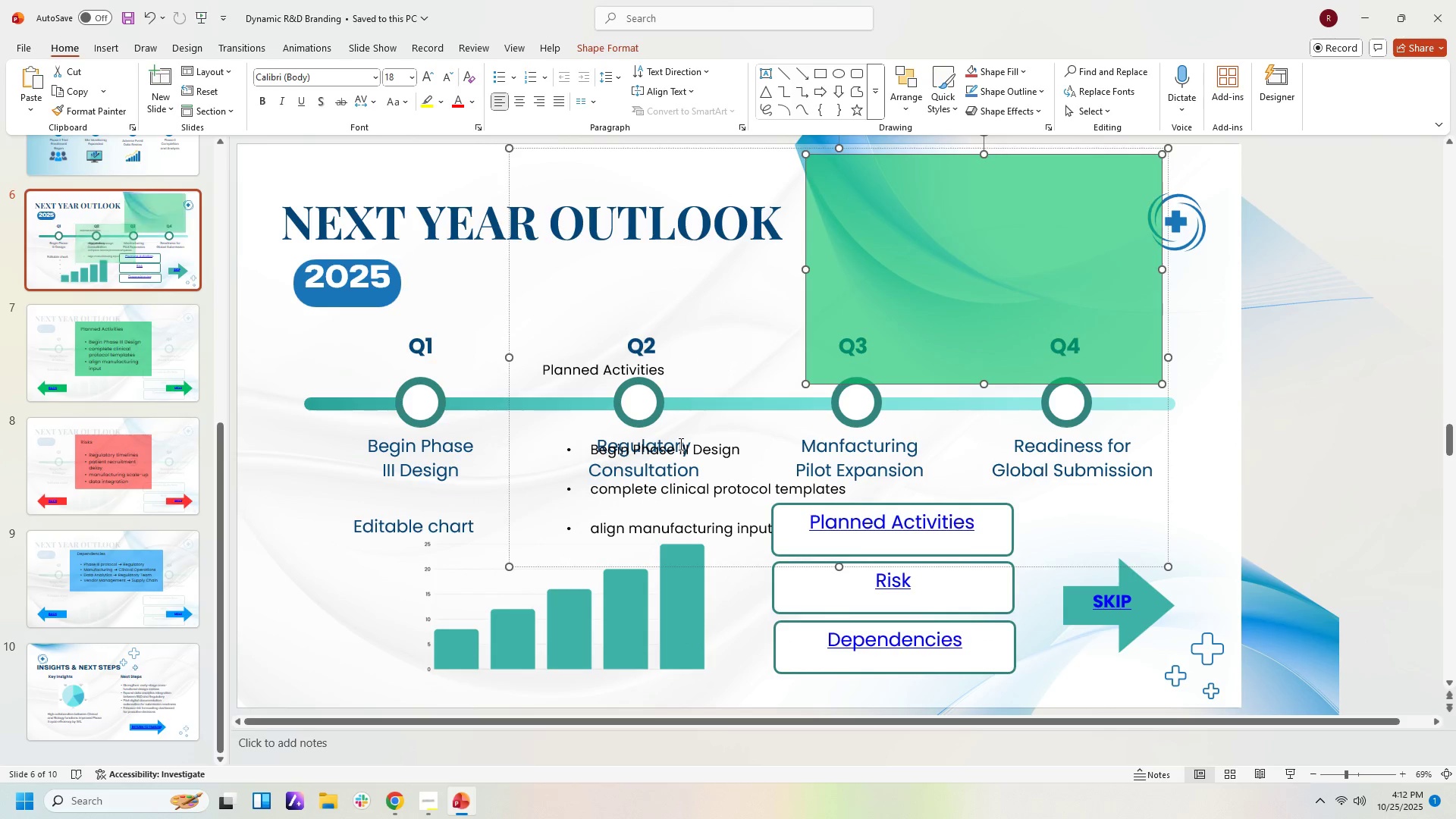 
left_click([679, 444])
 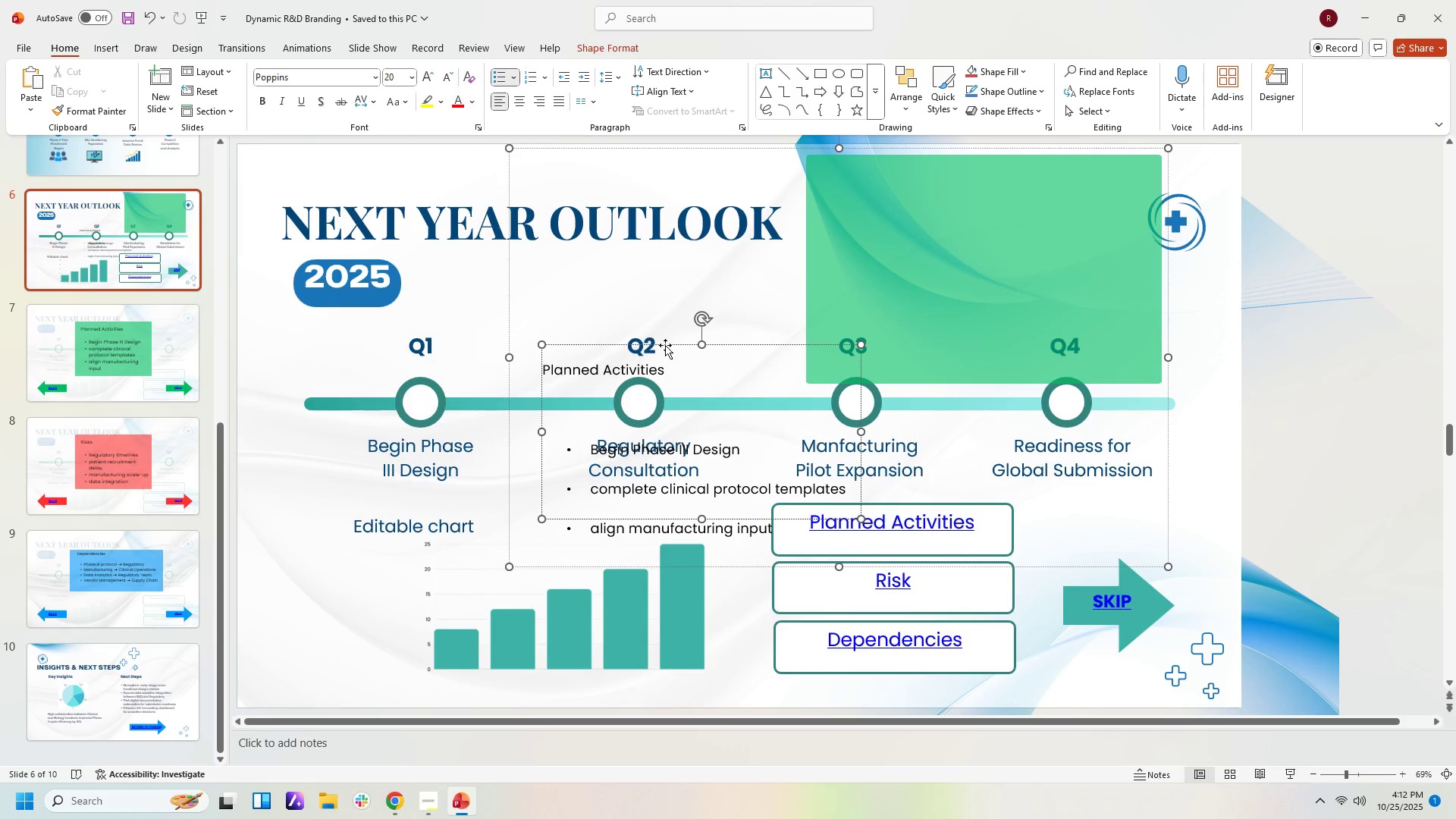 
left_click_drag(start_coordinate=[665, 345], to_coordinate=[959, 162])
 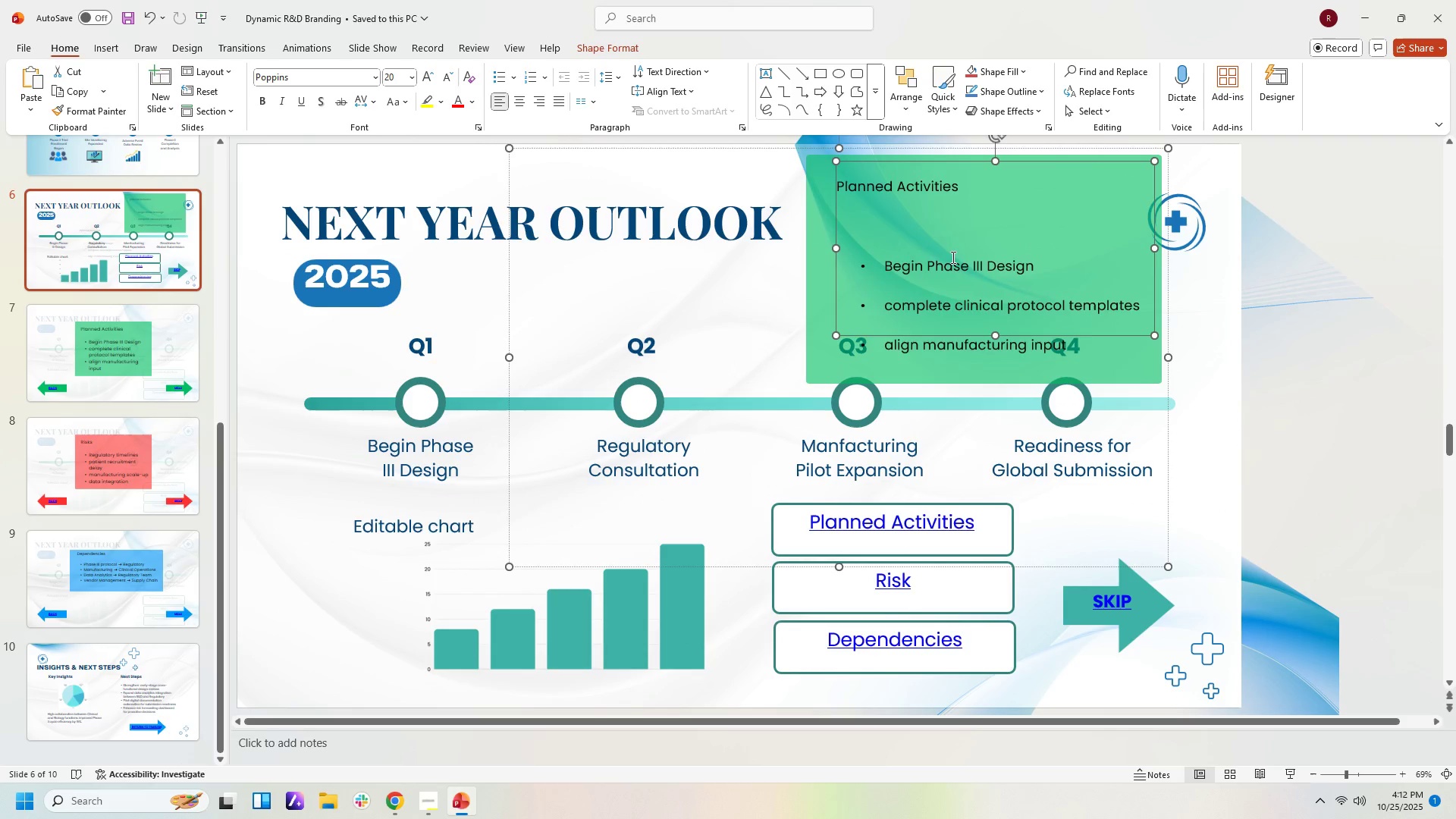 
left_click([952, 257])
 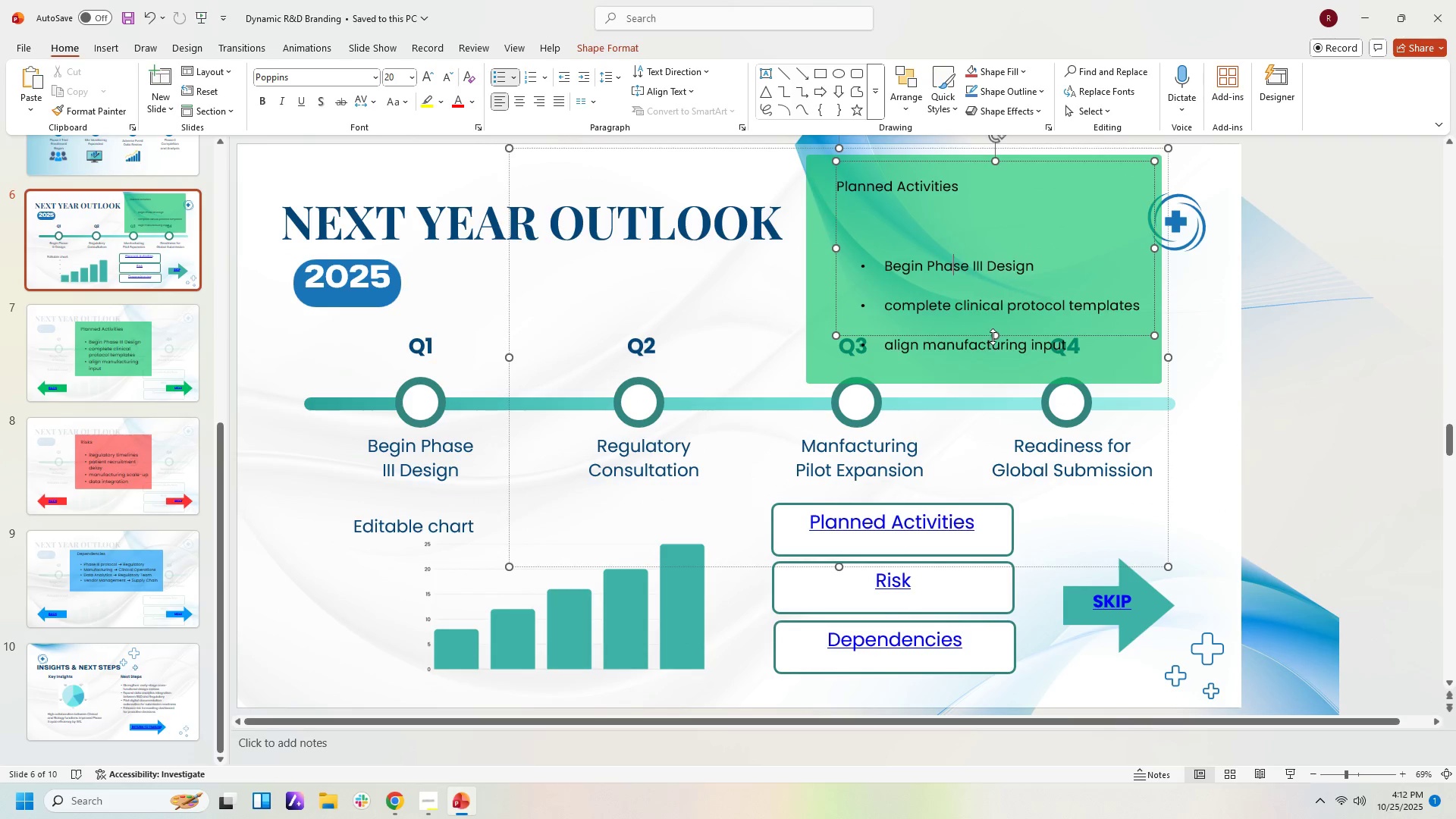 
left_click_drag(start_coordinate=[996, 336], to_coordinate=[985, 371])
 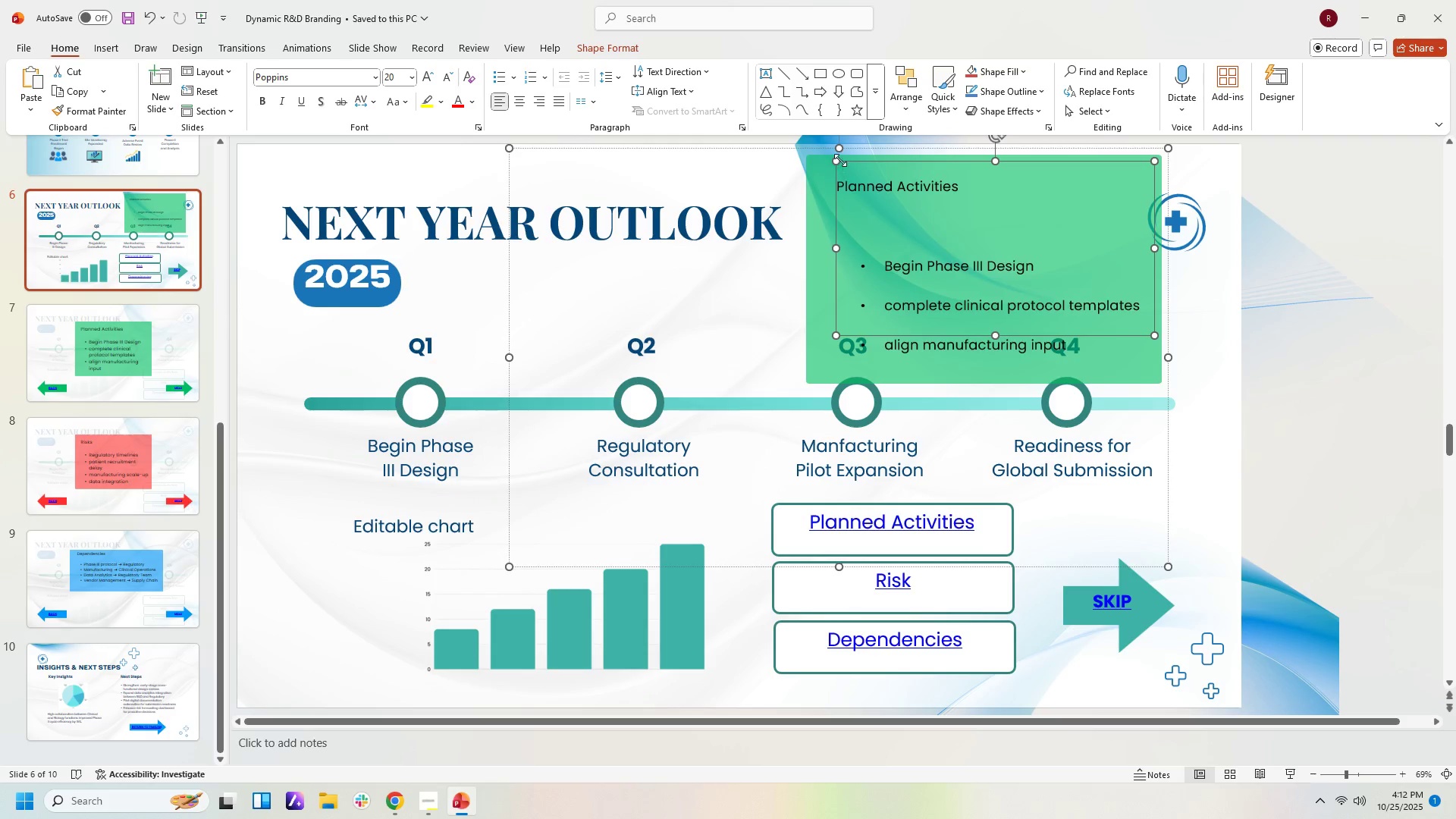 
left_click_drag(start_coordinate=[836, 158], to_coordinate=[839, 143])
 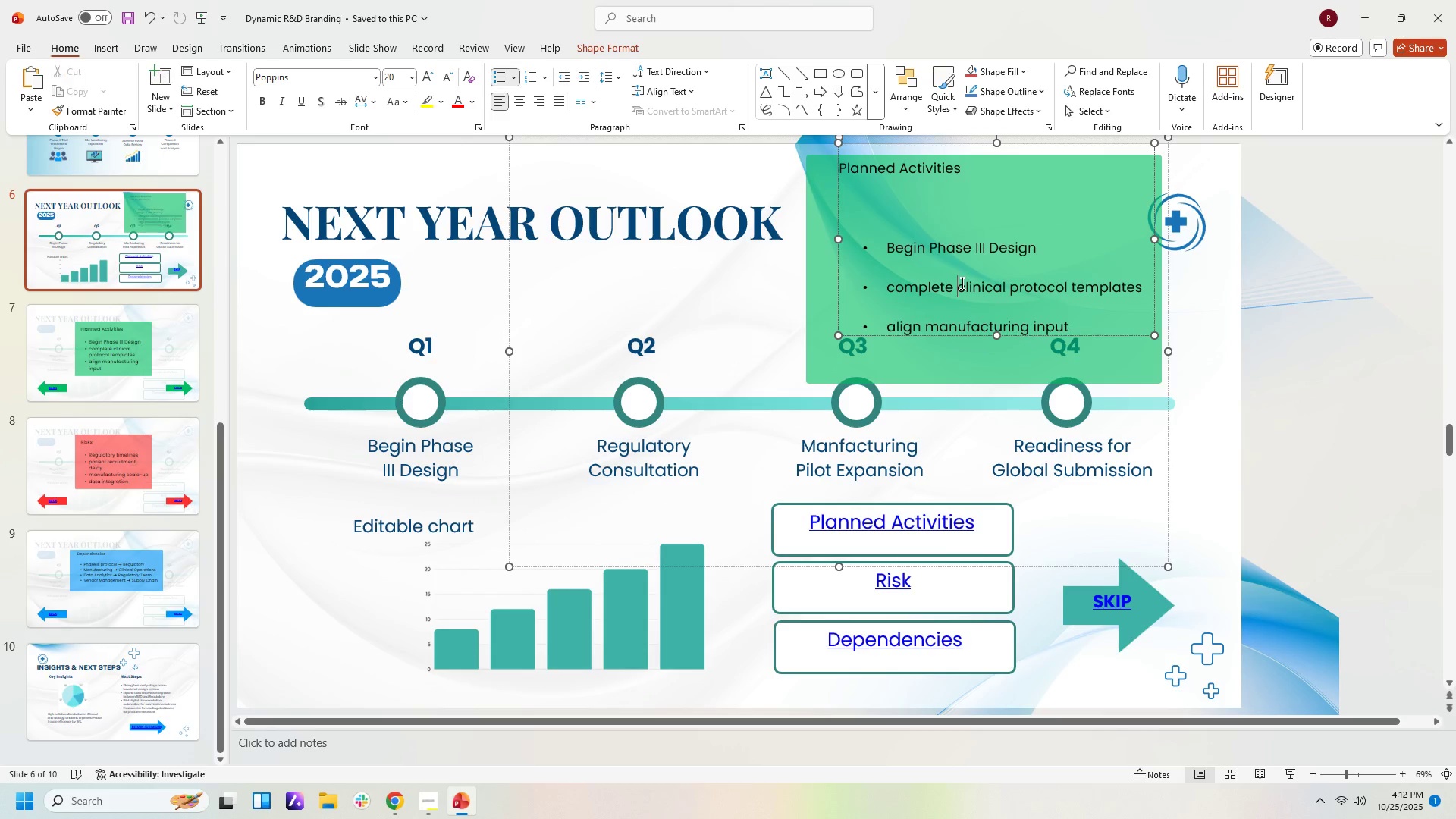 
double_click([962, 286])
 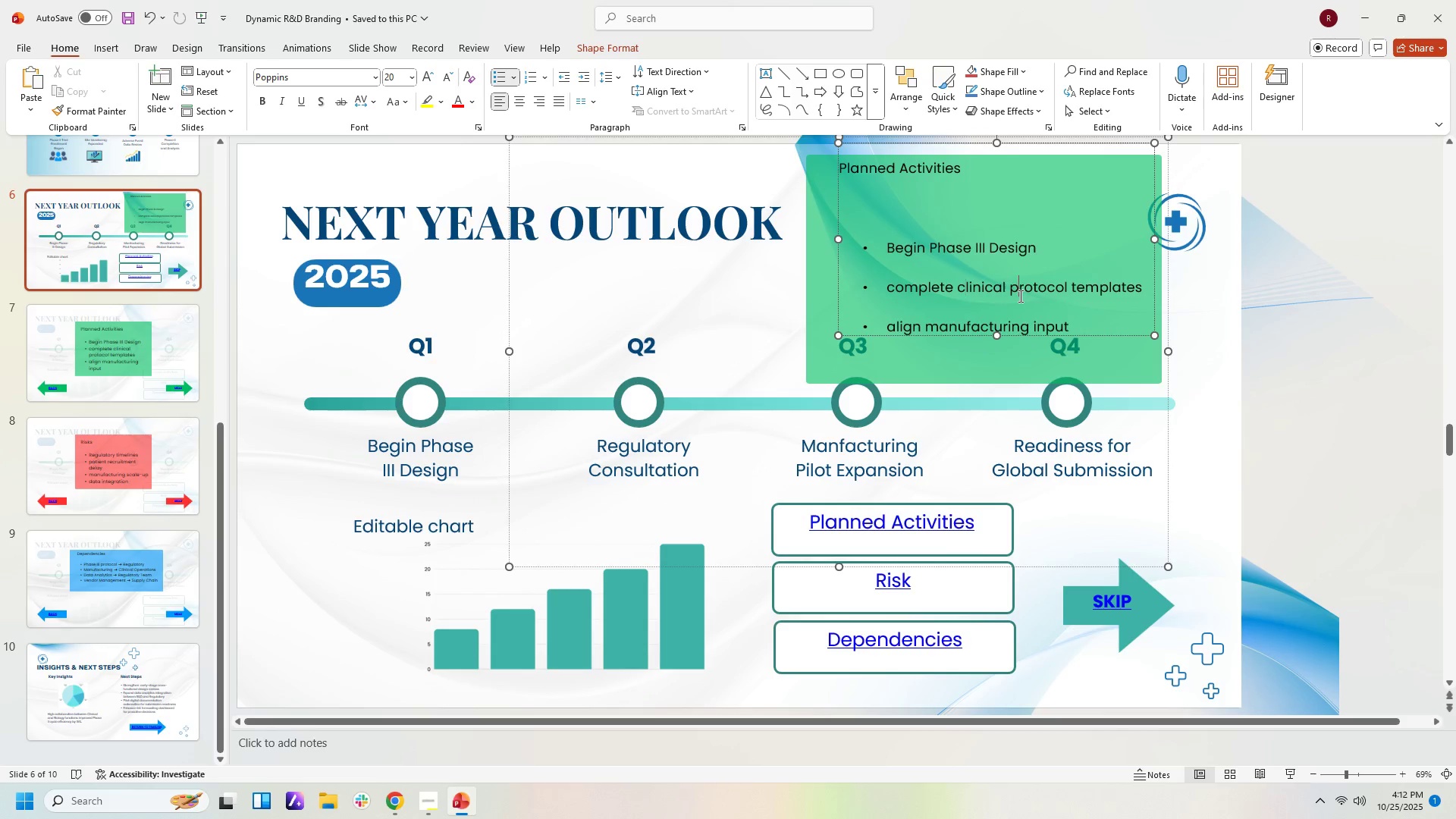 
left_click([1019, 296])
 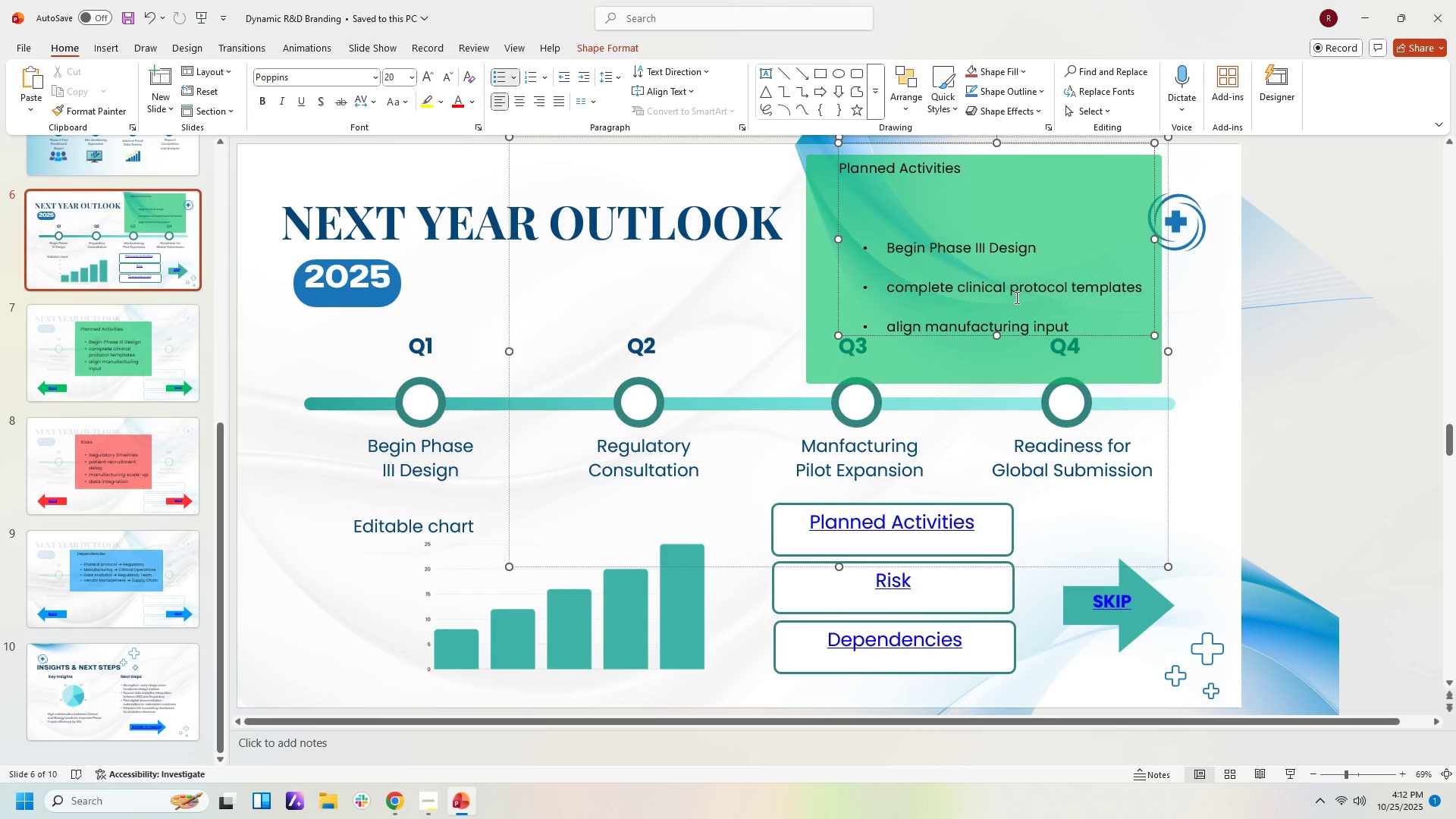 
key(Control+Z)
 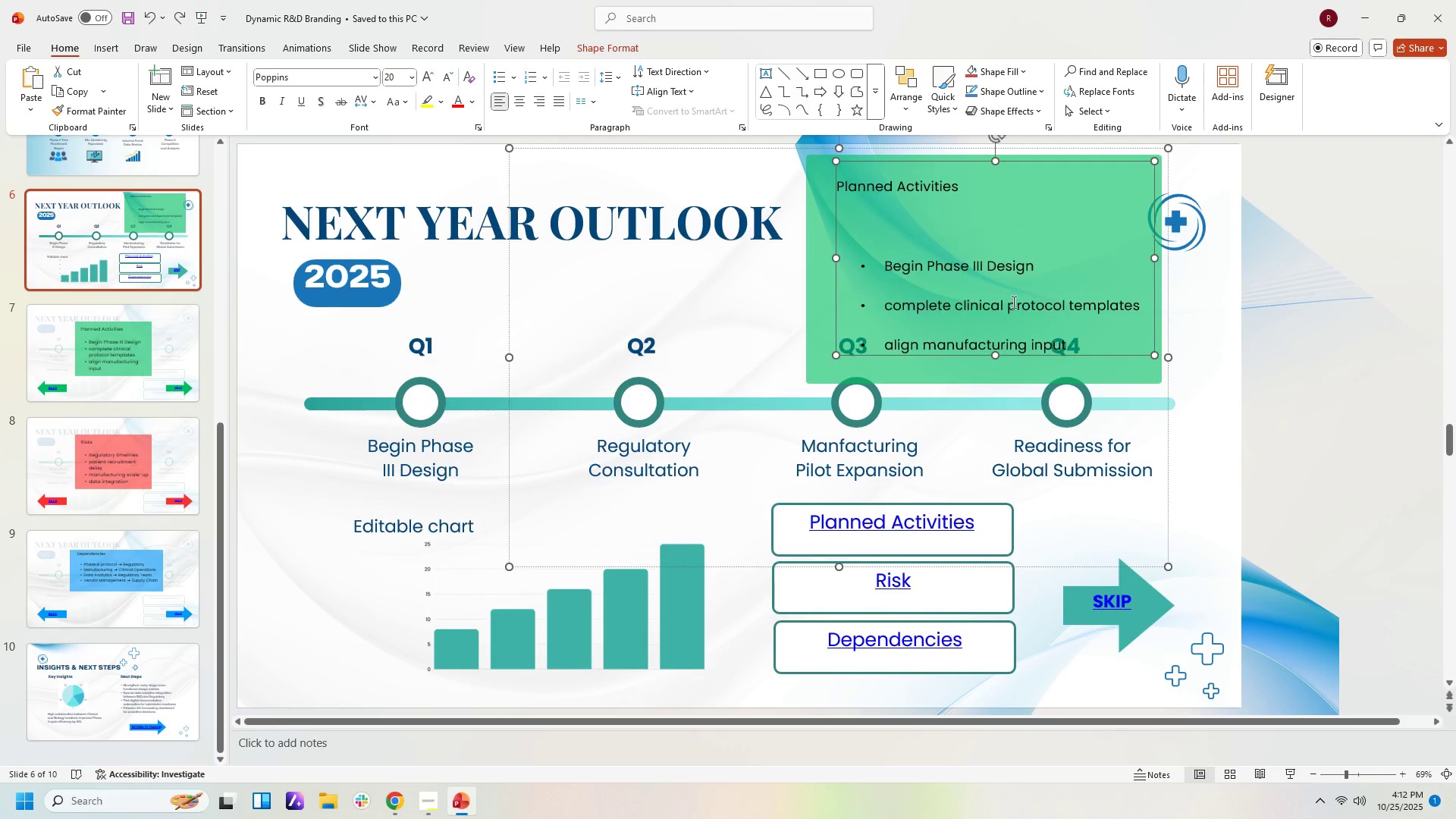 
key(Control+Z)
 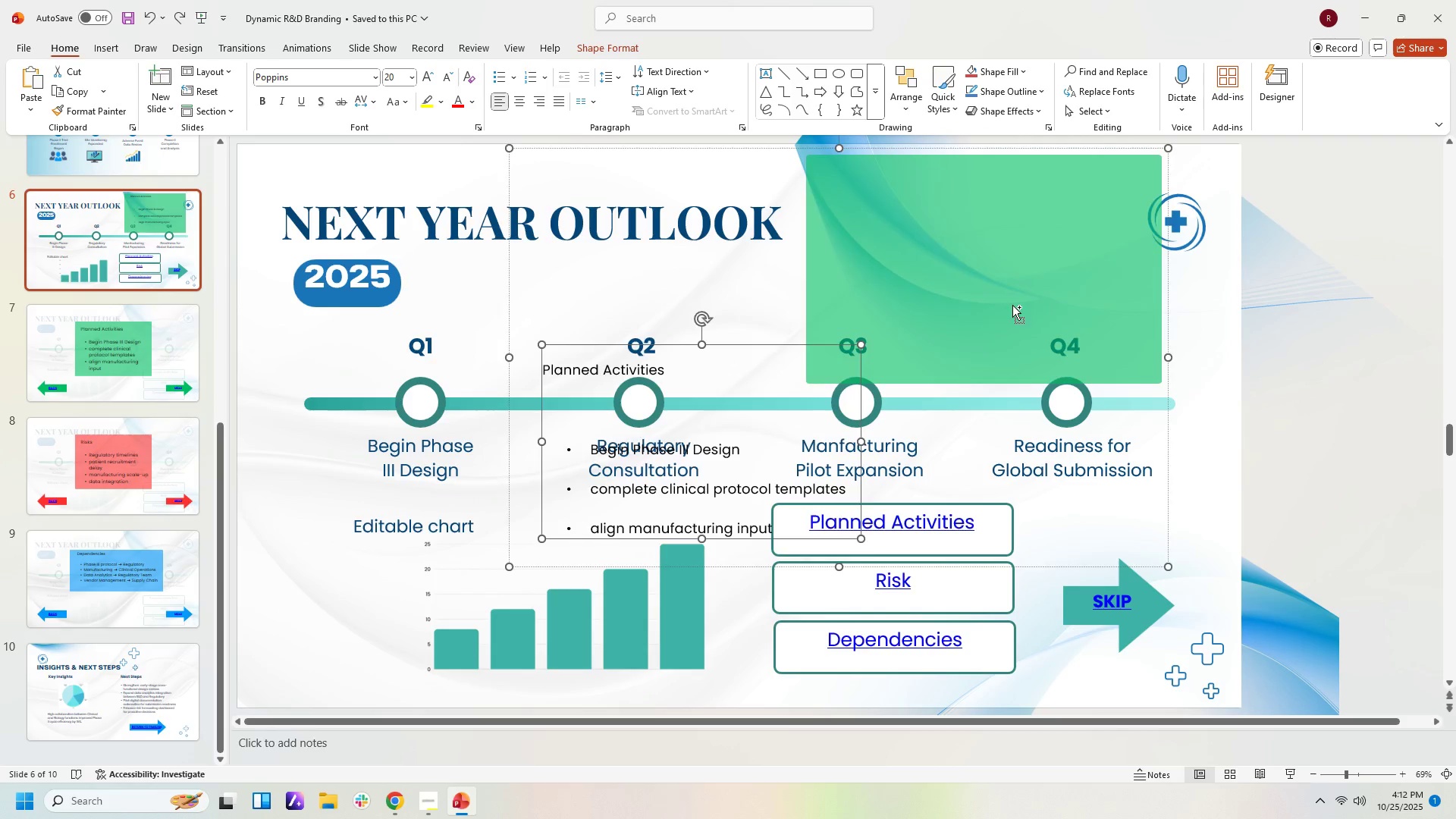 
key(Control+Z)
 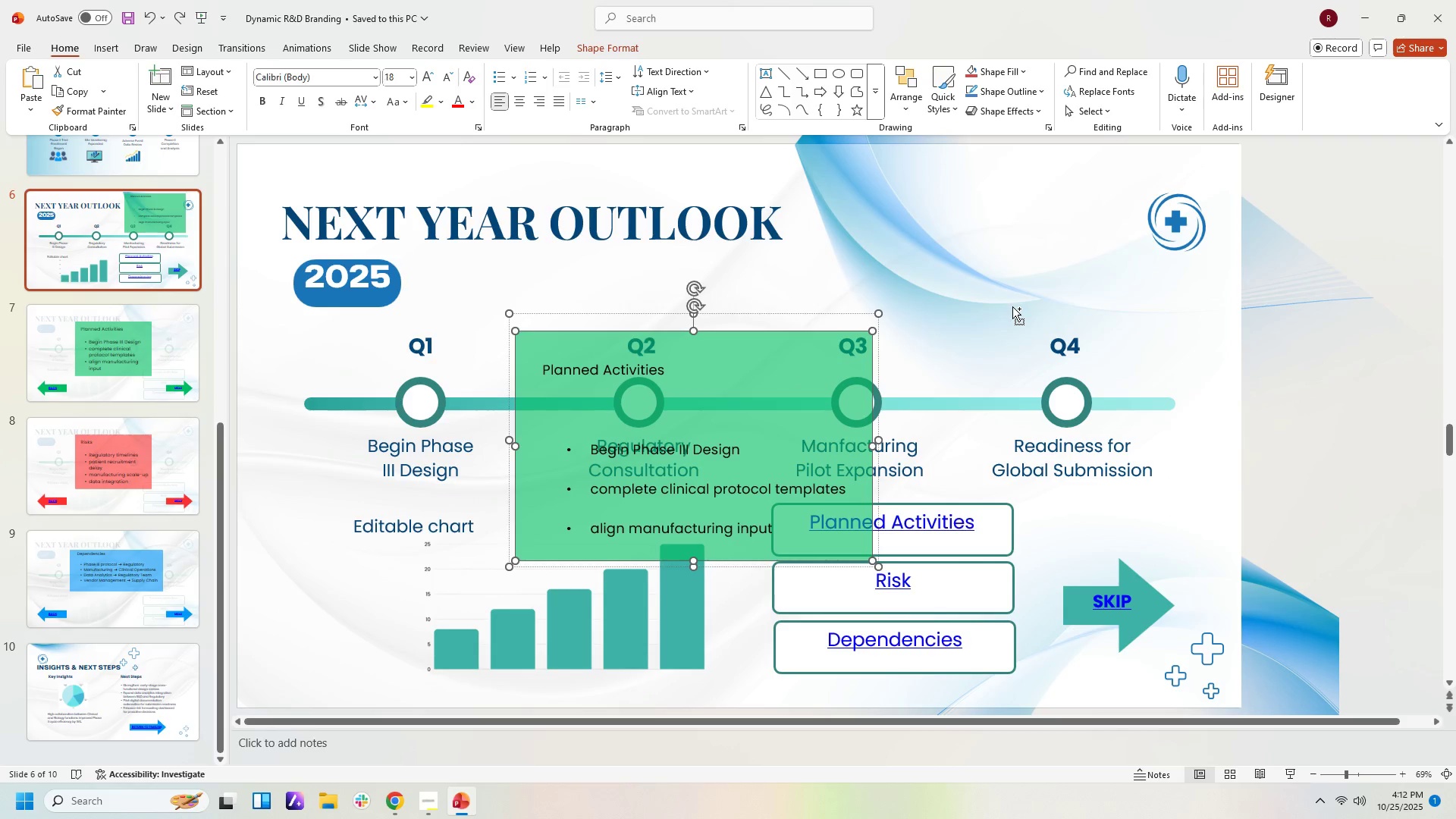 
key(Control+Z)
 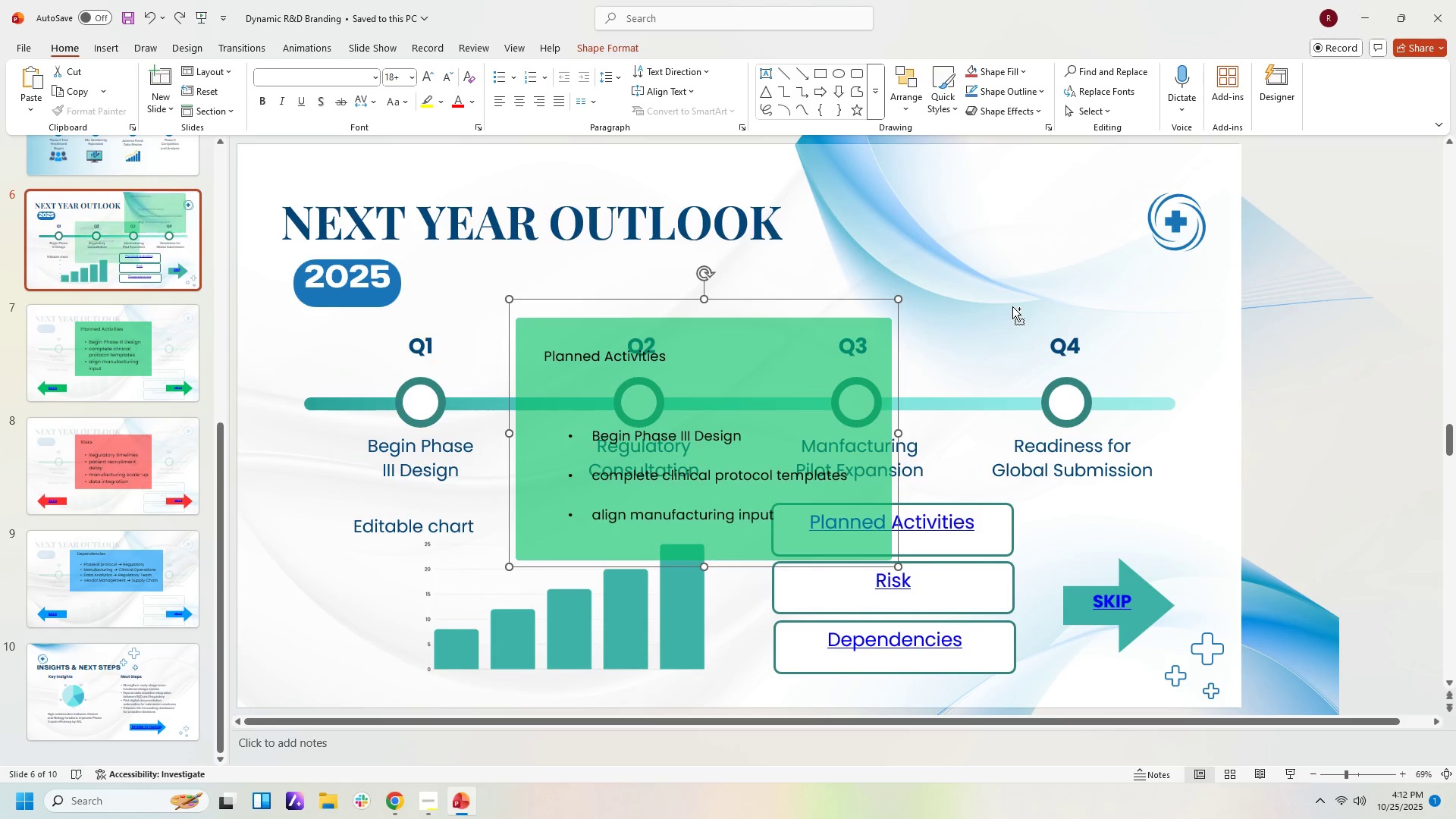 
key(Control+Z)
 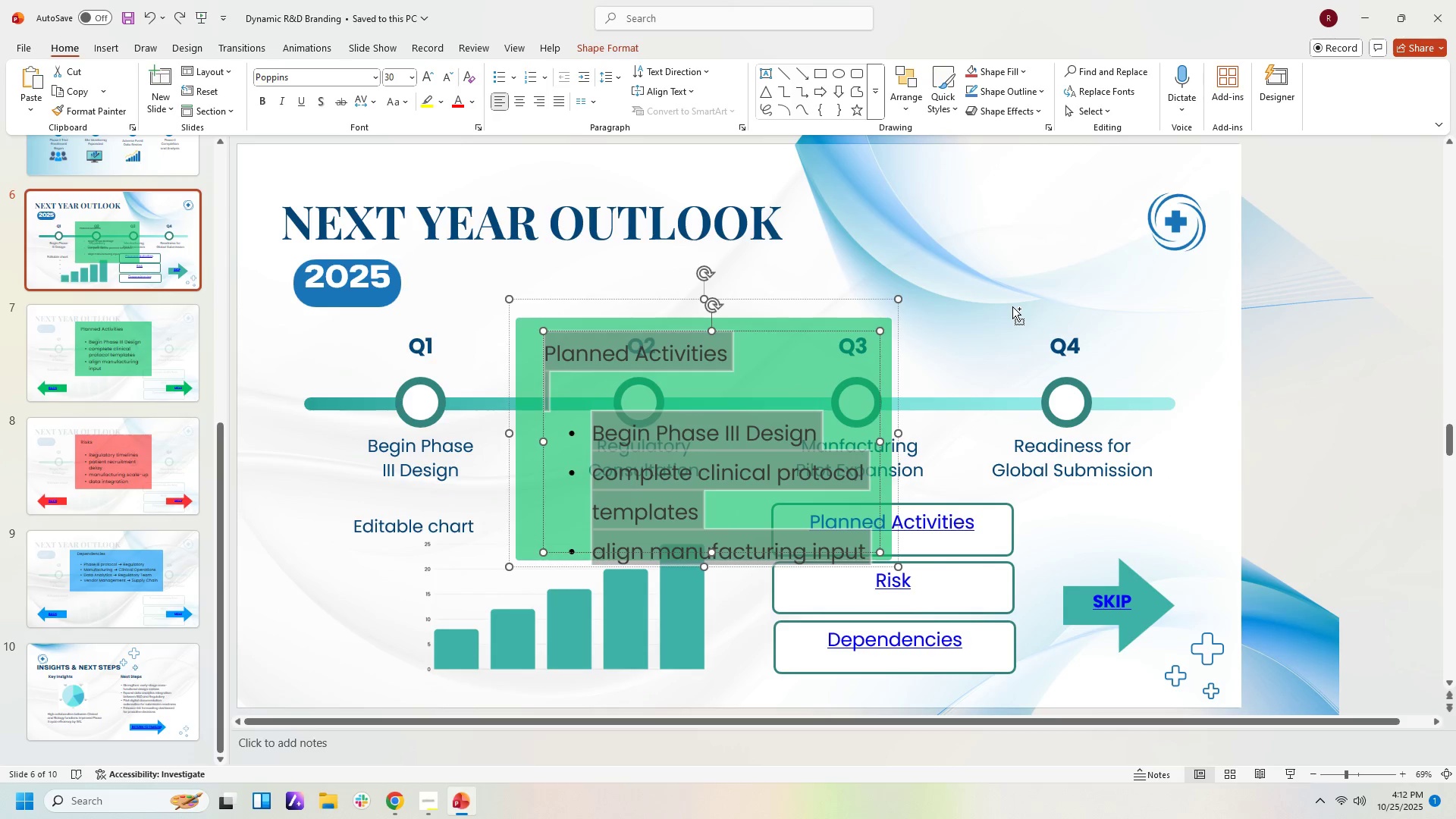 
key(Control+Z)
 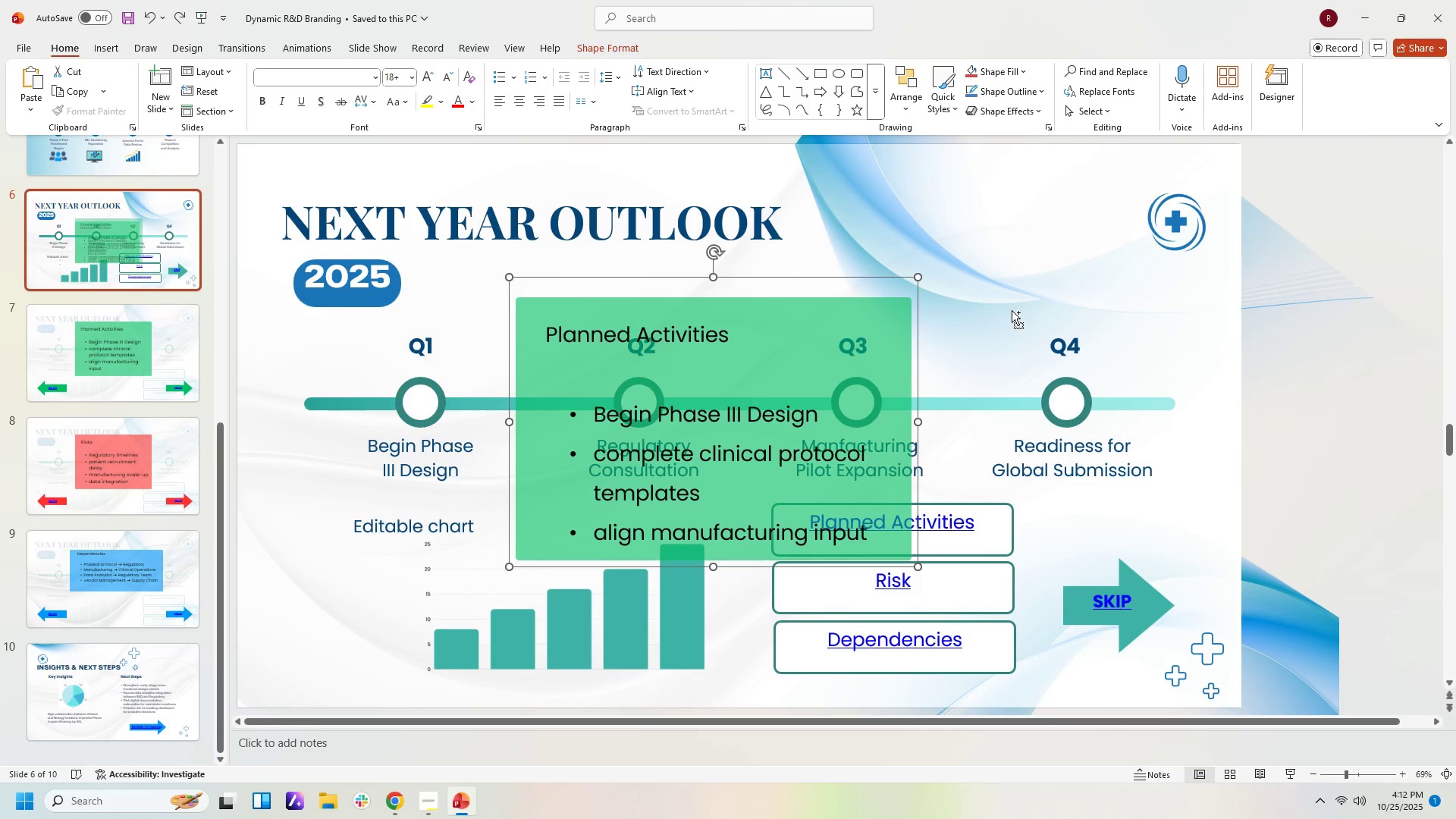 
key(Control+Z)
 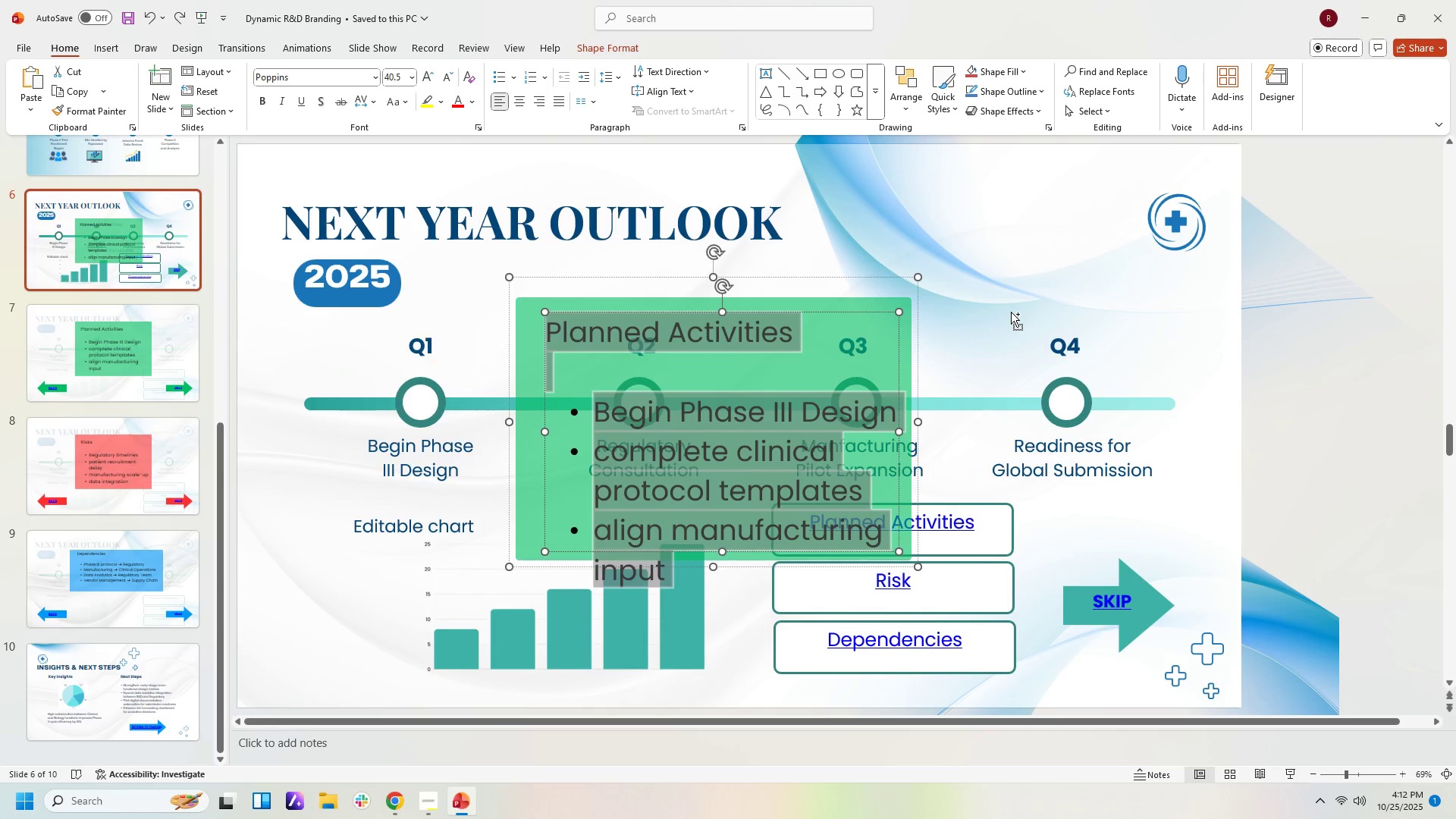 
key(Control+Z)
 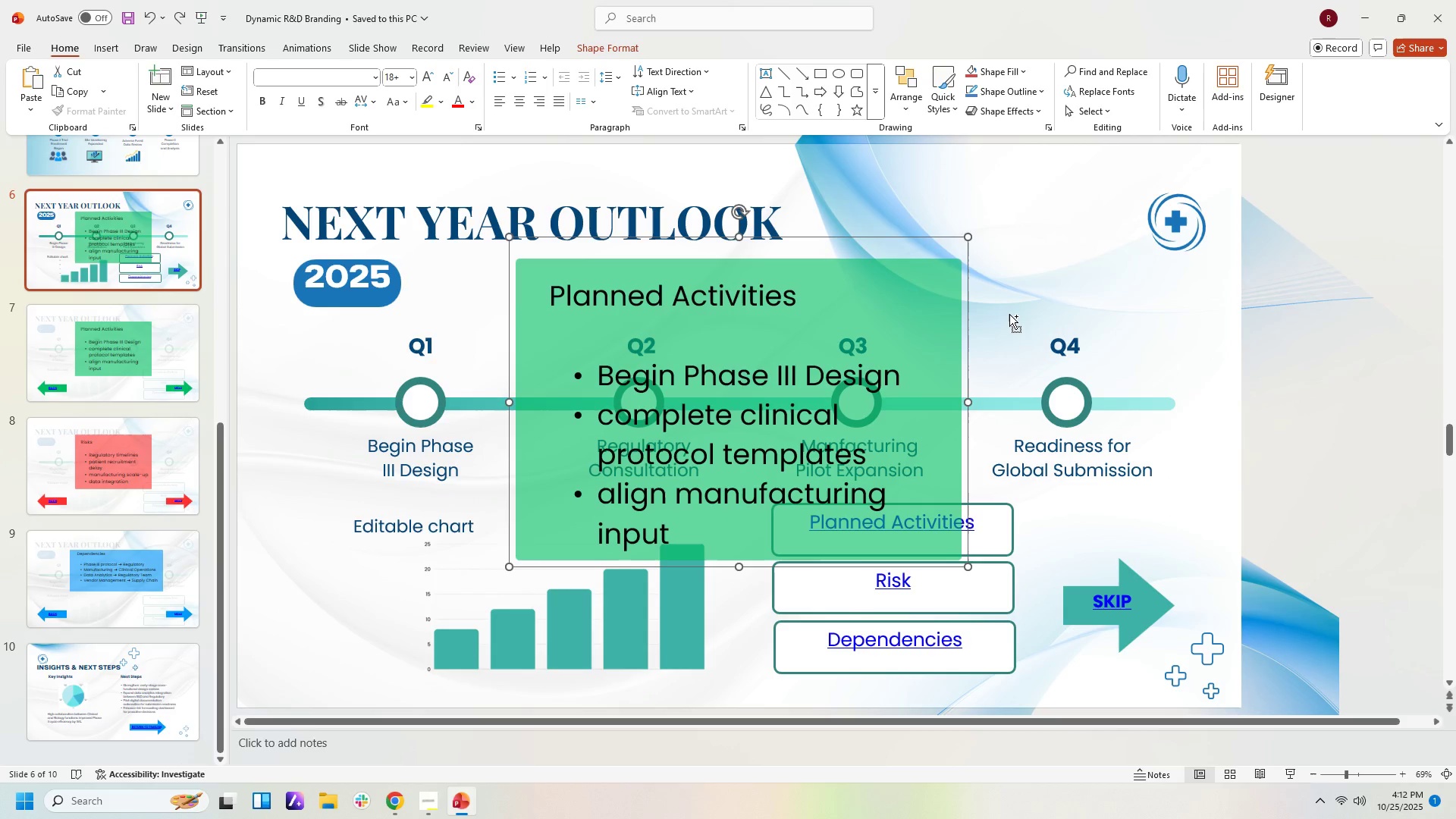 
key(Control+Z)
 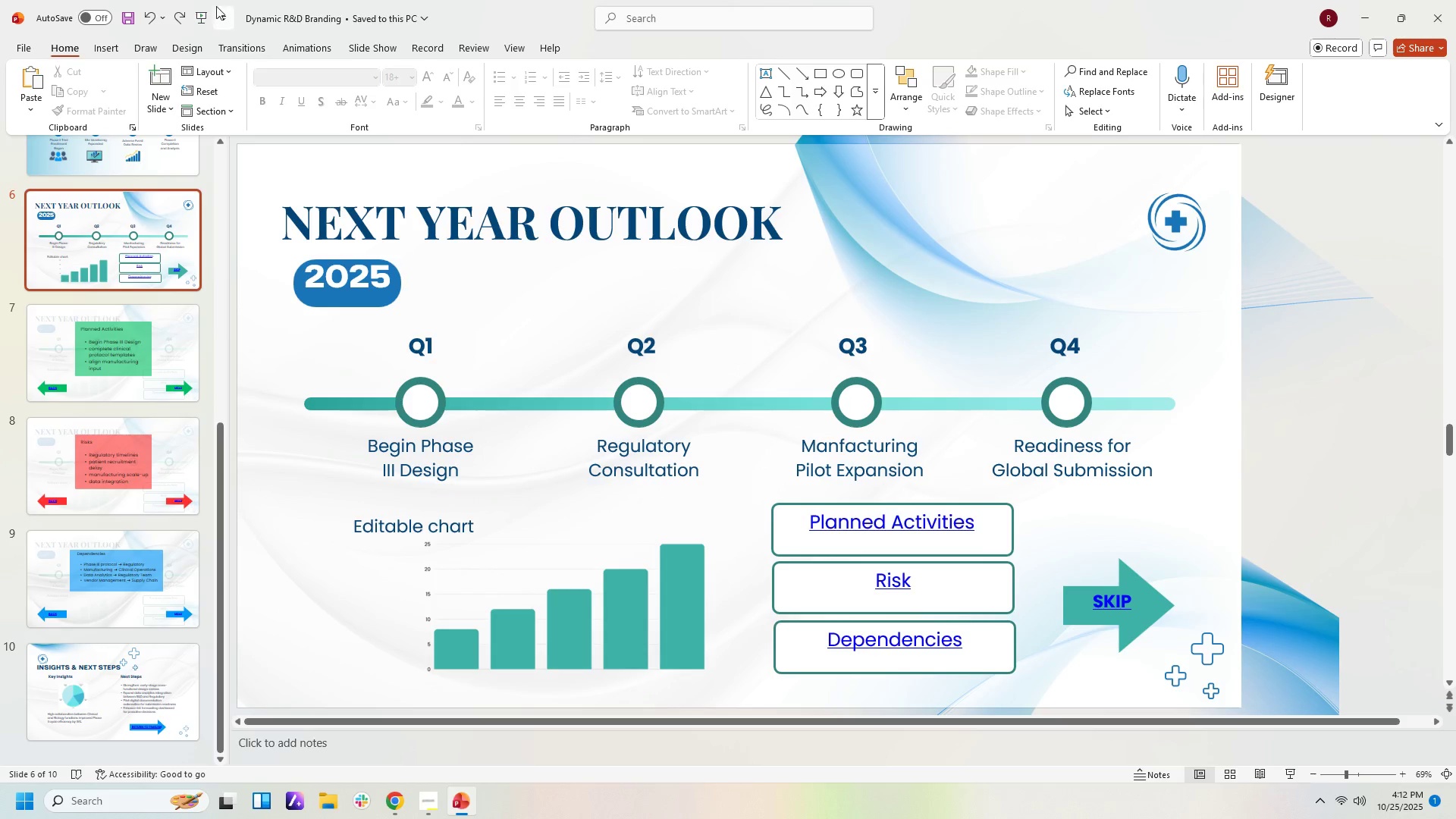 
left_click([180, 12])
 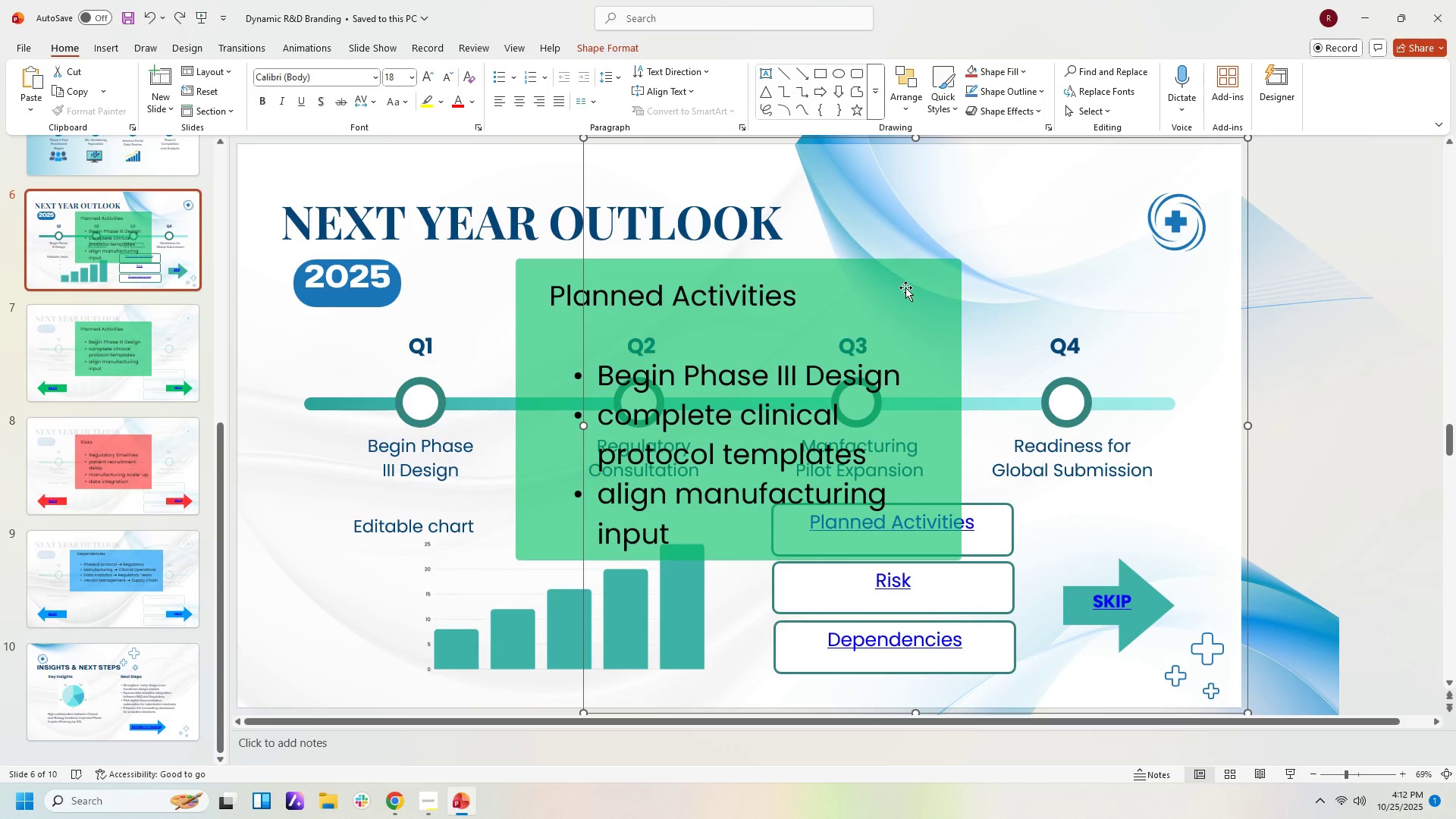 
wait(7.35)
 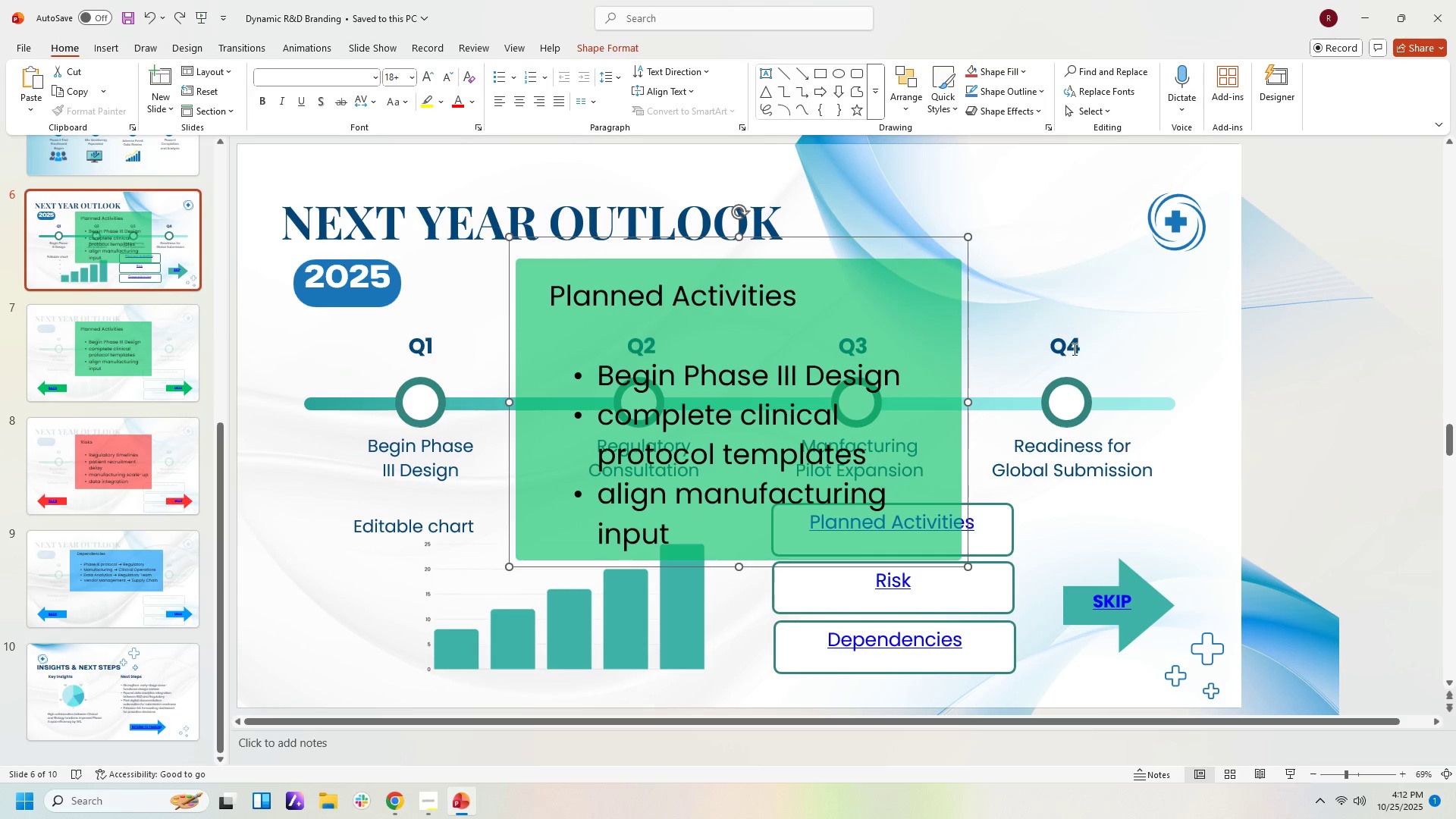 
left_click([905, 287])
 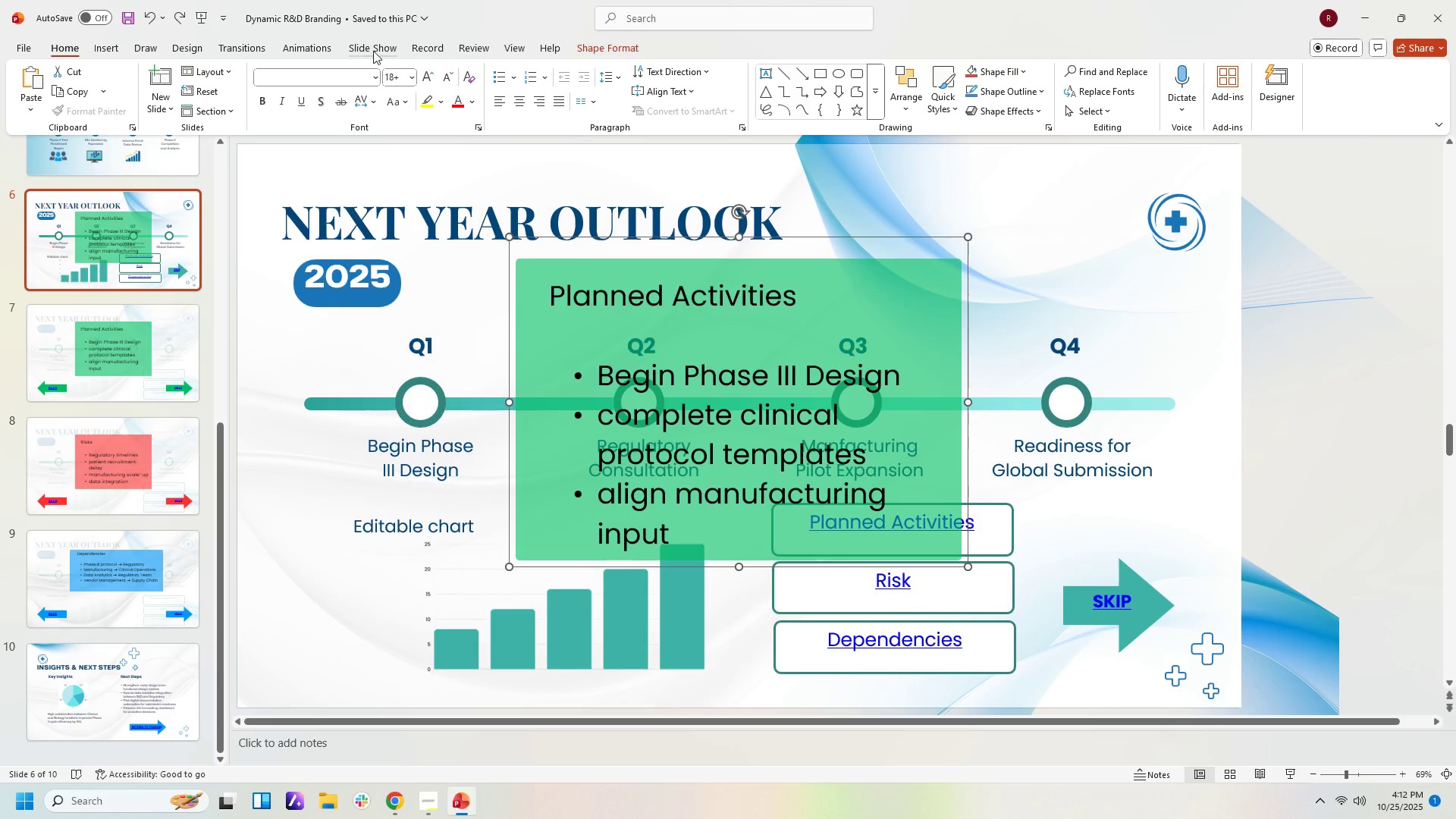 
left_click([312, 46])
 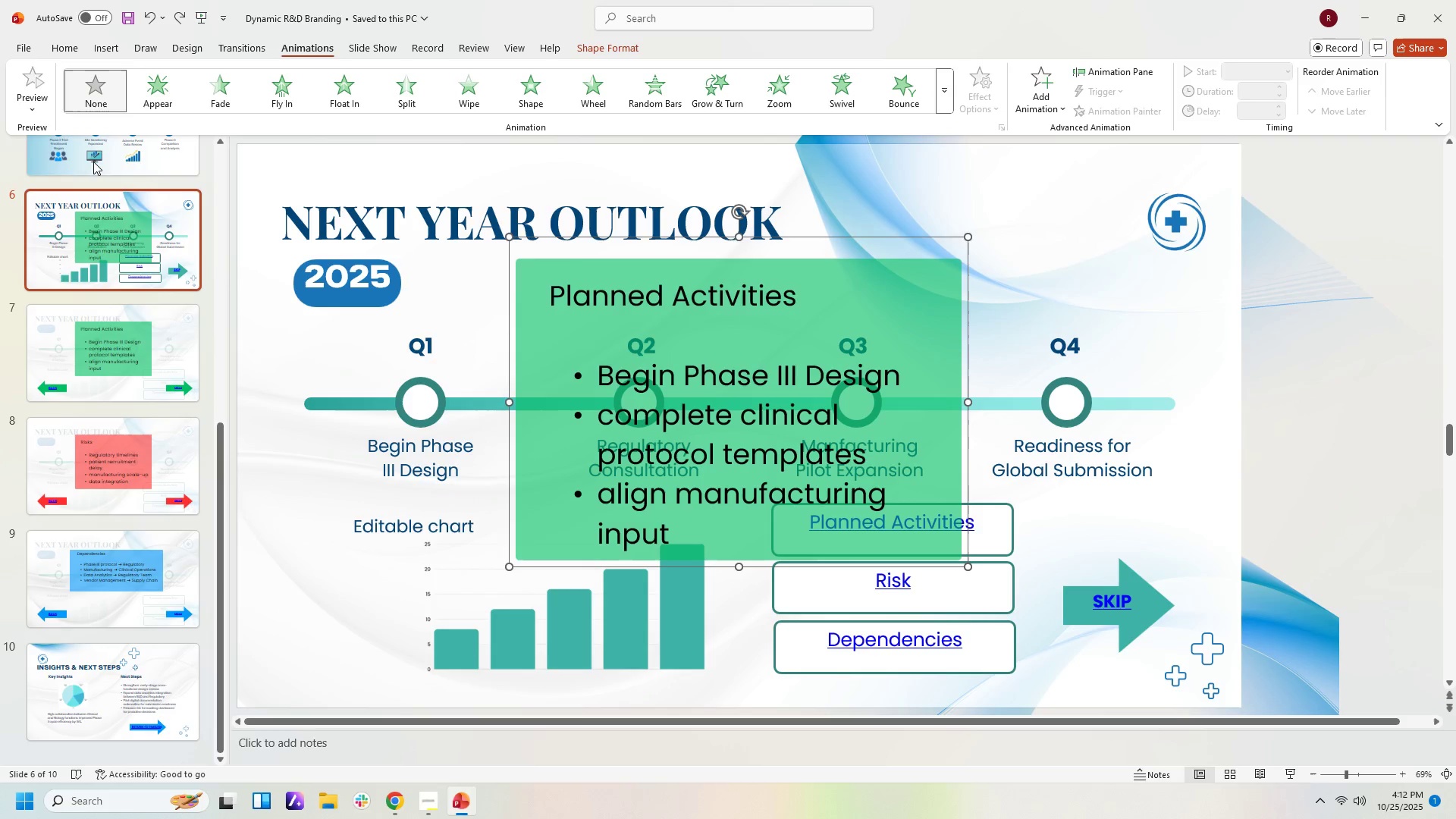 
left_click([133, 96])
 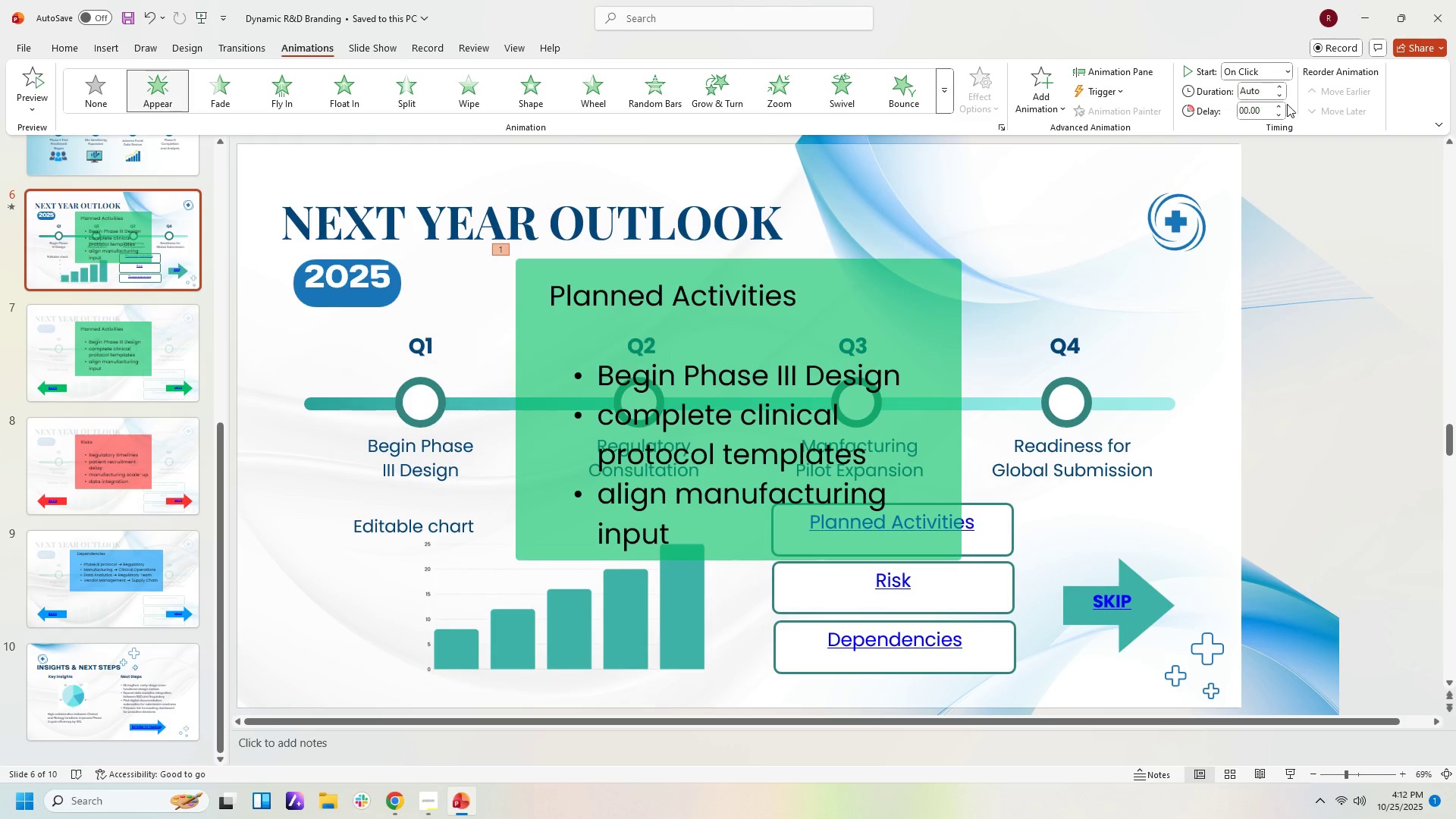 
mouse_move([1257, 108])
 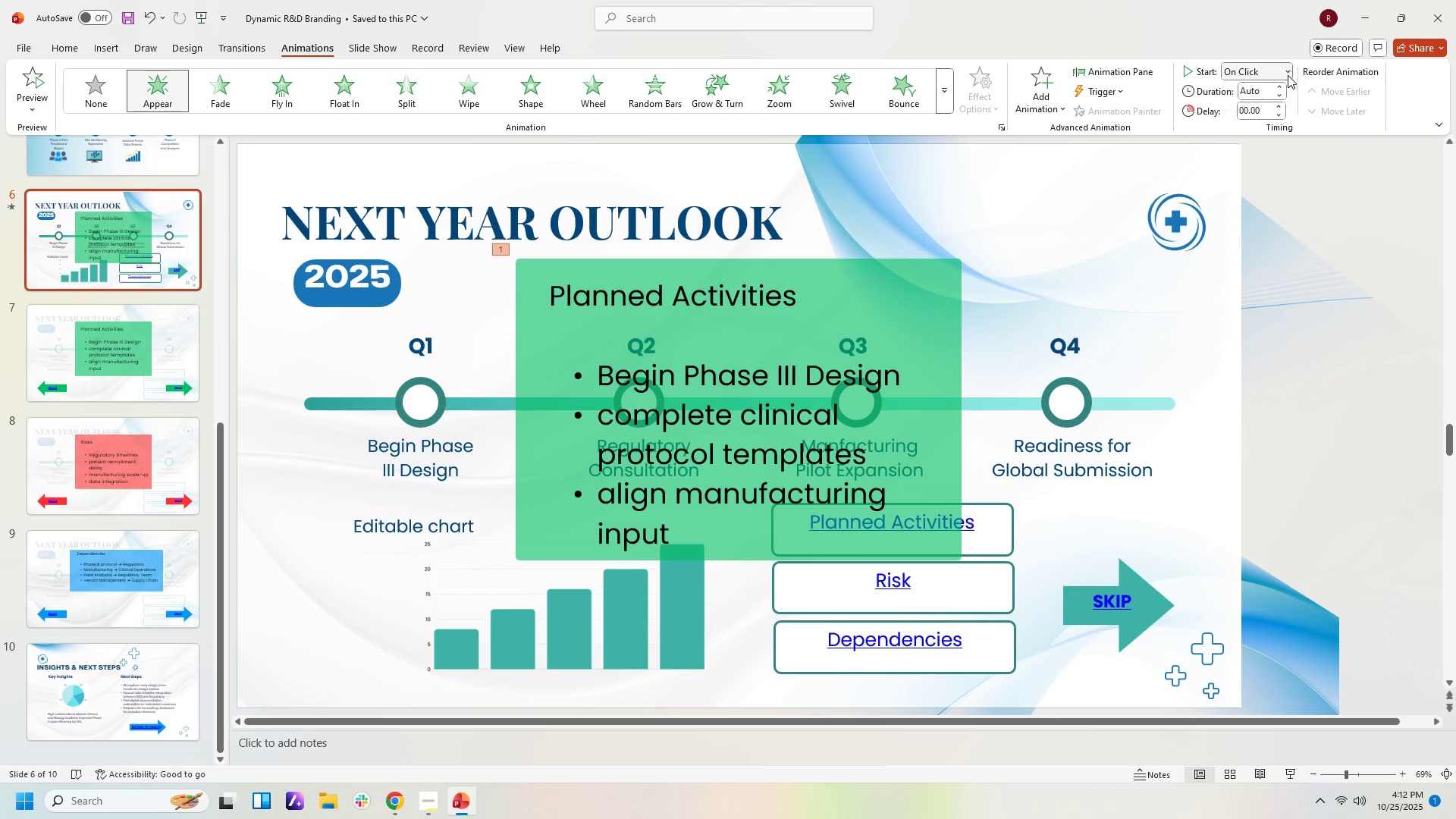 
left_click([1284, 73])
 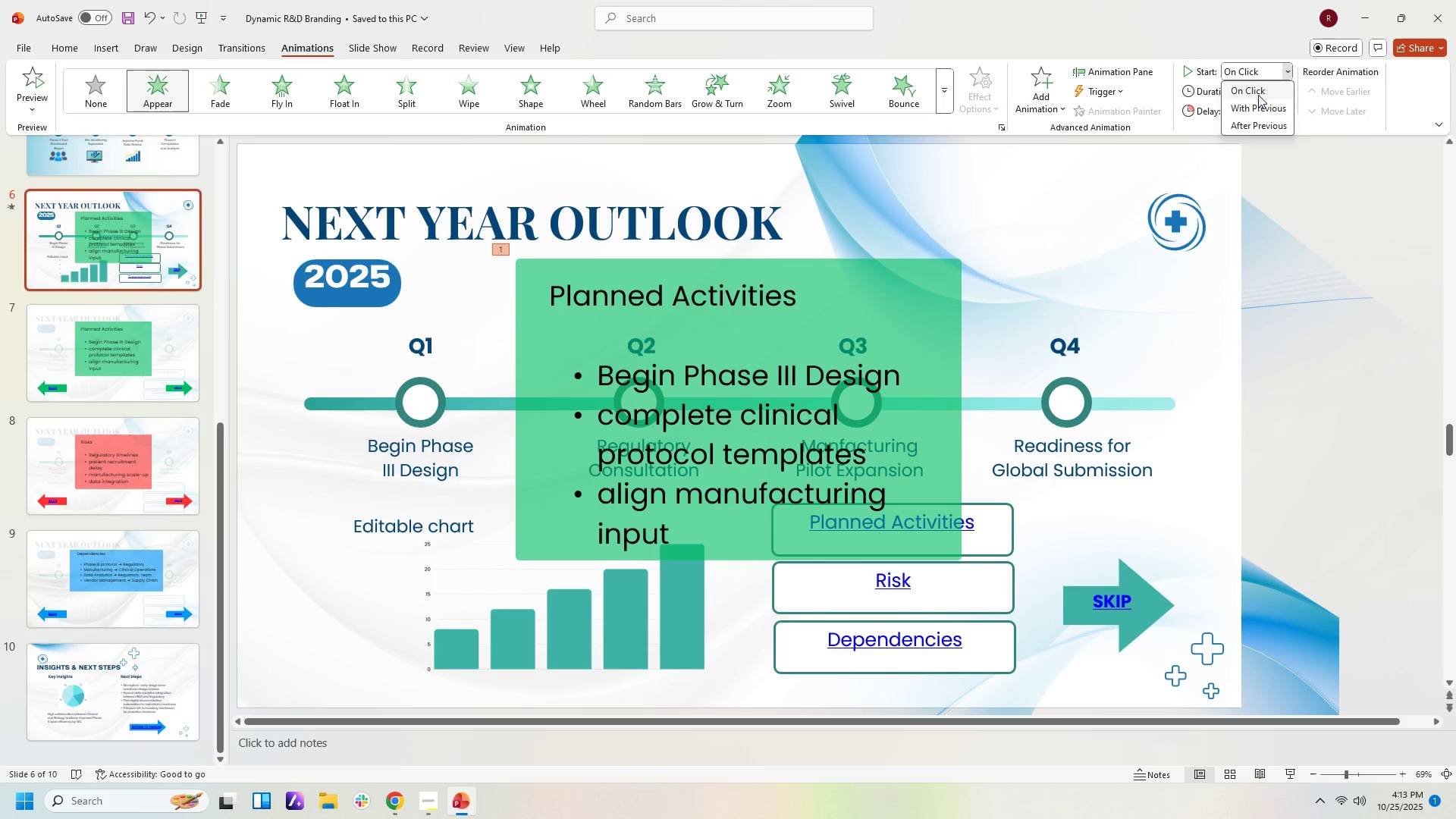 
left_click([1258, 95])
 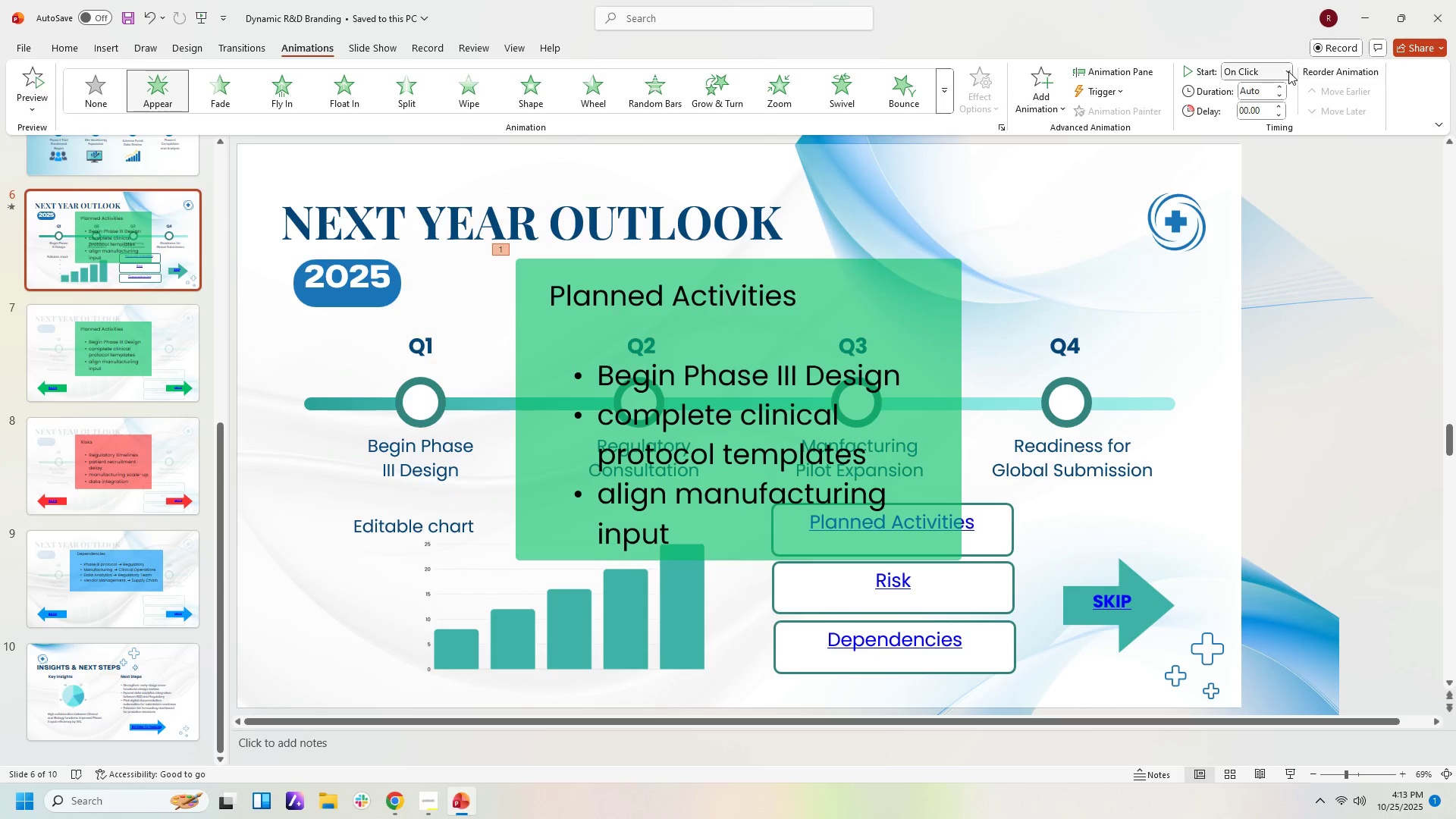 
left_click([1288, 71])
 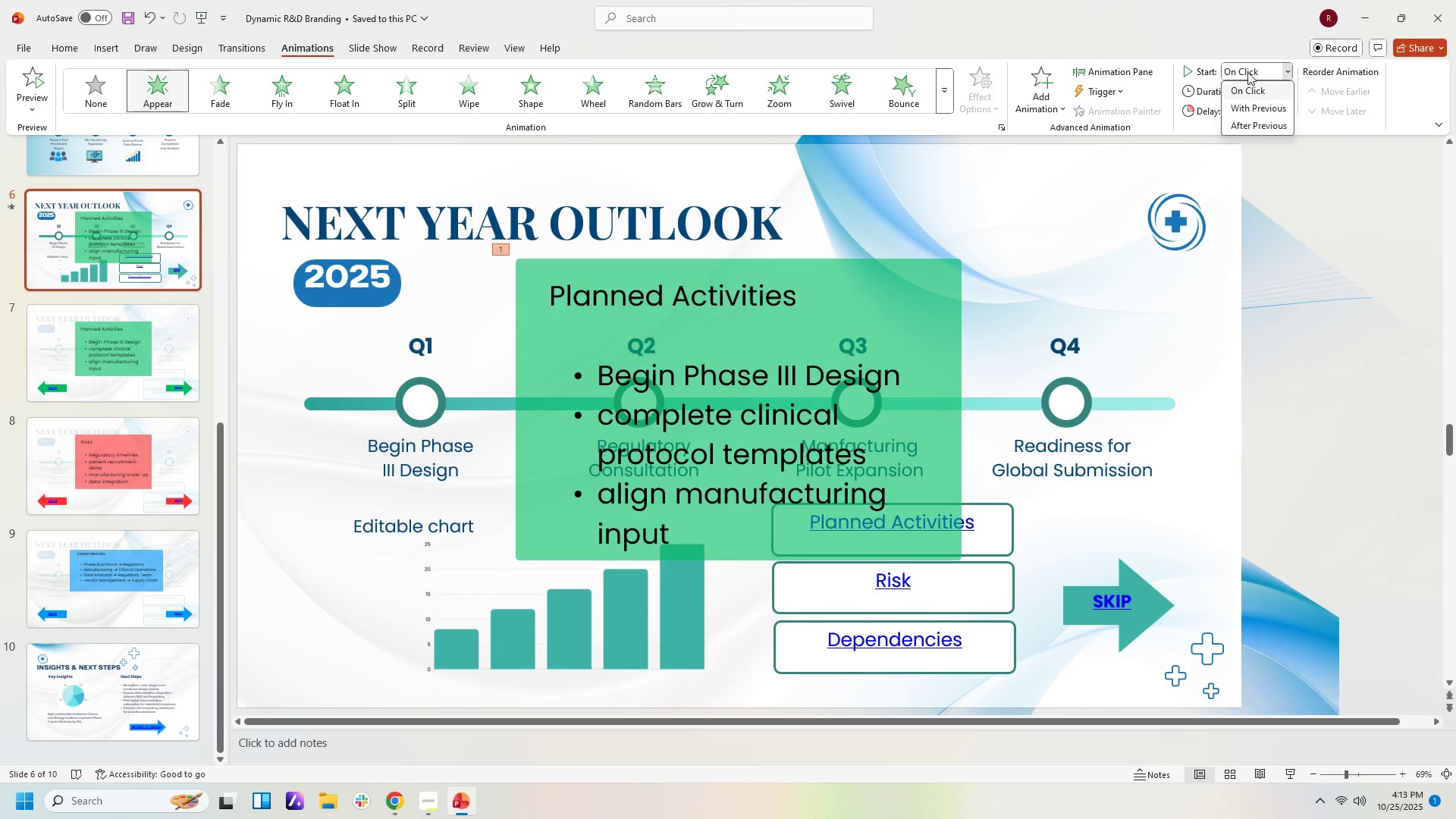 
left_click([1199, 76])
 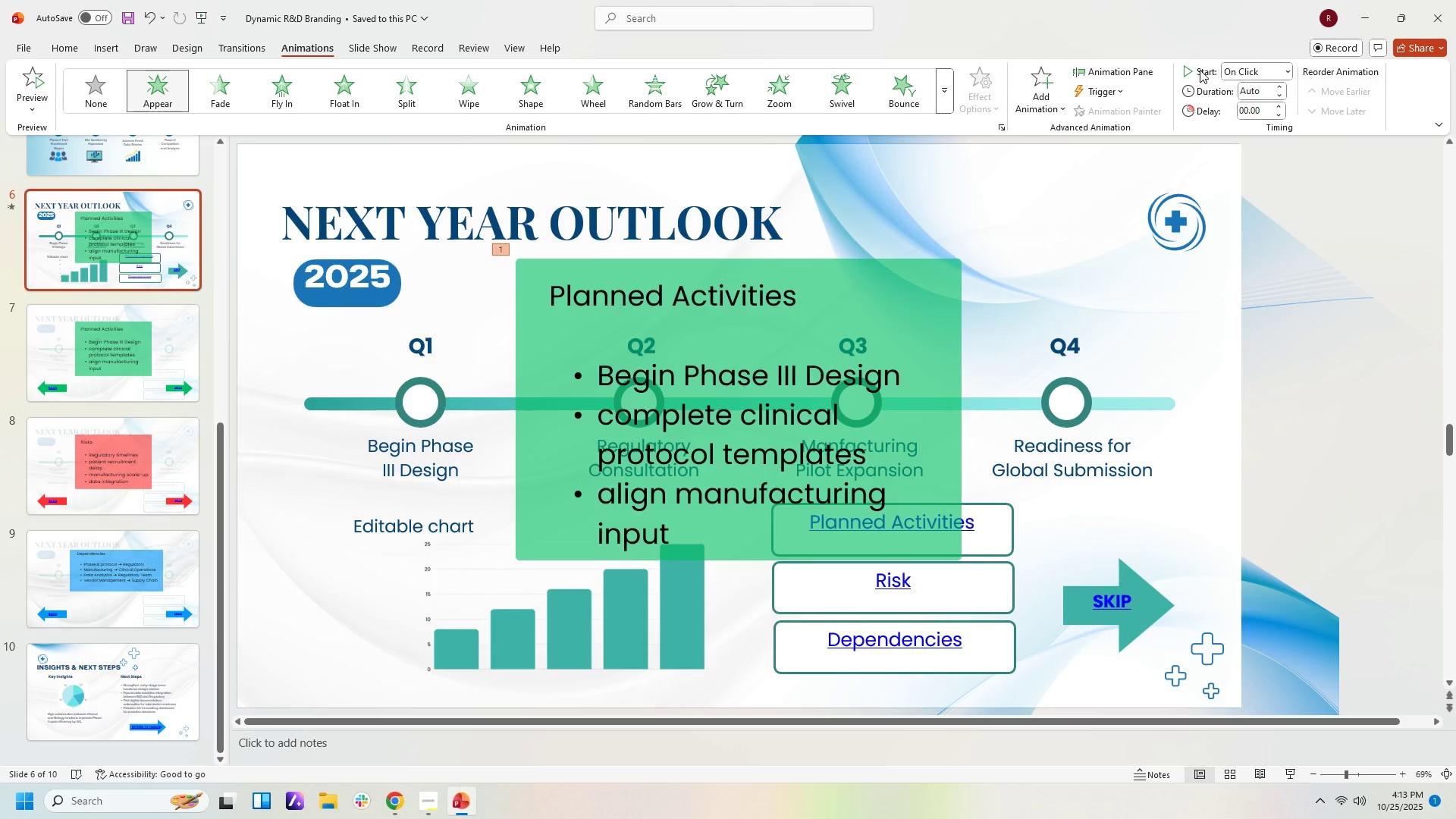 
left_click([1200, 70])
 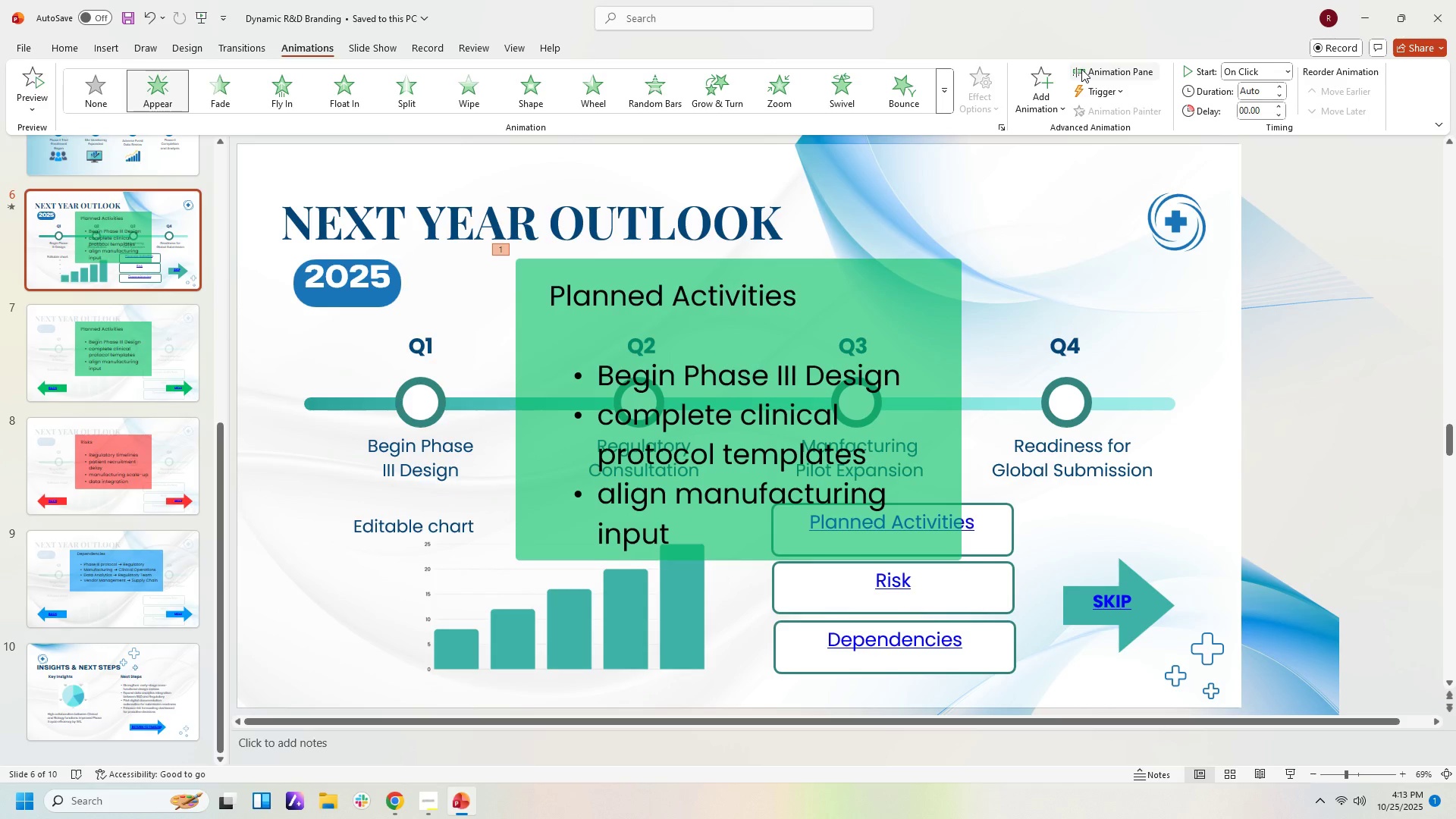 
left_click([1081, 69])
 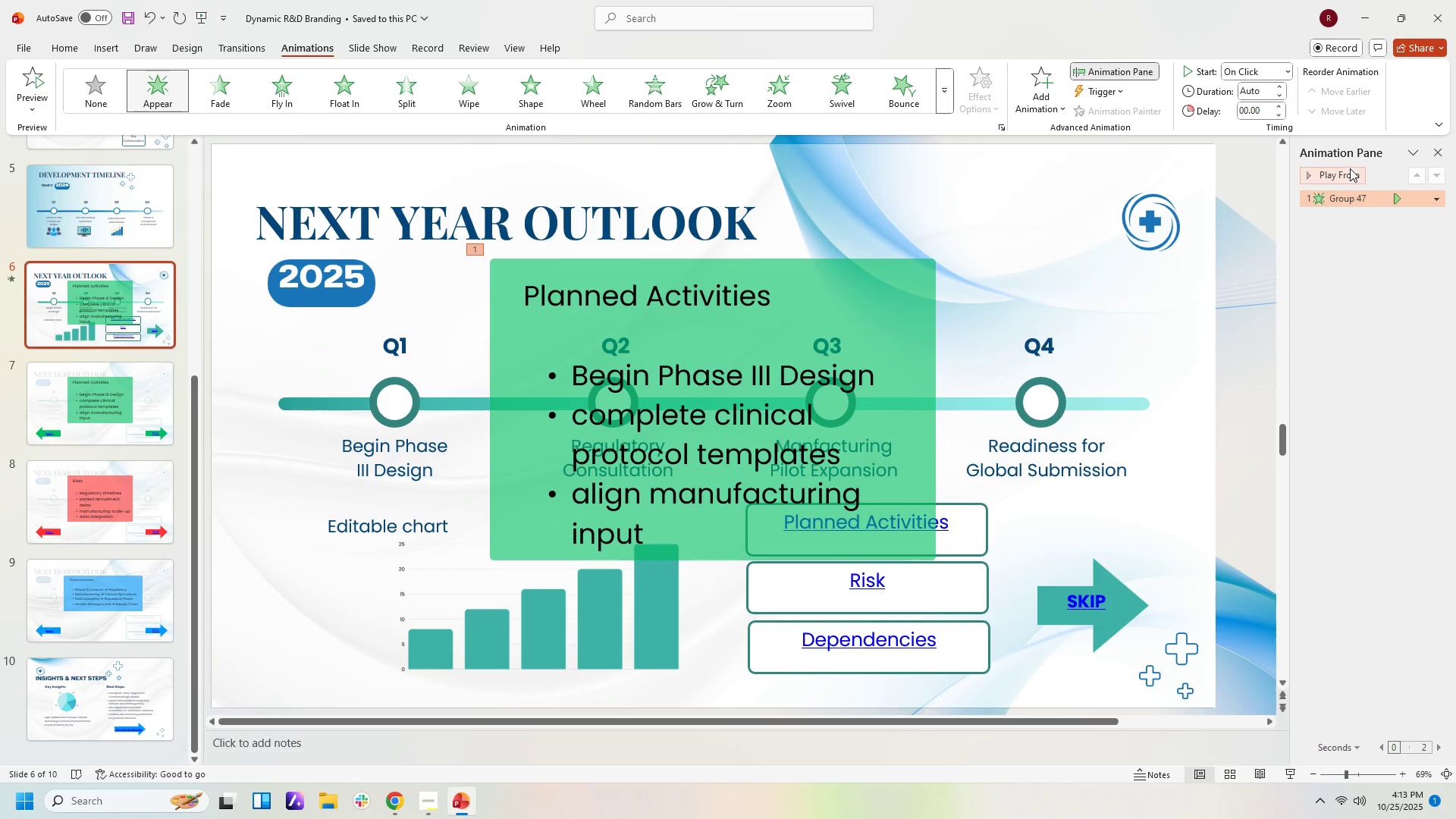 
left_click([1350, 169])
 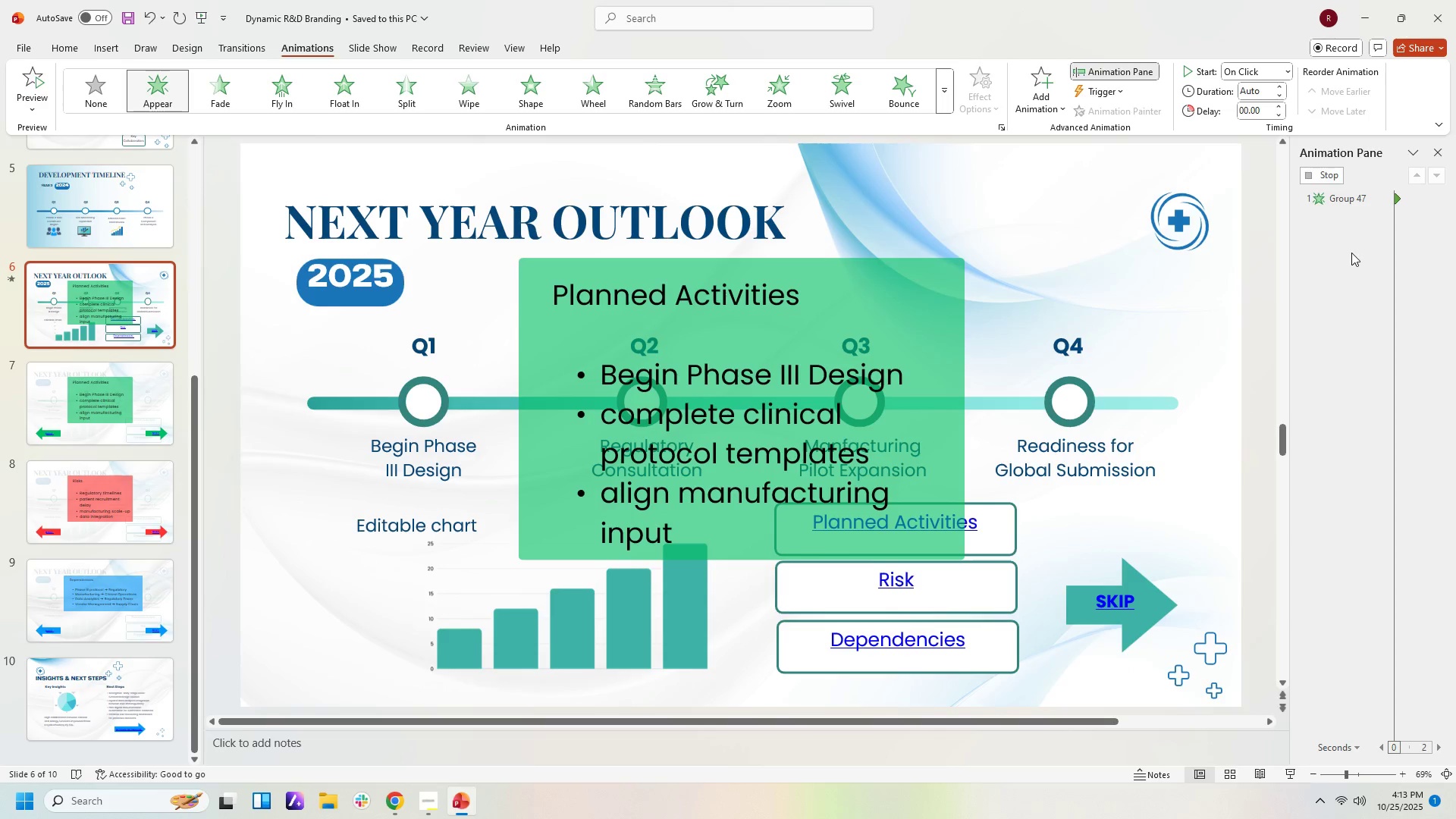 
left_click([1351, 253])
 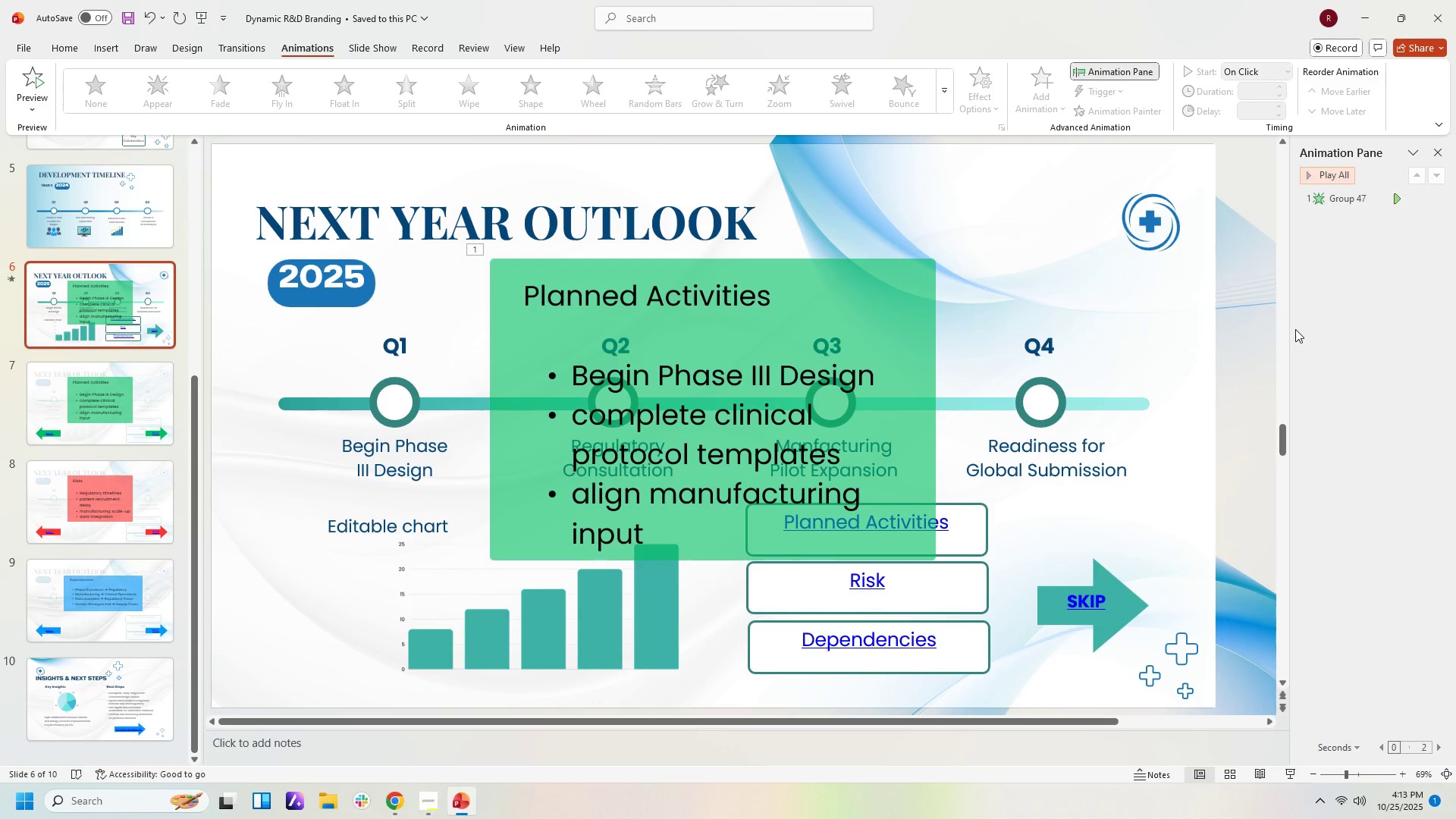 
wait(6.48)
 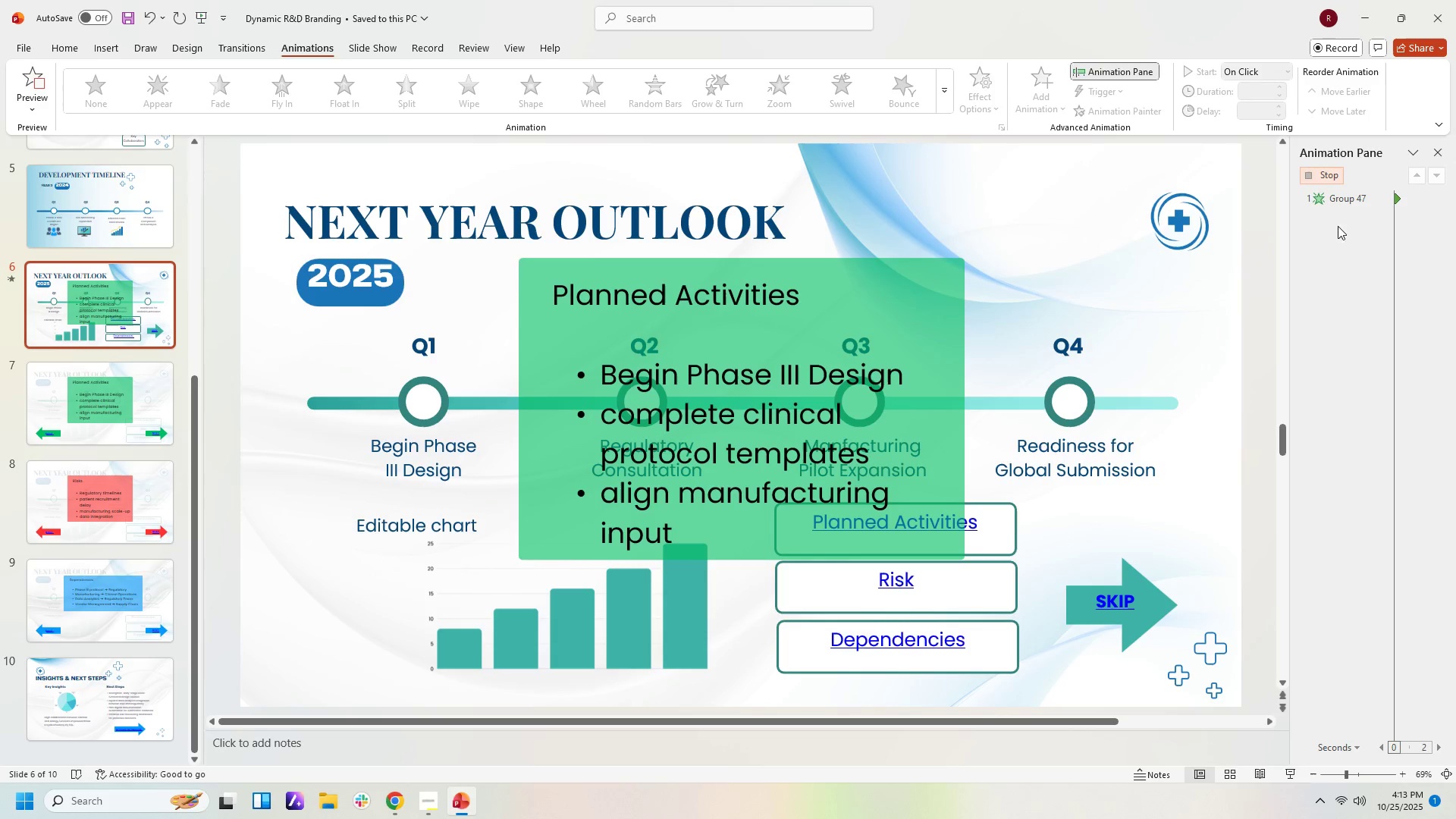 
left_click([882, 519])
 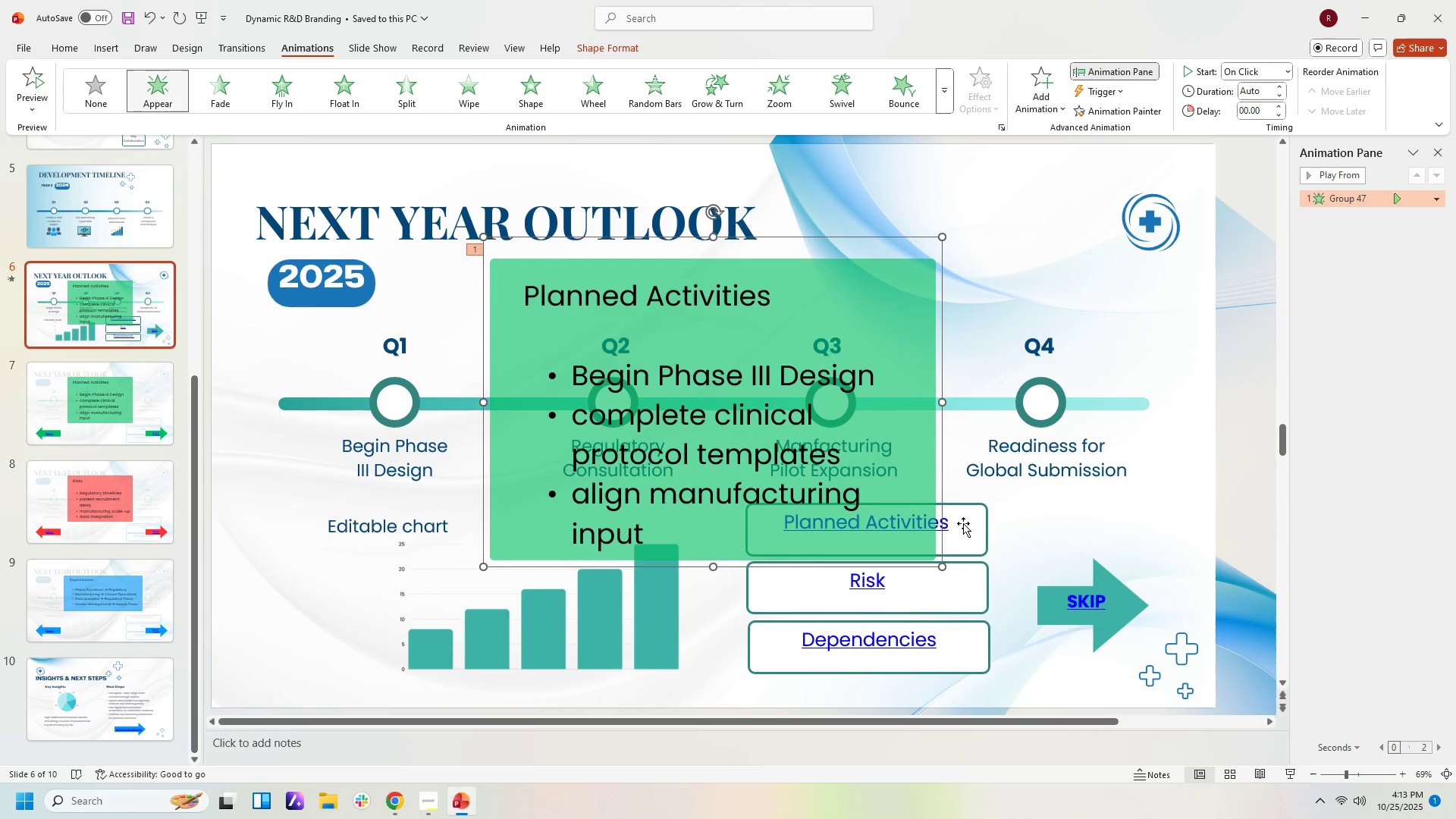 
left_click([963, 522])
 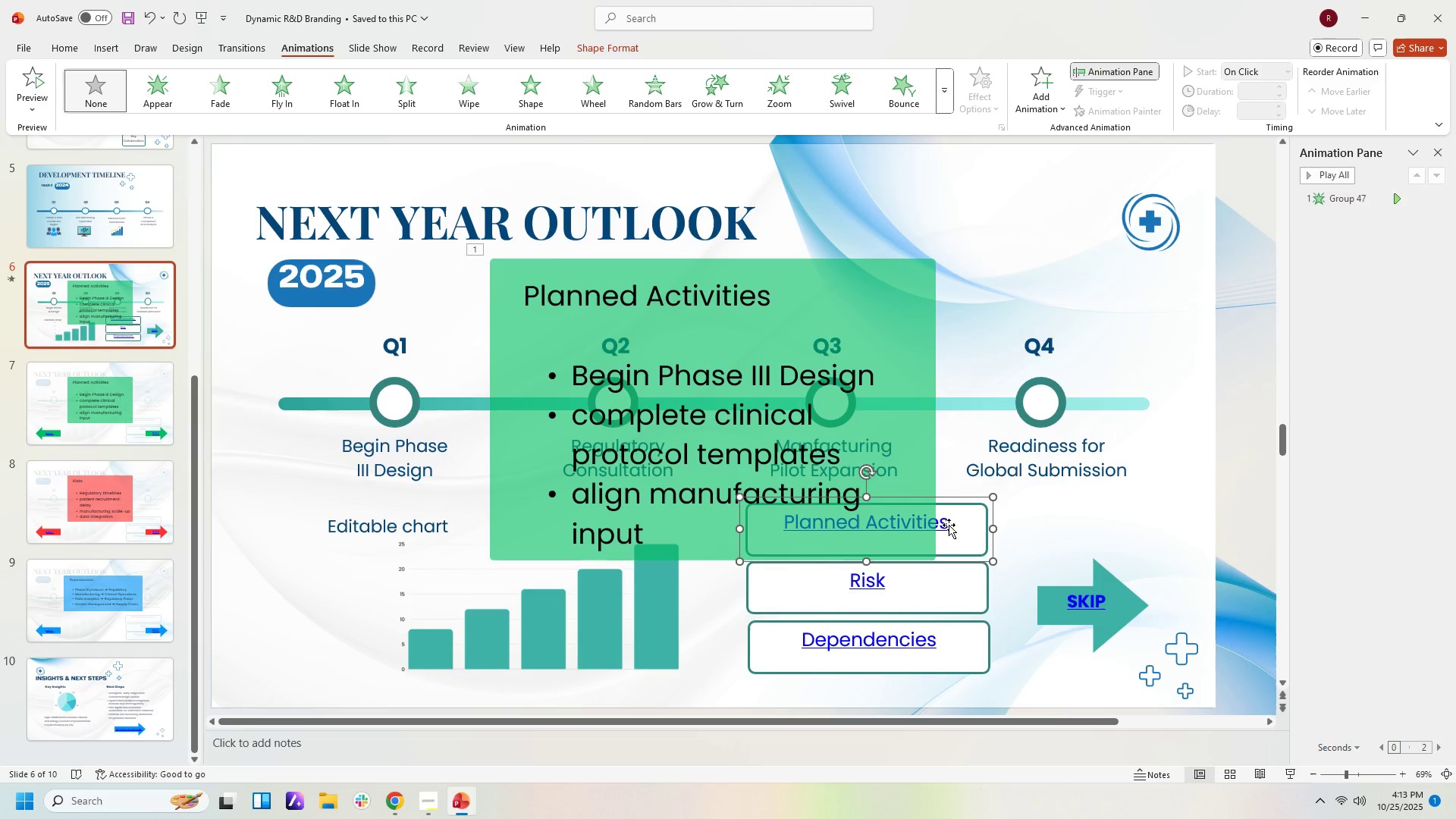 
left_click([949, 525])
 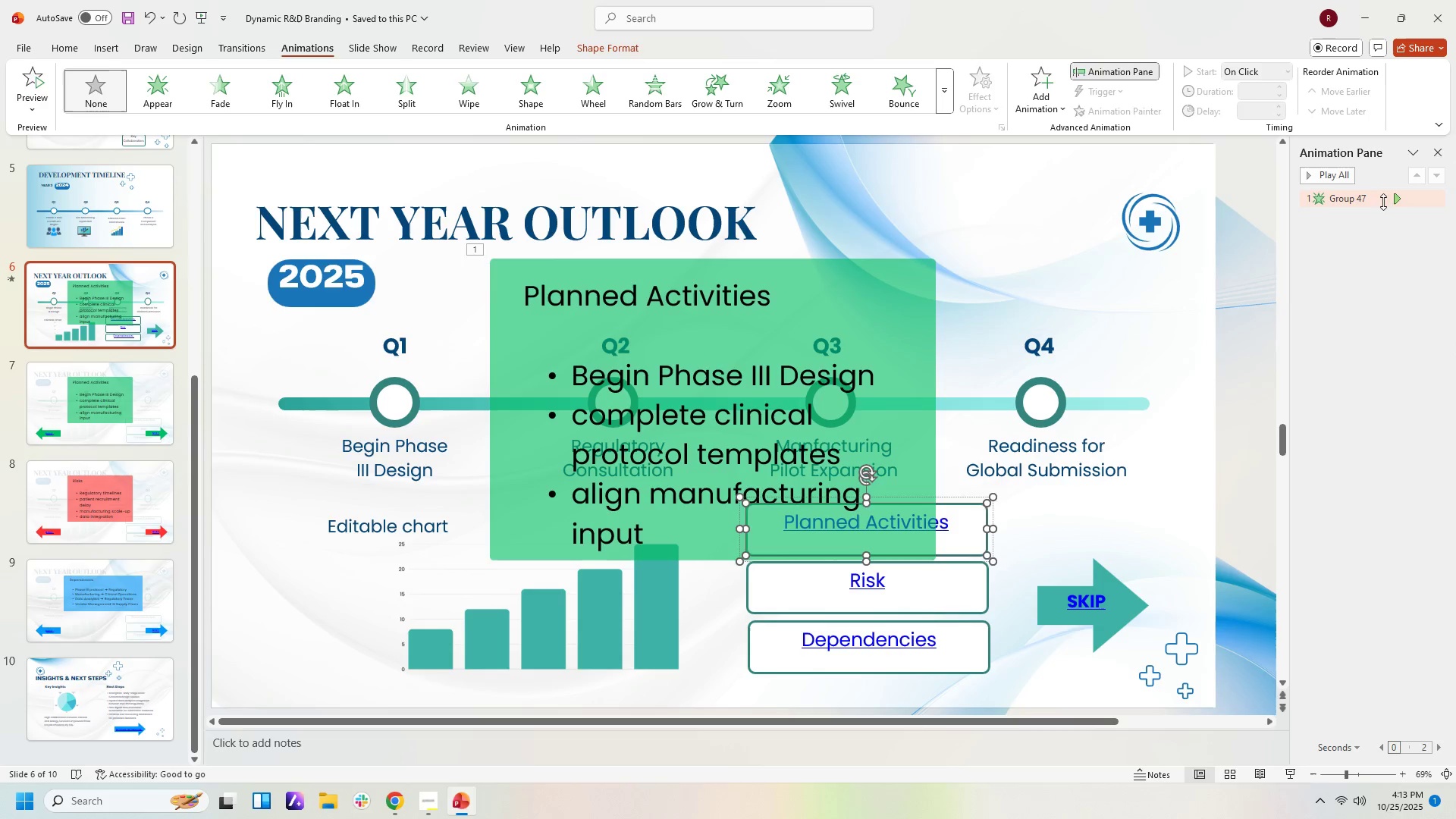 
left_click([1383, 206])
 